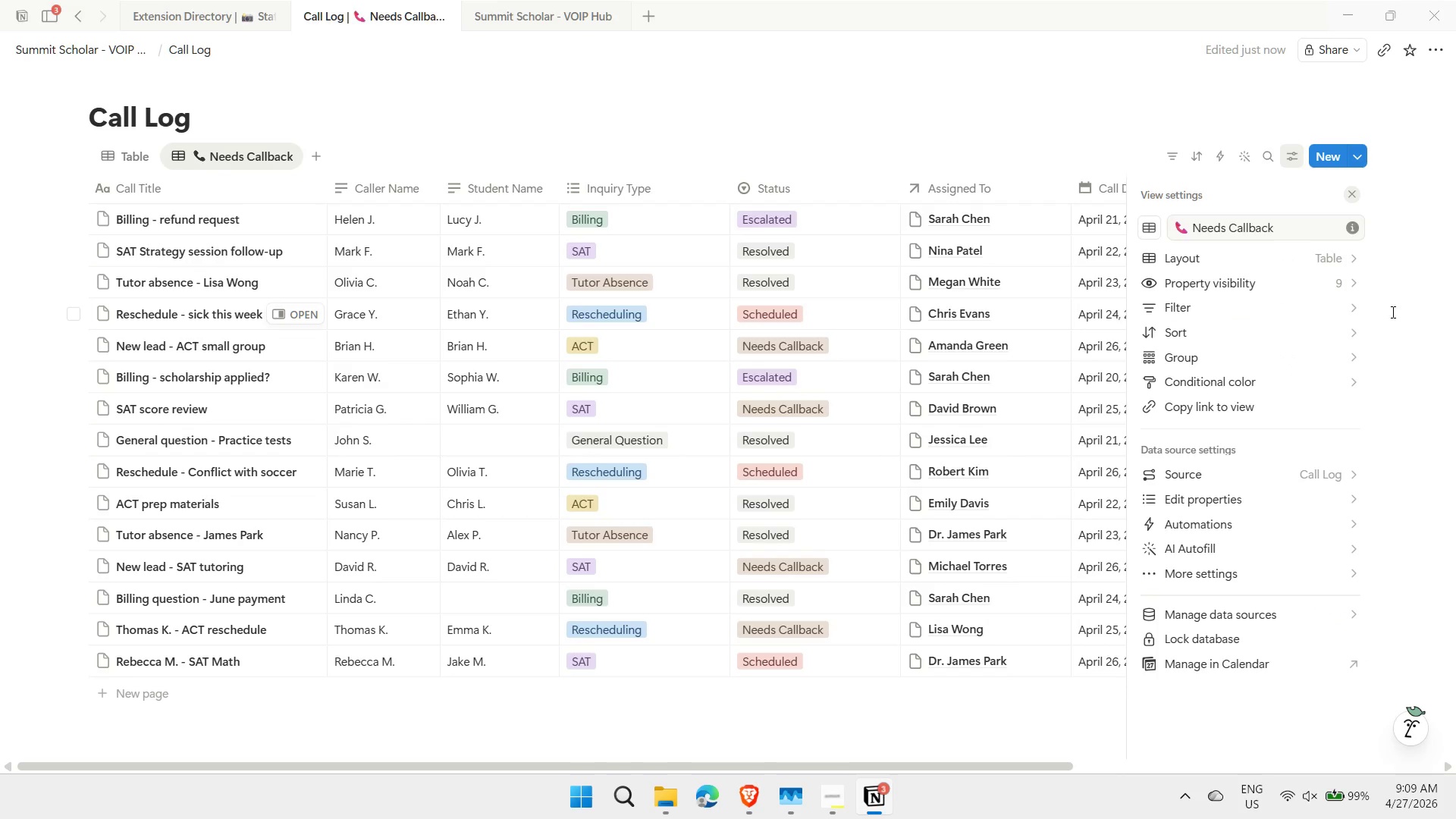 
left_click([1329, 306])
 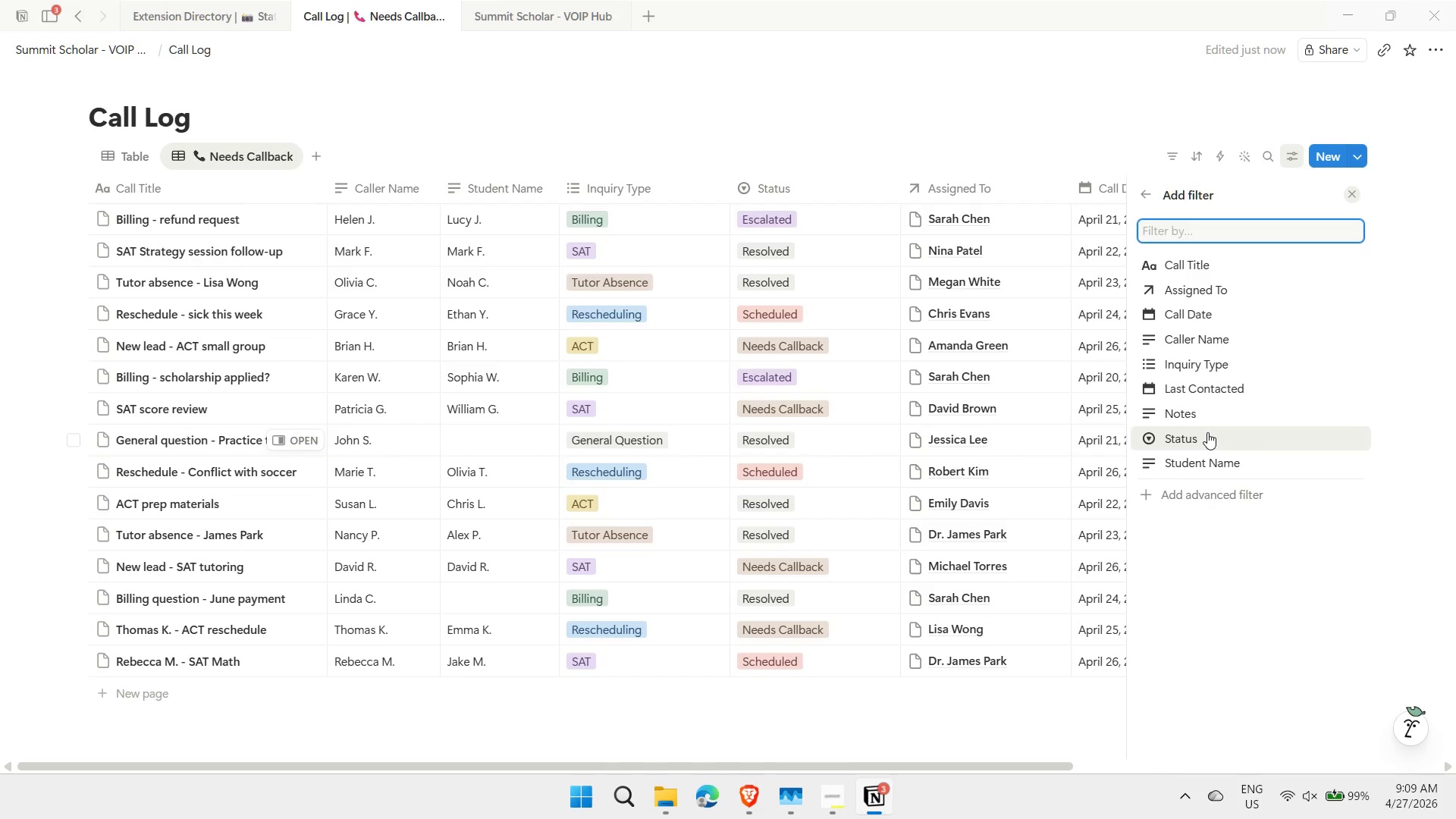 
left_click([1207, 432])
 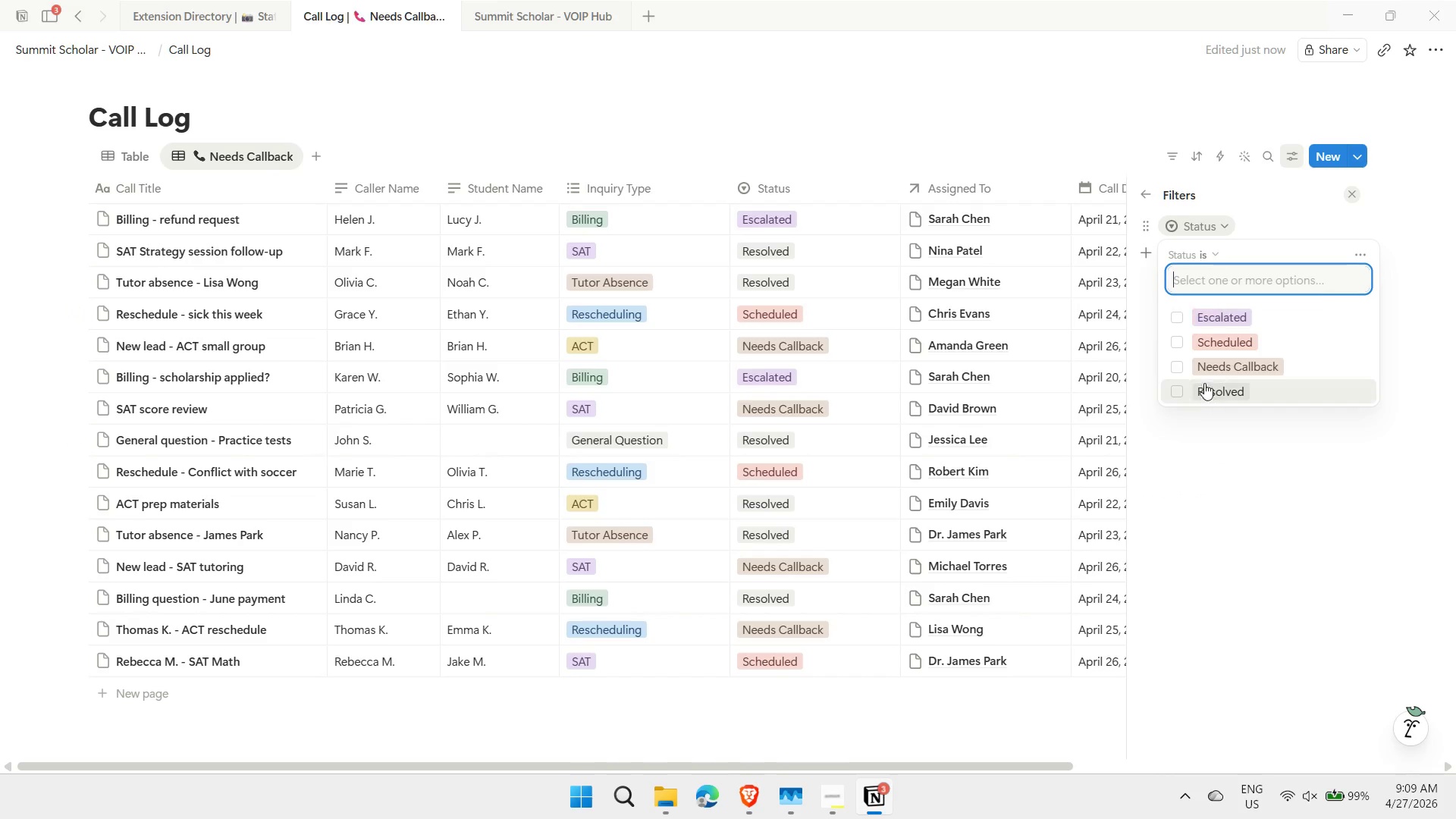 
left_click([1200, 367])
 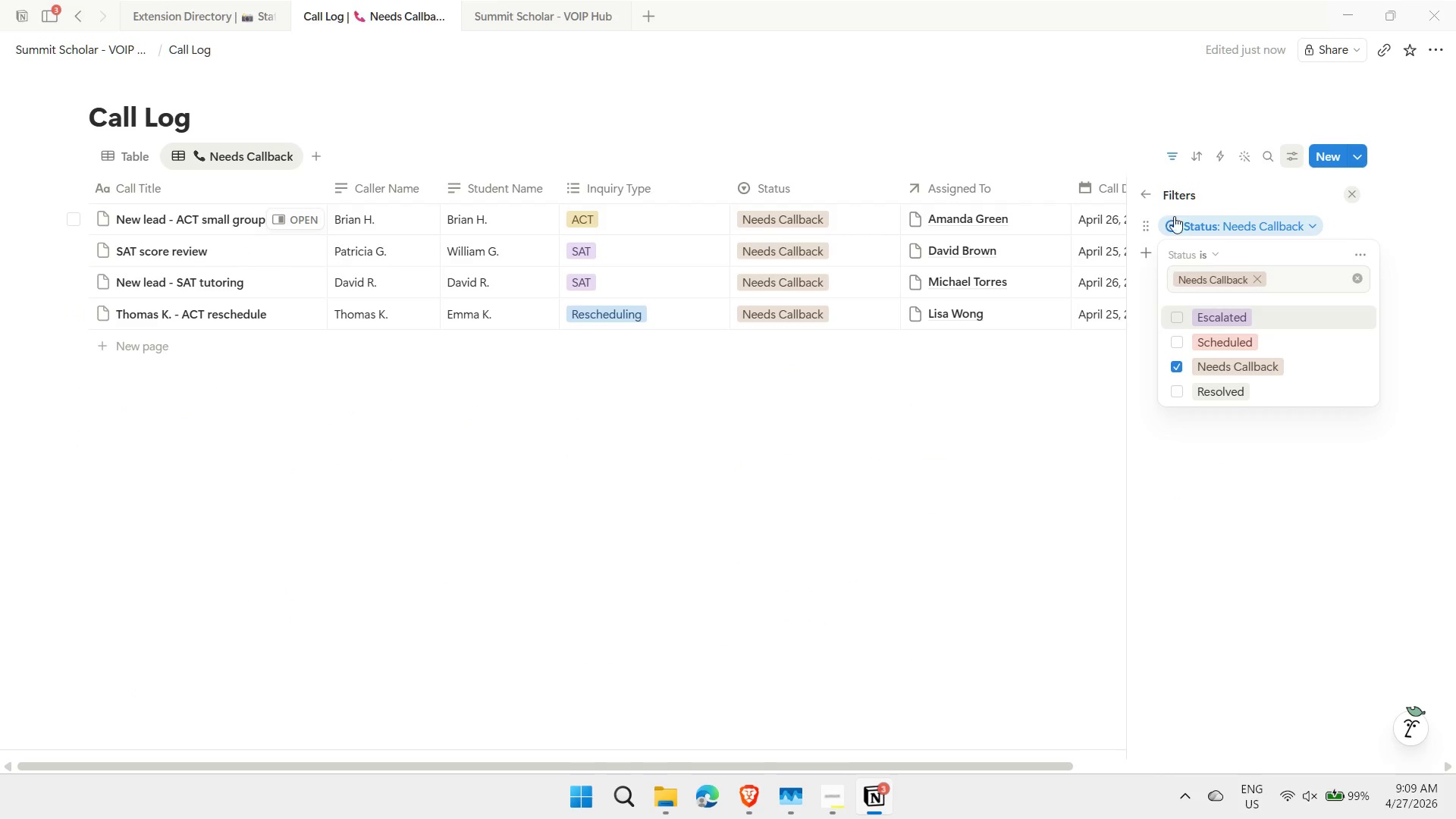 
left_click([1143, 196])
 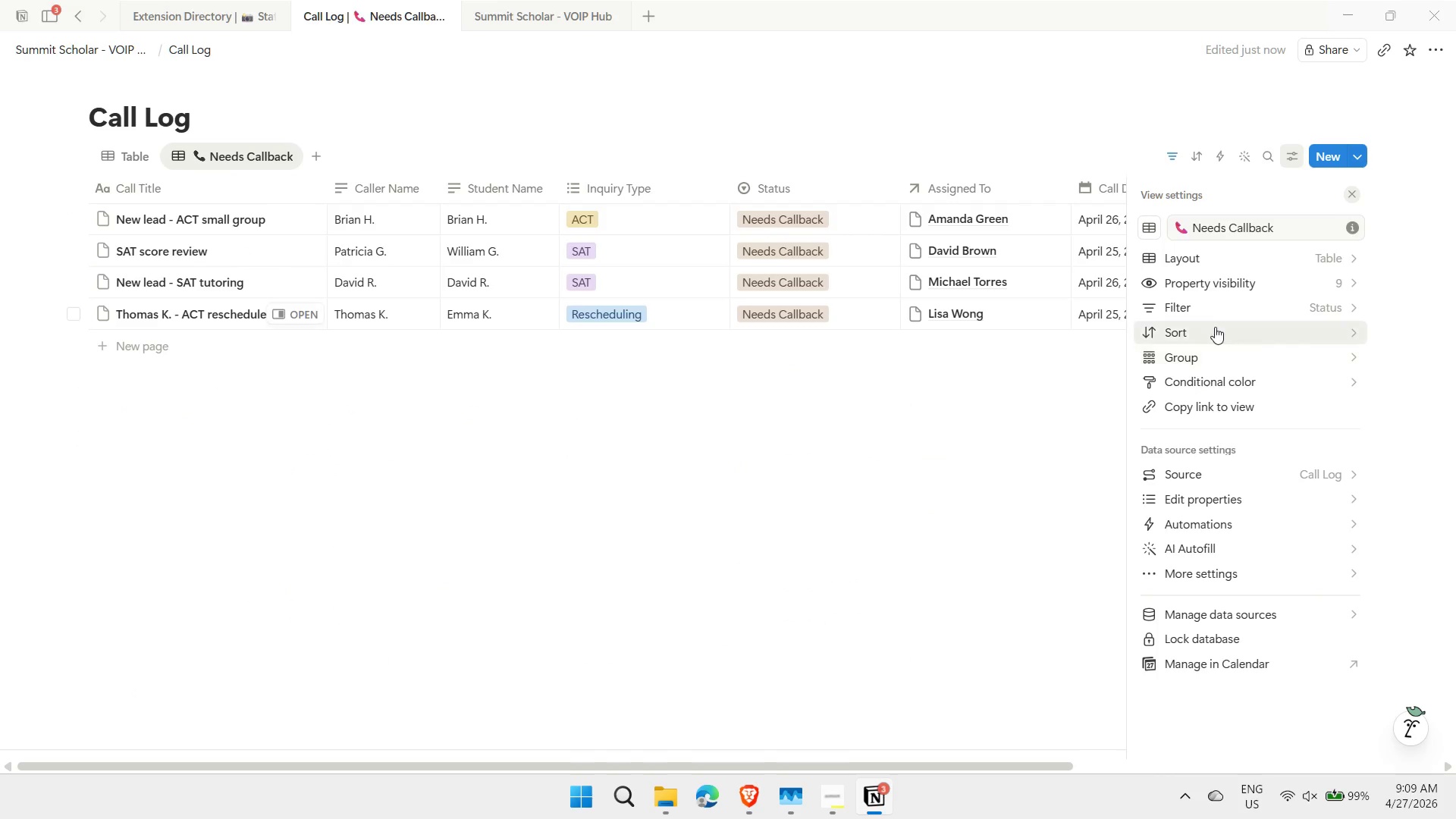 
left_click([1215, 327])
 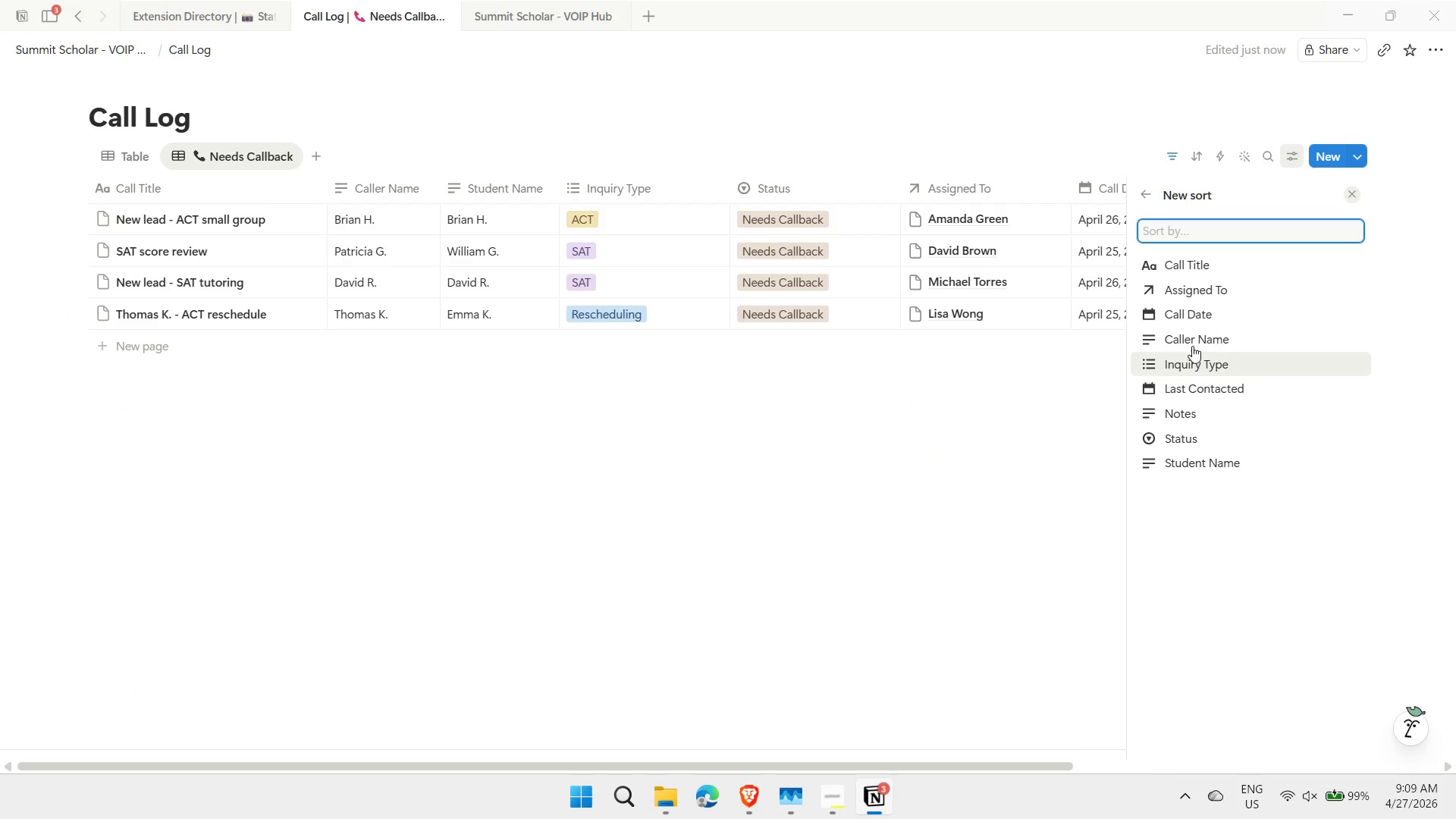 
left_click([1193, 312])
 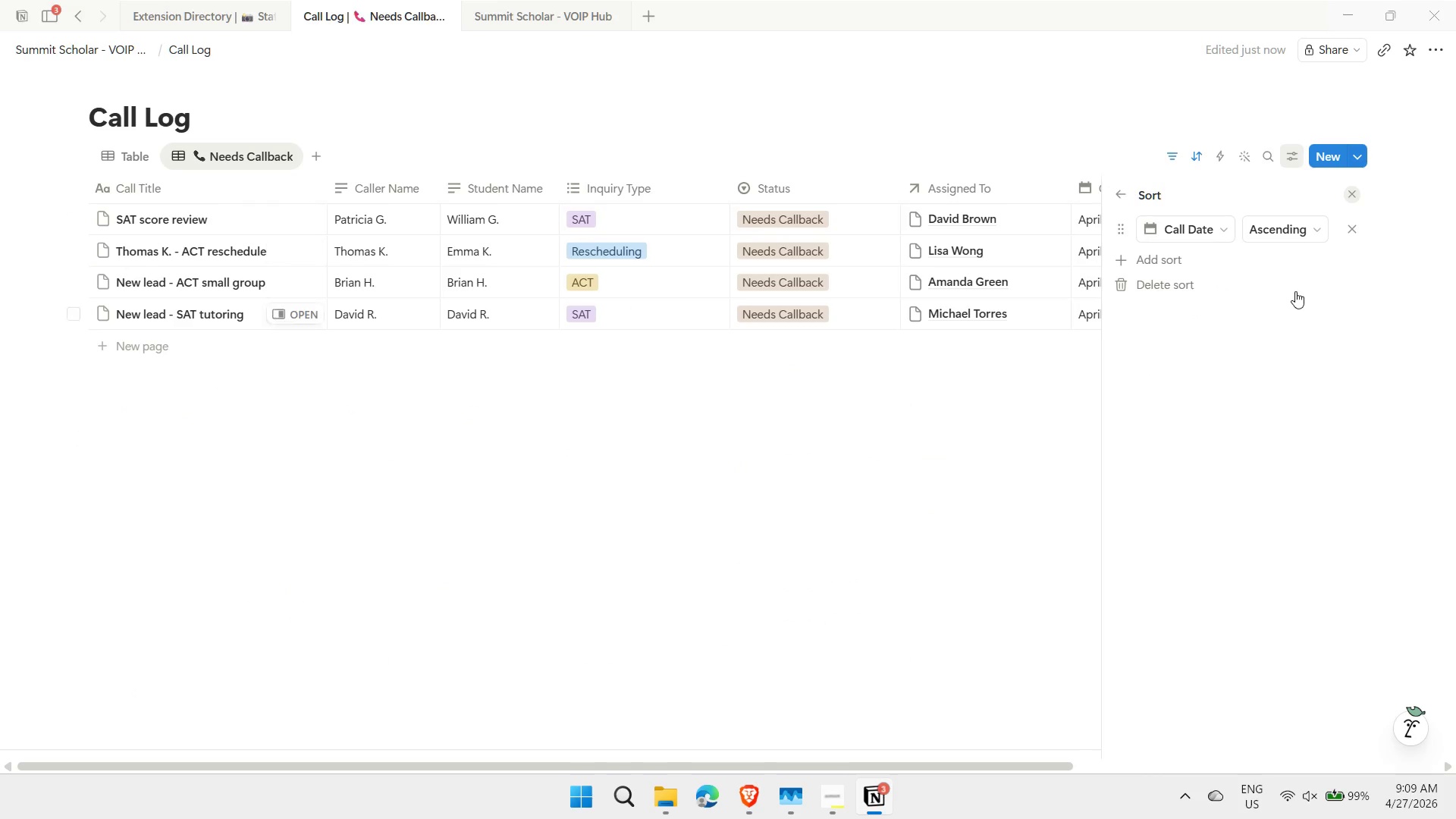 
left_click([1304, 233])
 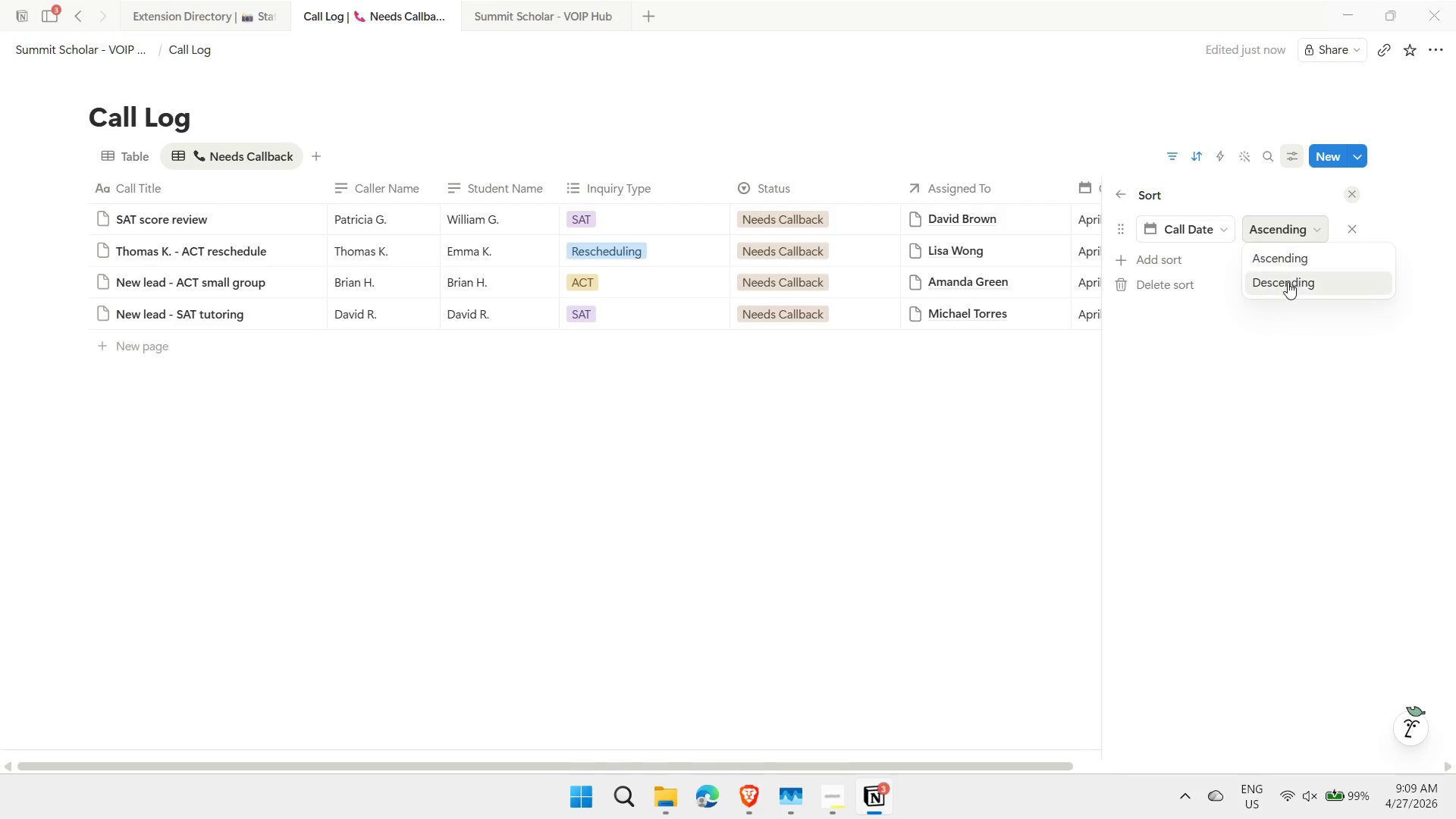 
left_click([1288, 283])
 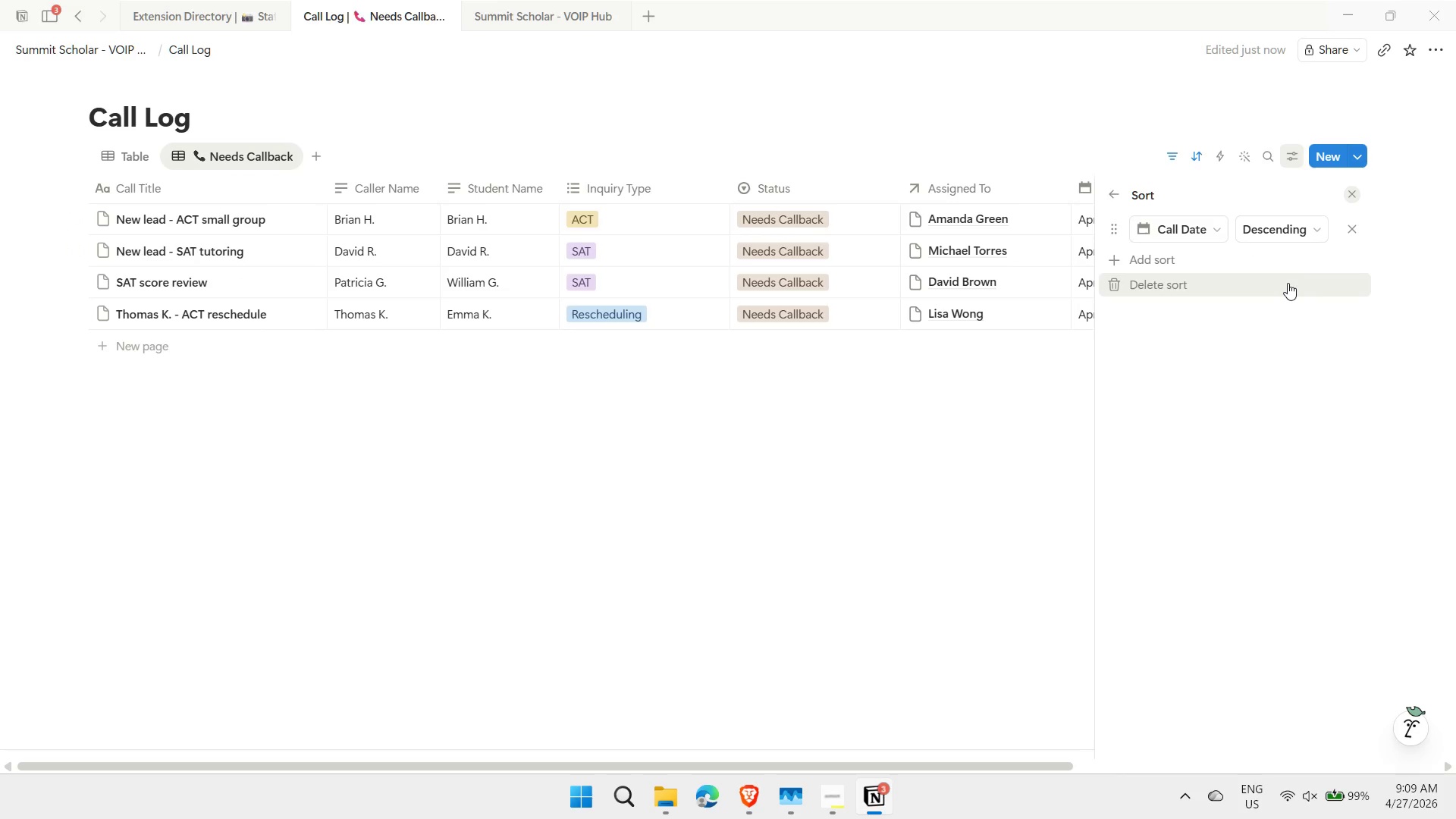 
left_click([1116, 198])
 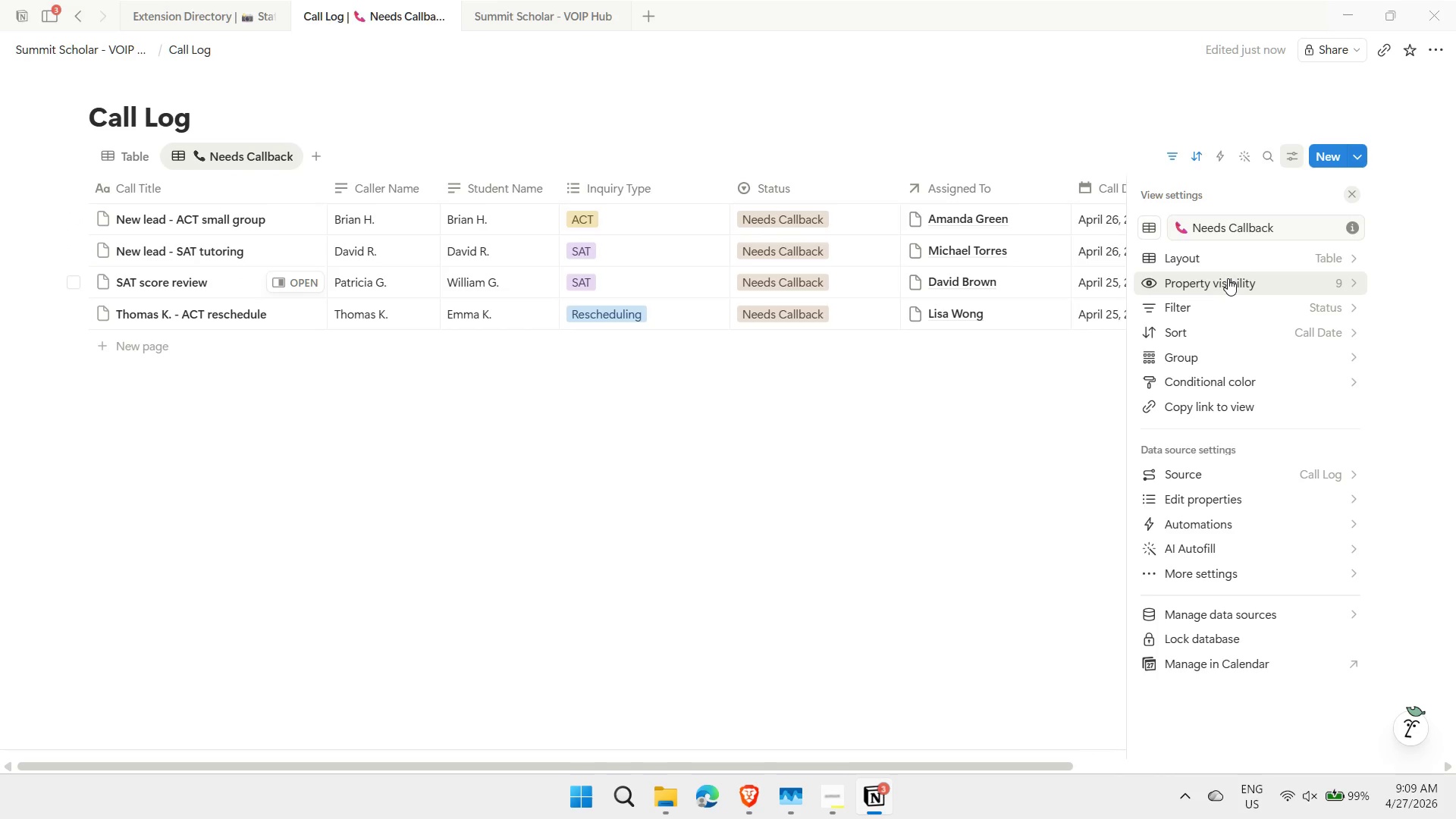 
left_click([1228, 278])
 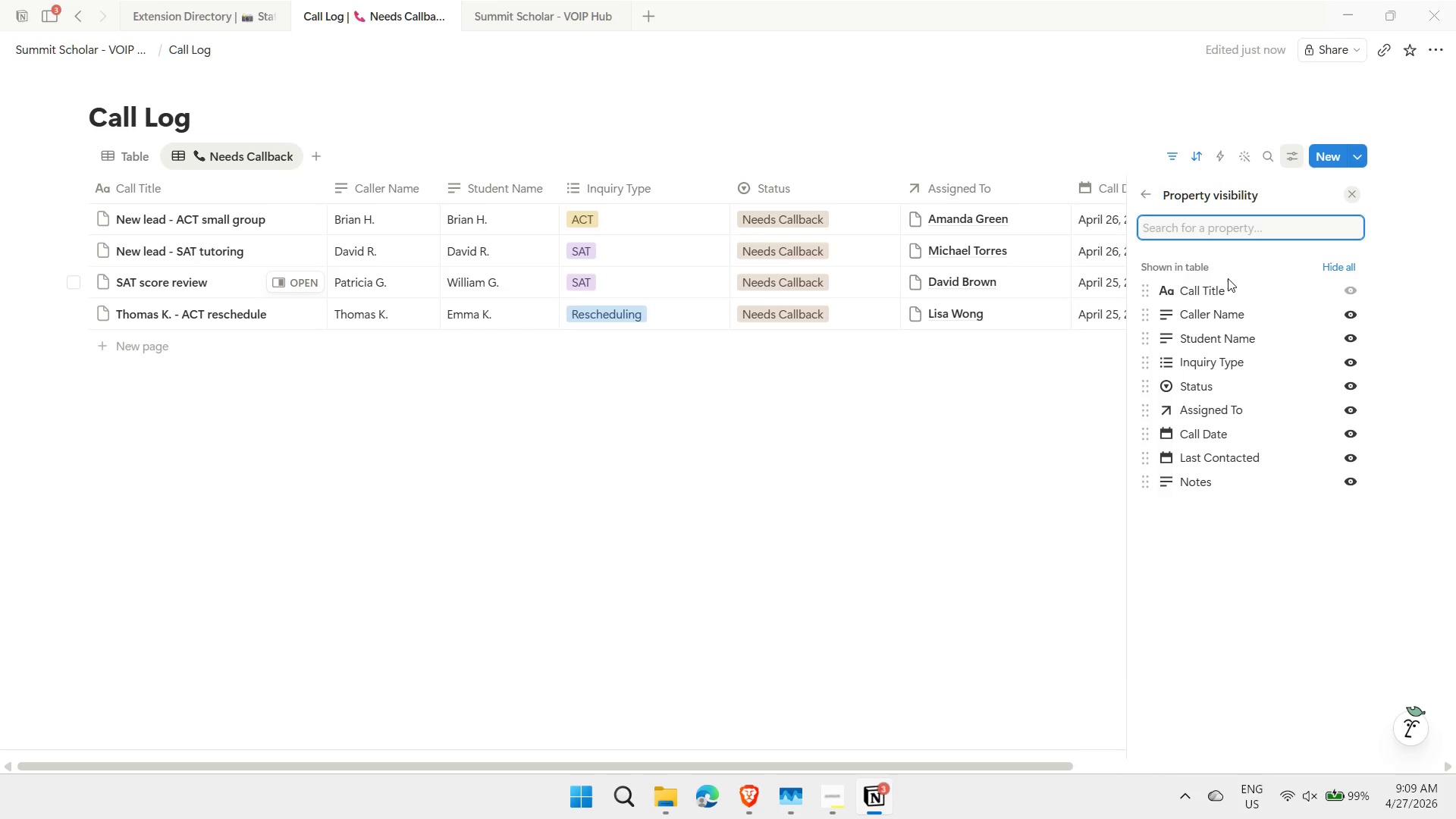 
left_click([1228, 278])
 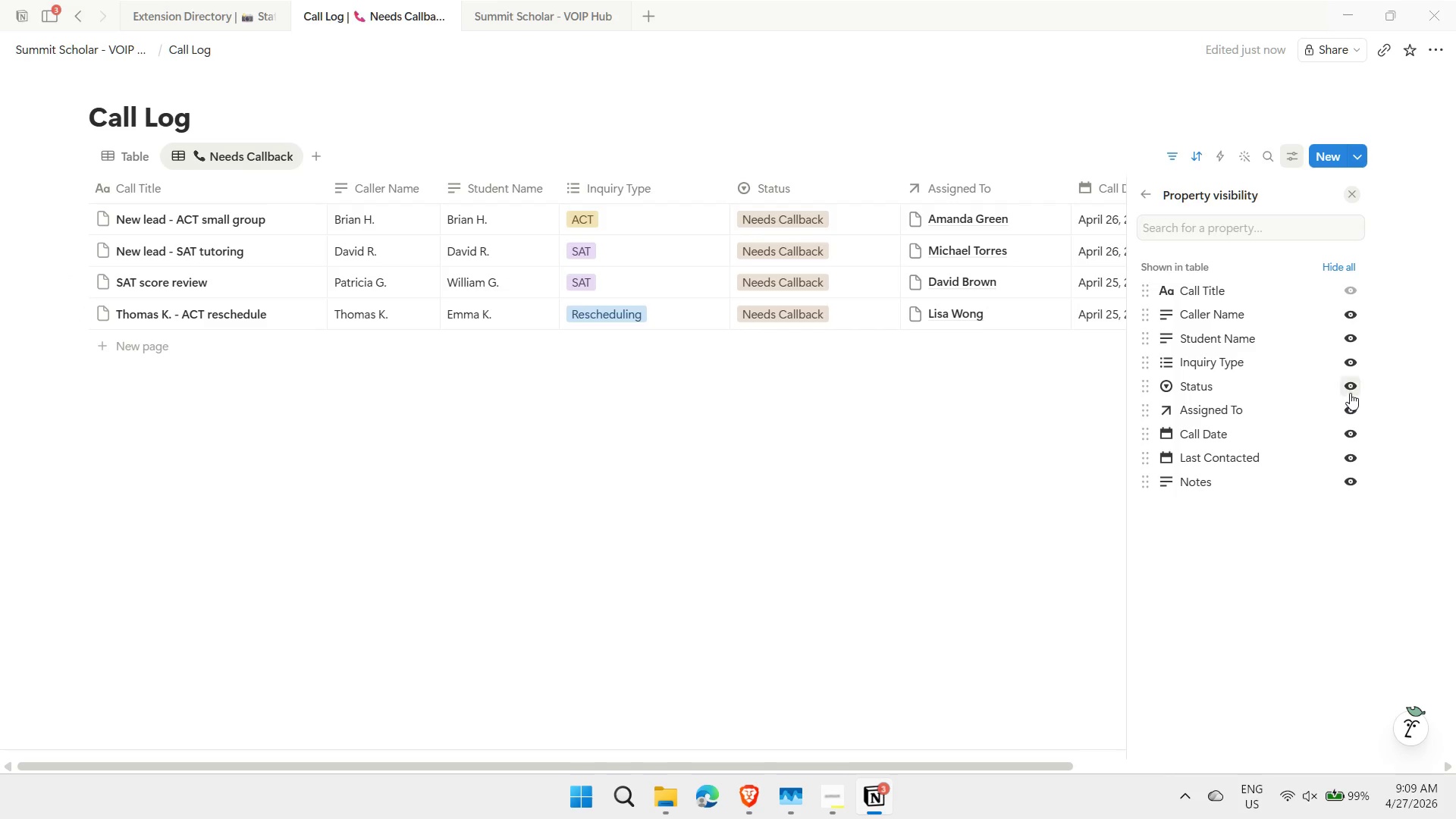 
wait(6.44)
 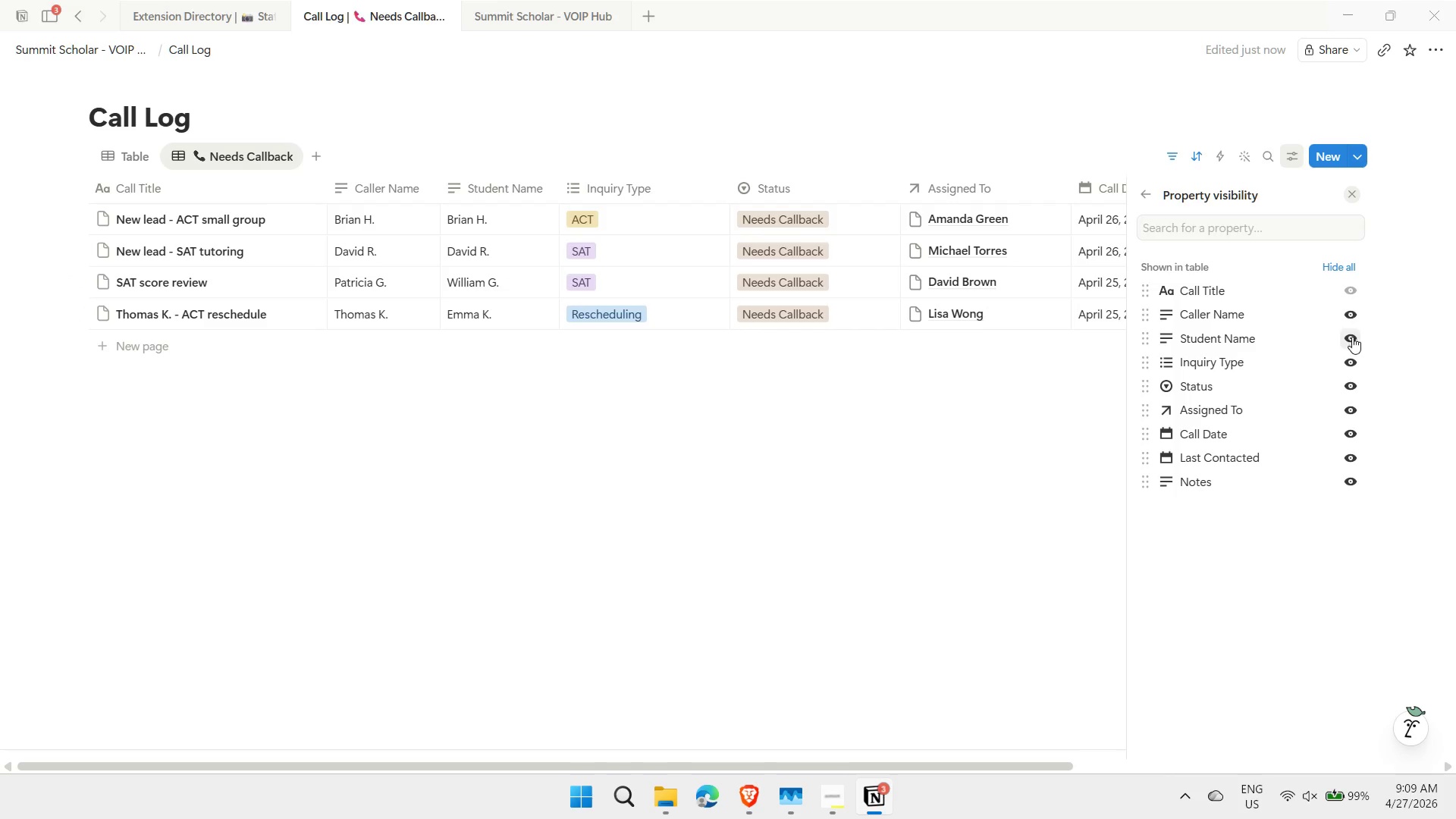 
left_click([1351, 388])
 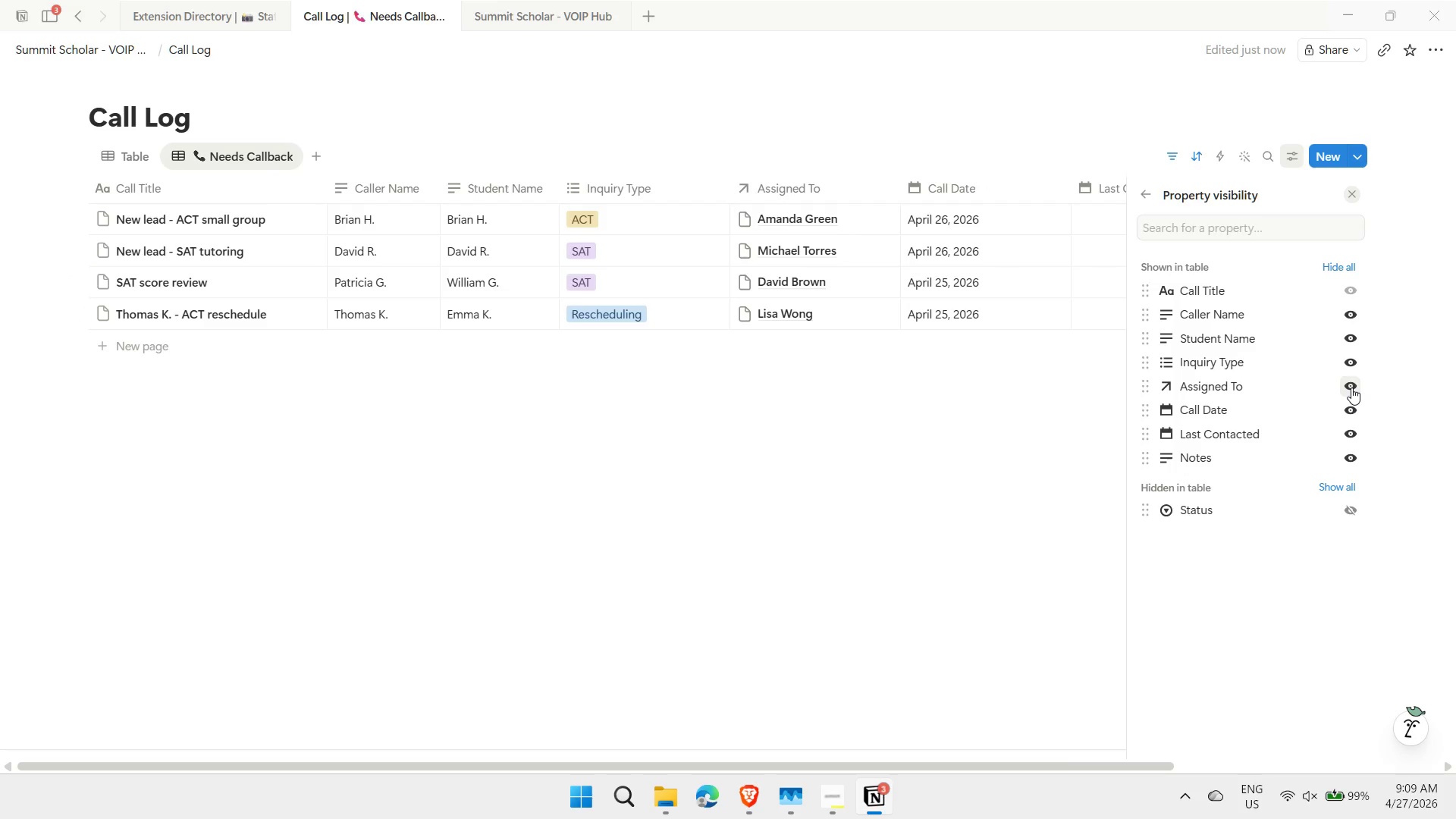 
left_click([1351, 388])
 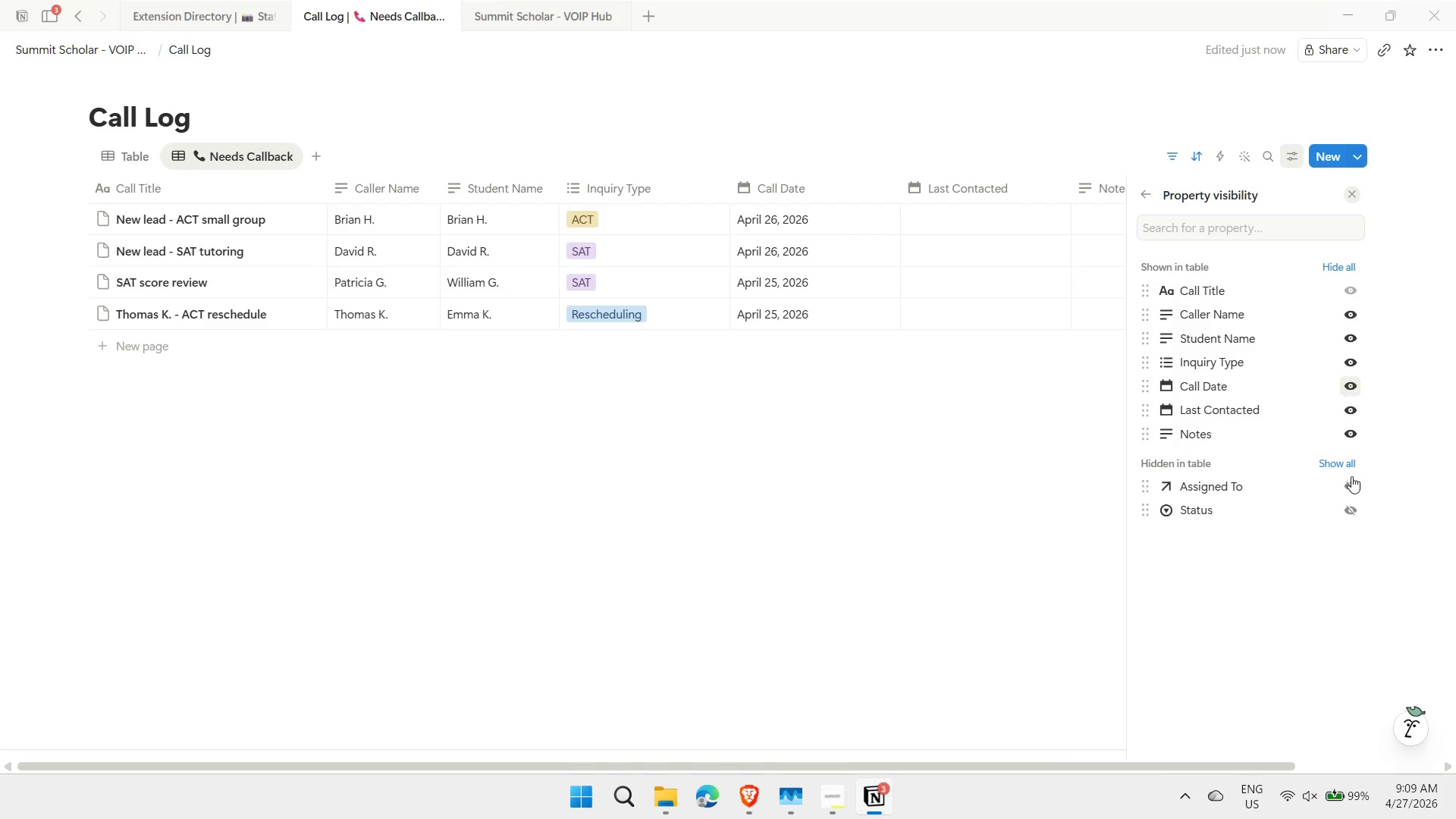 
left_click([1346, 488])
 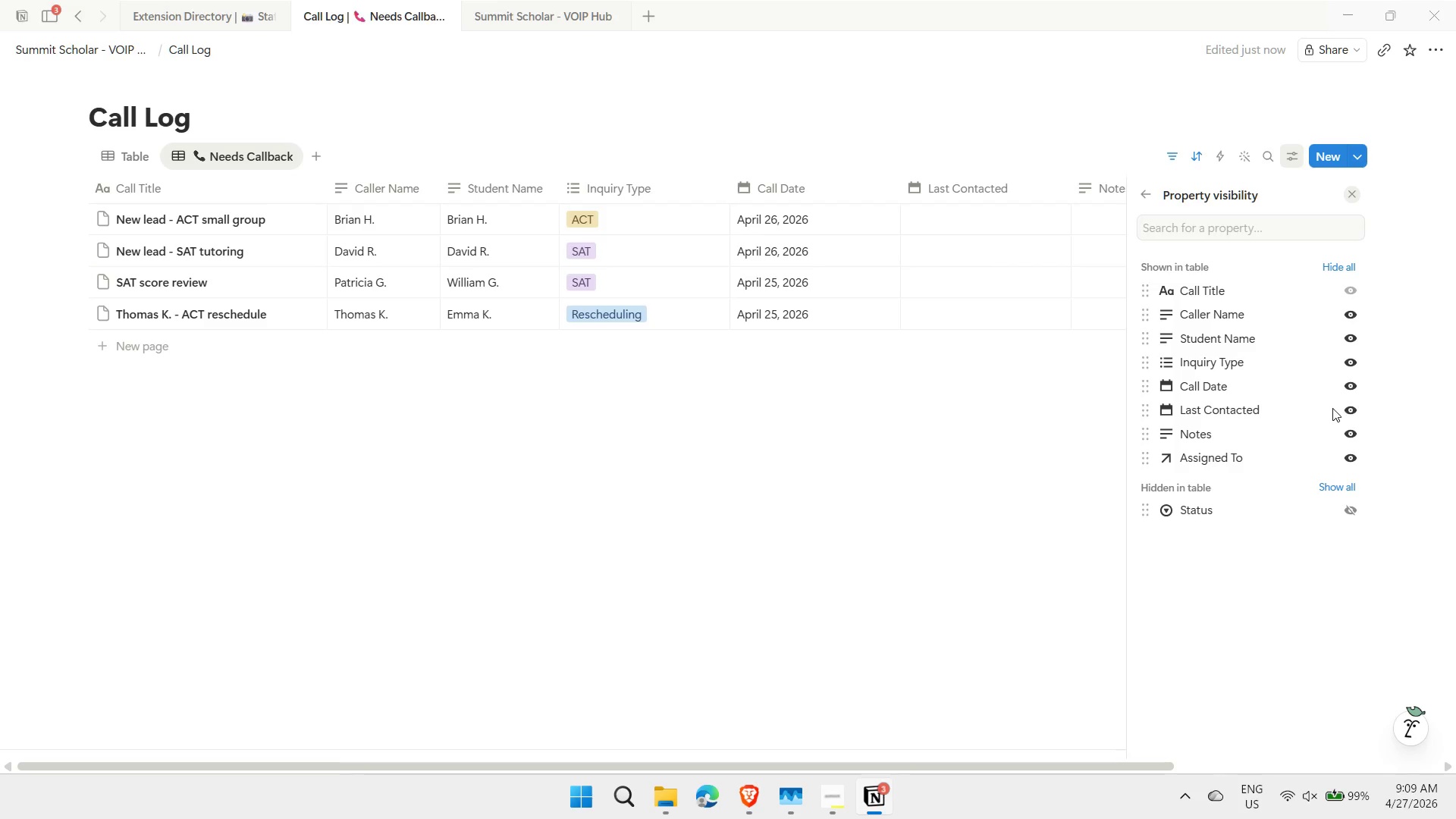 
left_click([1349, 407])
 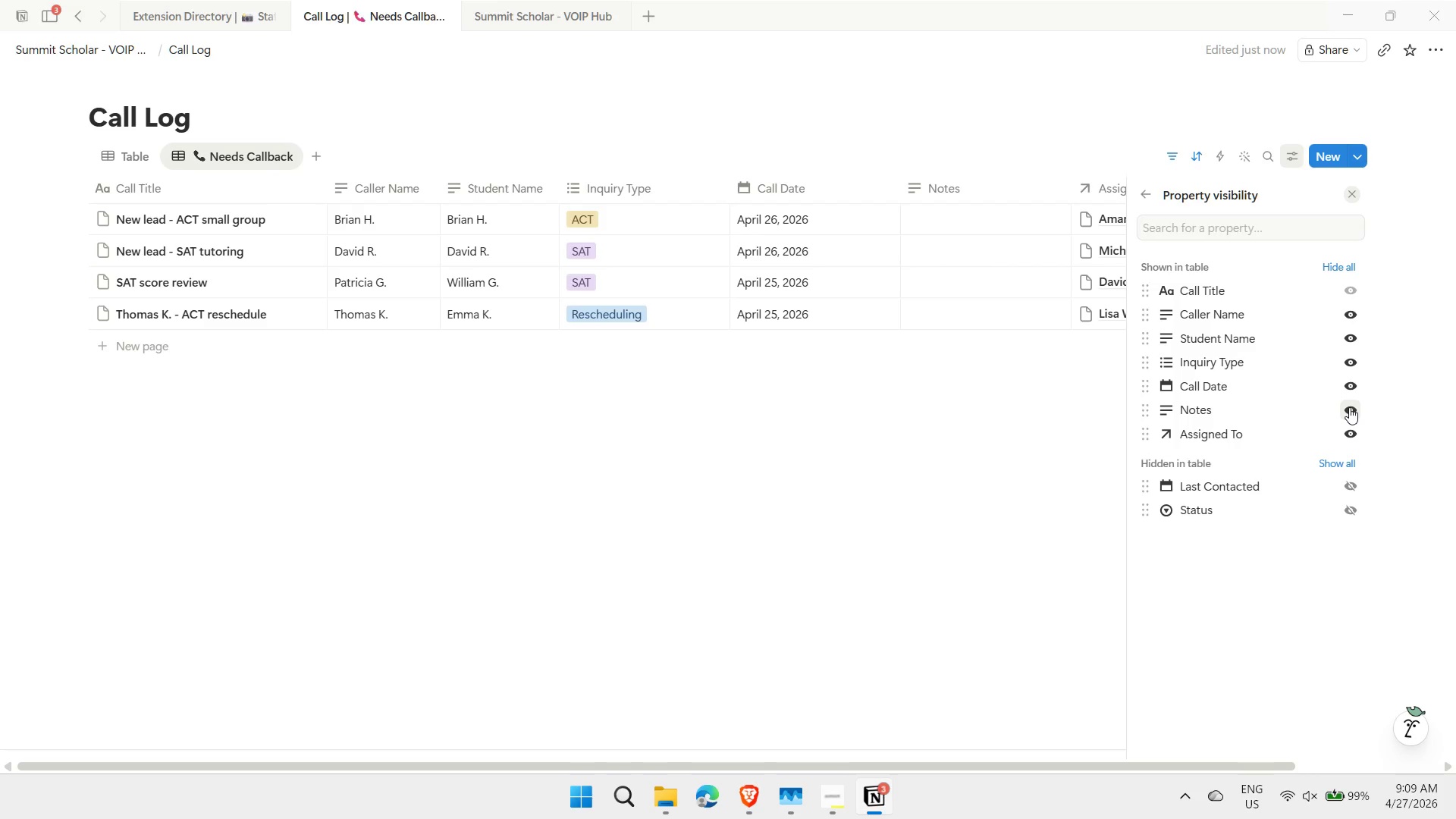 
left_click([1349, 407])
 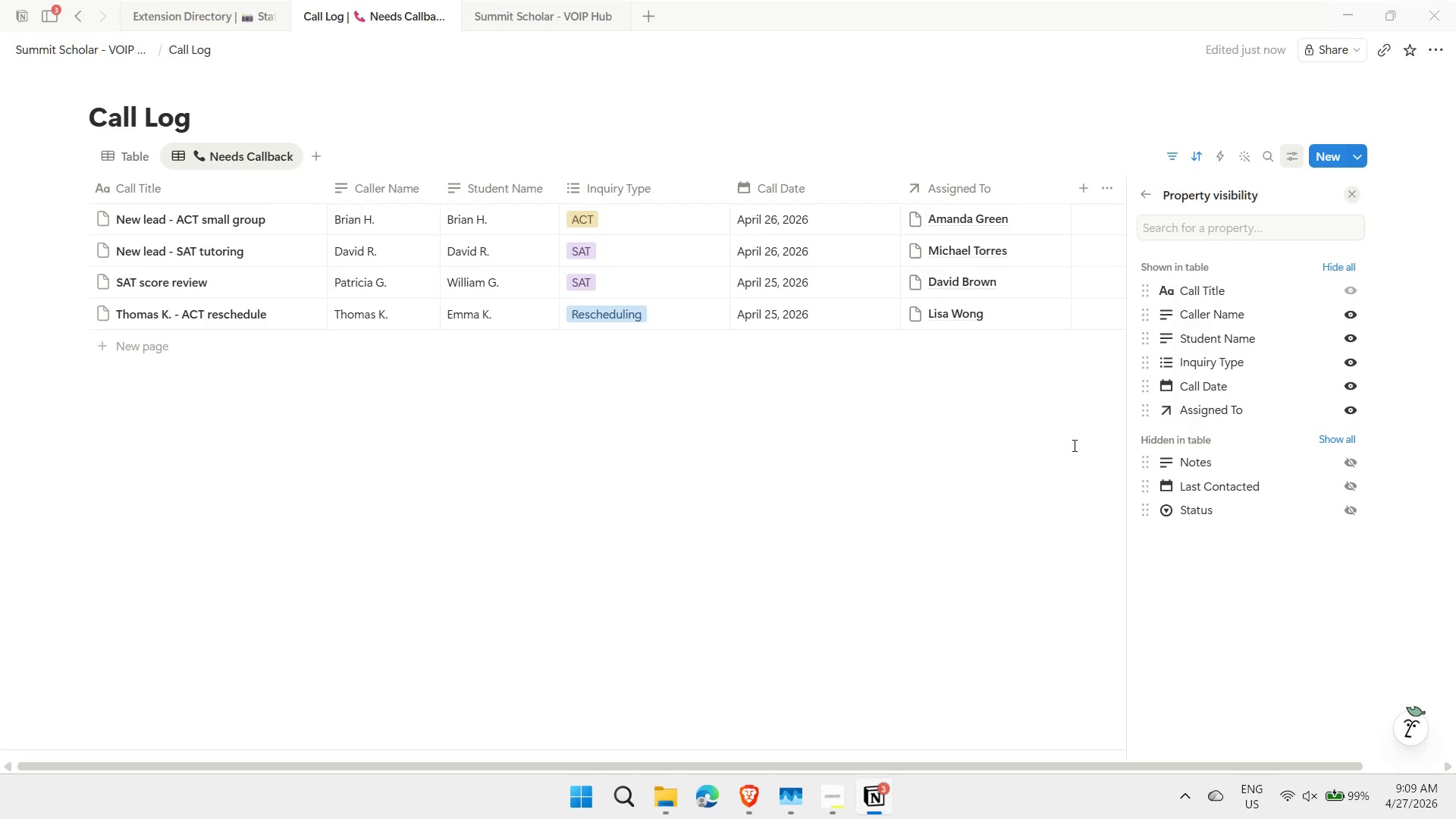 
wait(6.52)
 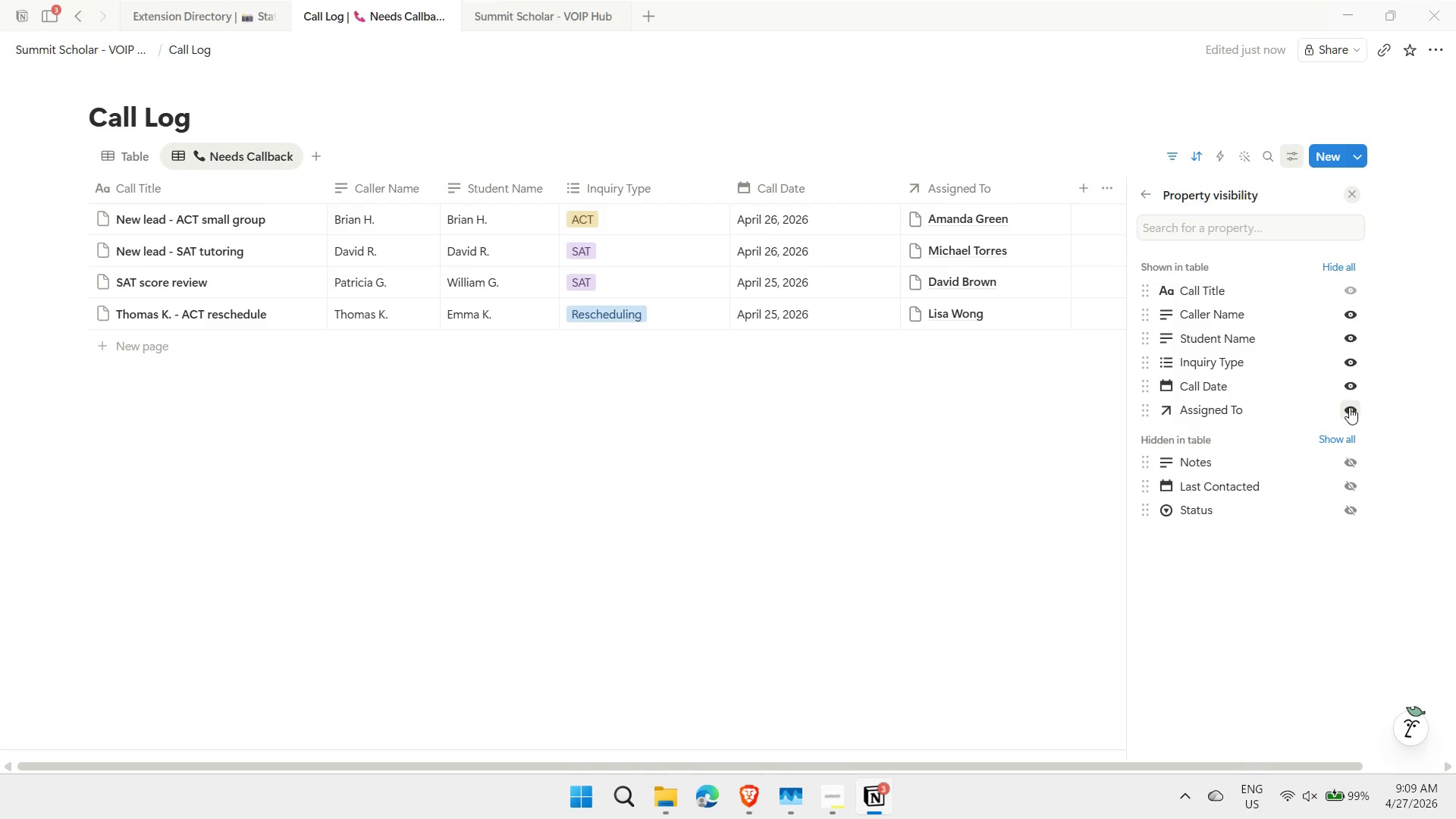 
left_click([1033, 444])
 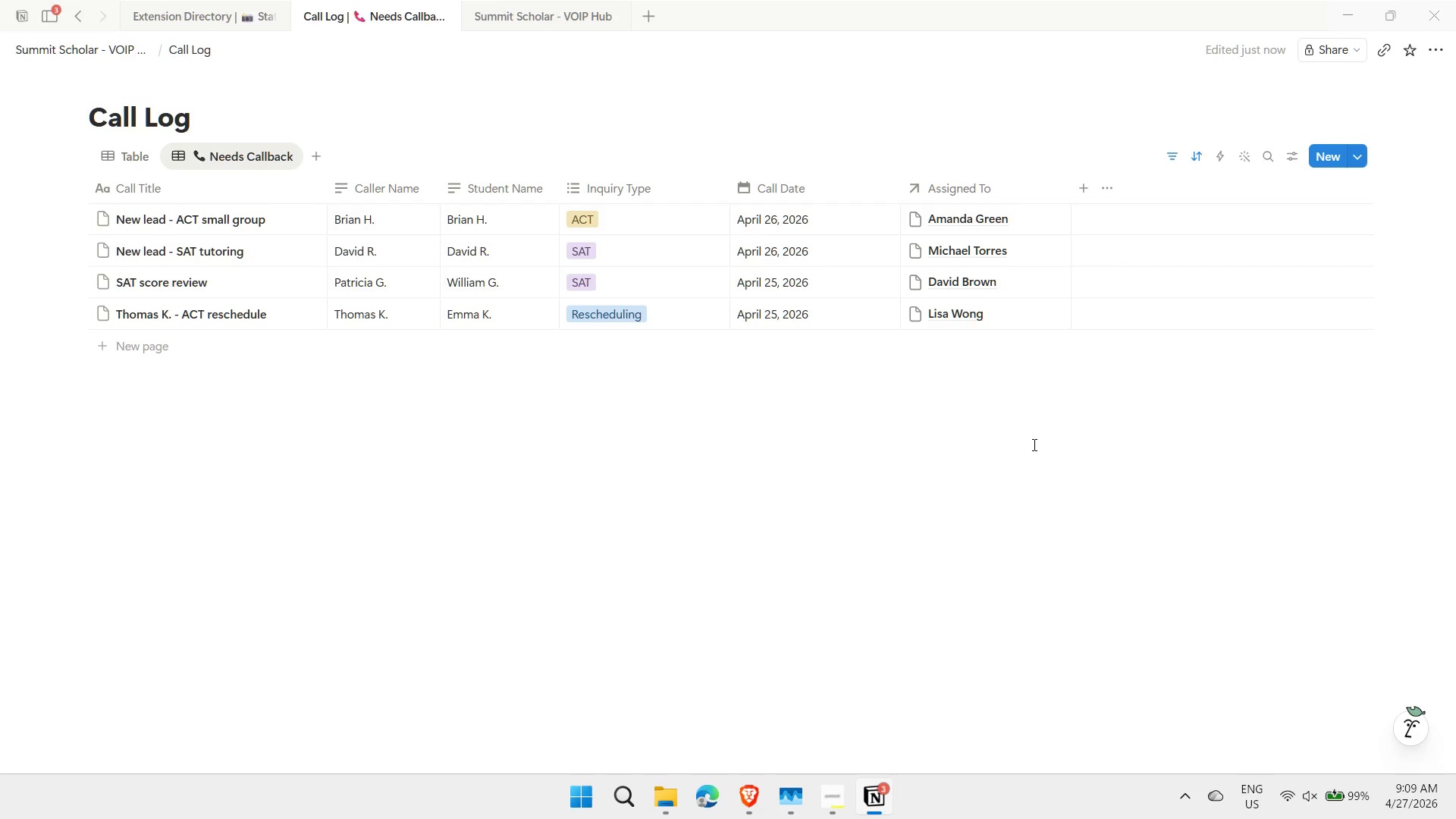 
wait(10.25)
 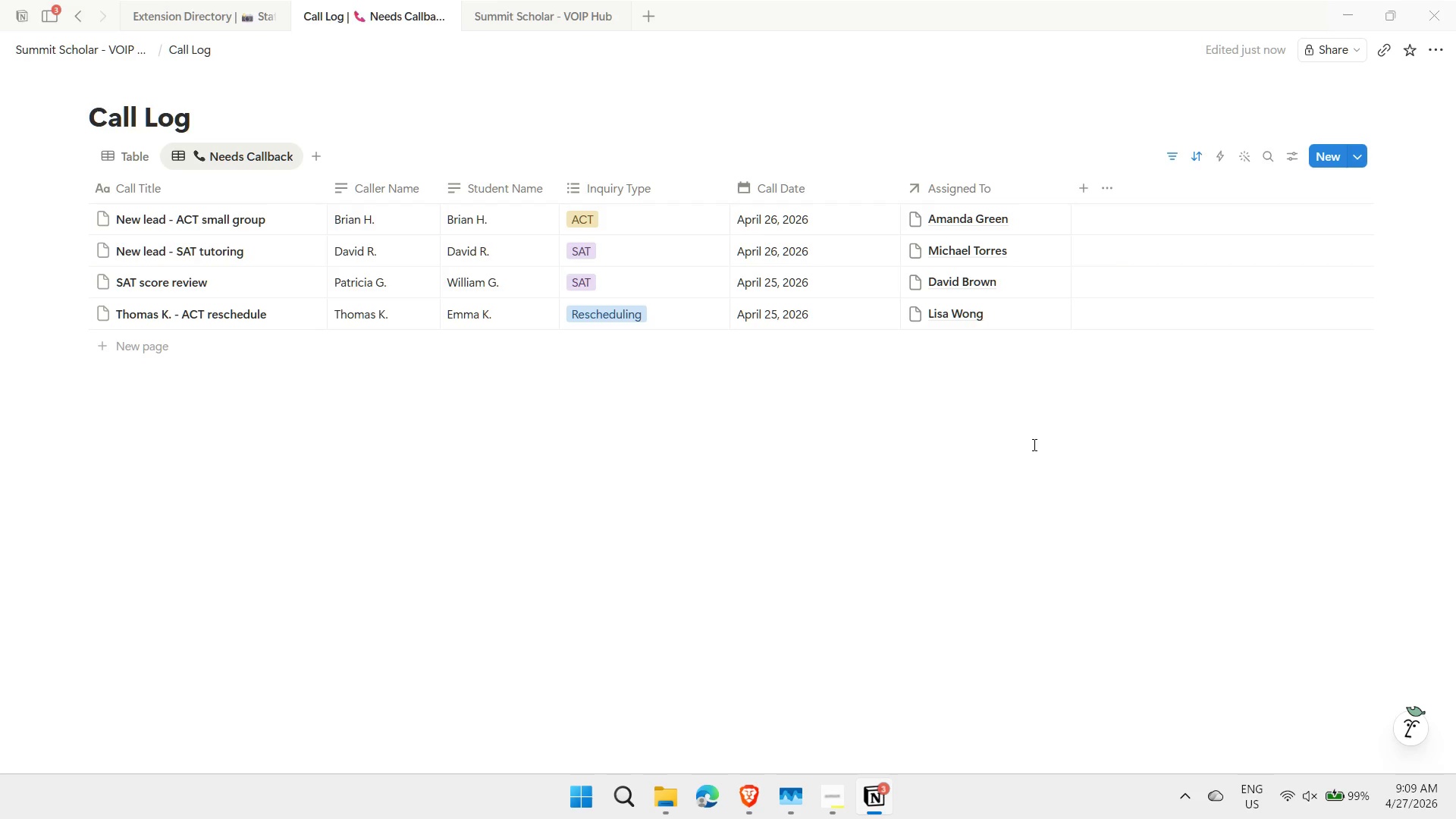 
left_click([127, 158])
 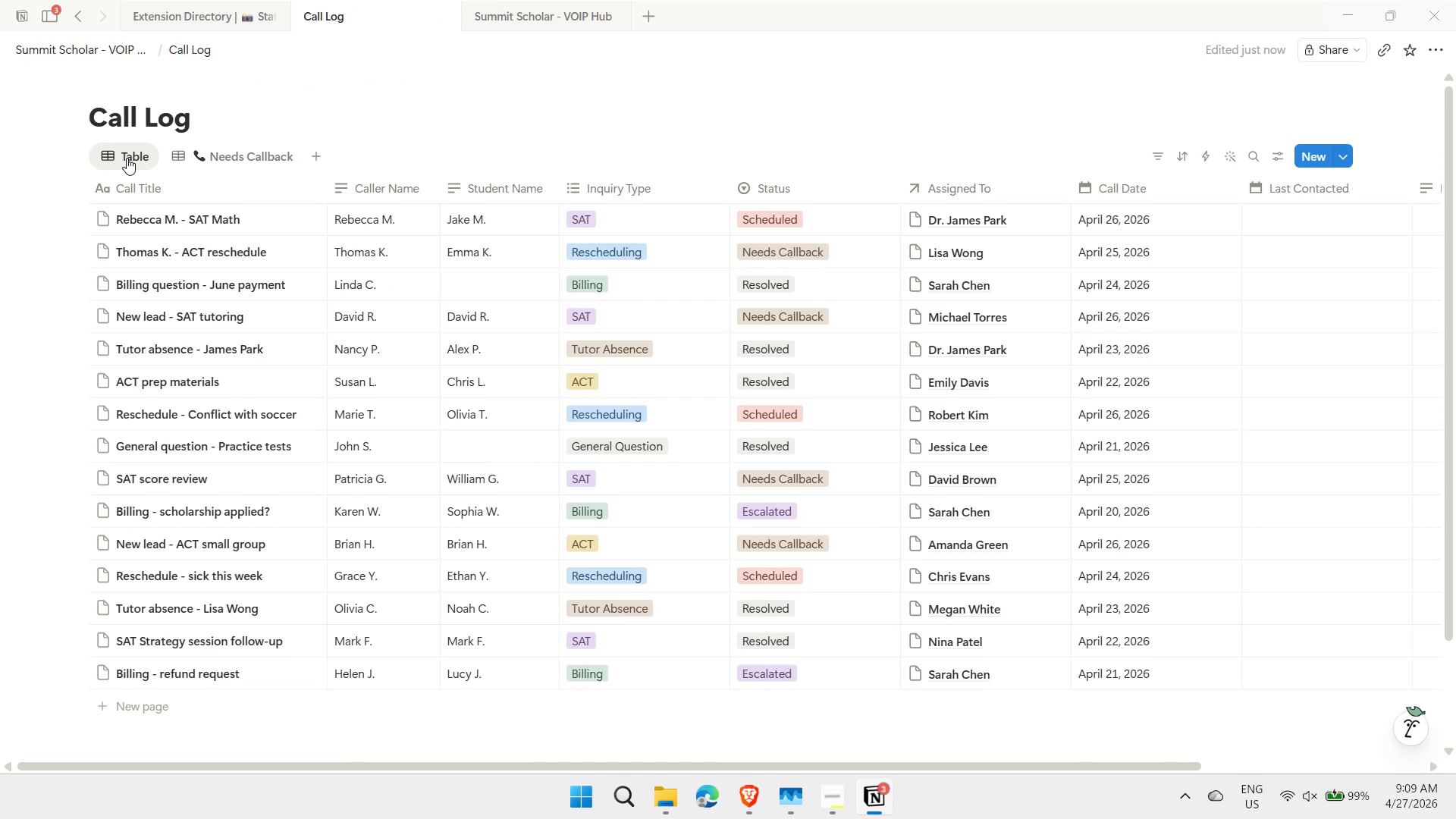 
left_click([504, 252])
 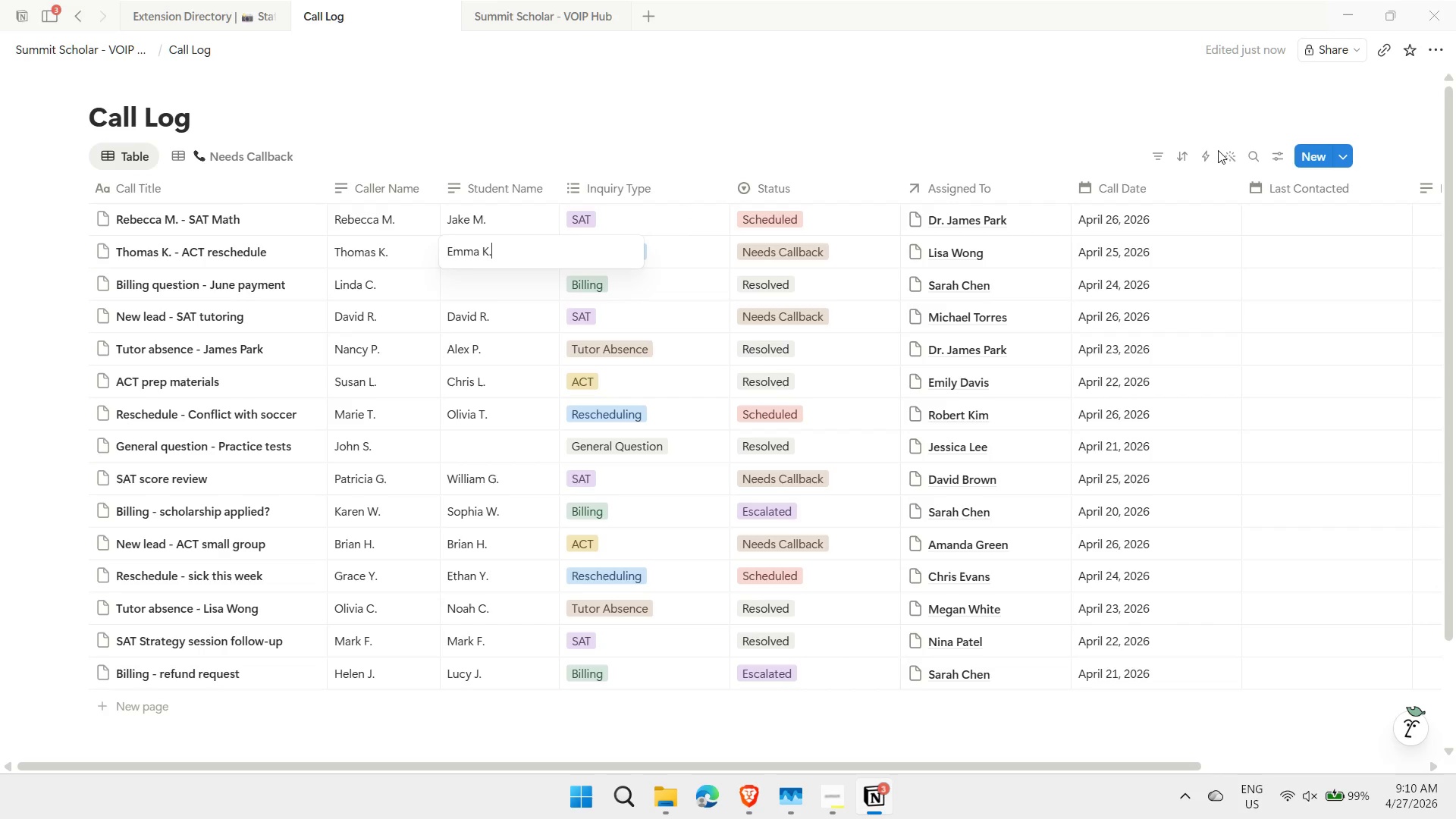 
left_click([1200, 158])
 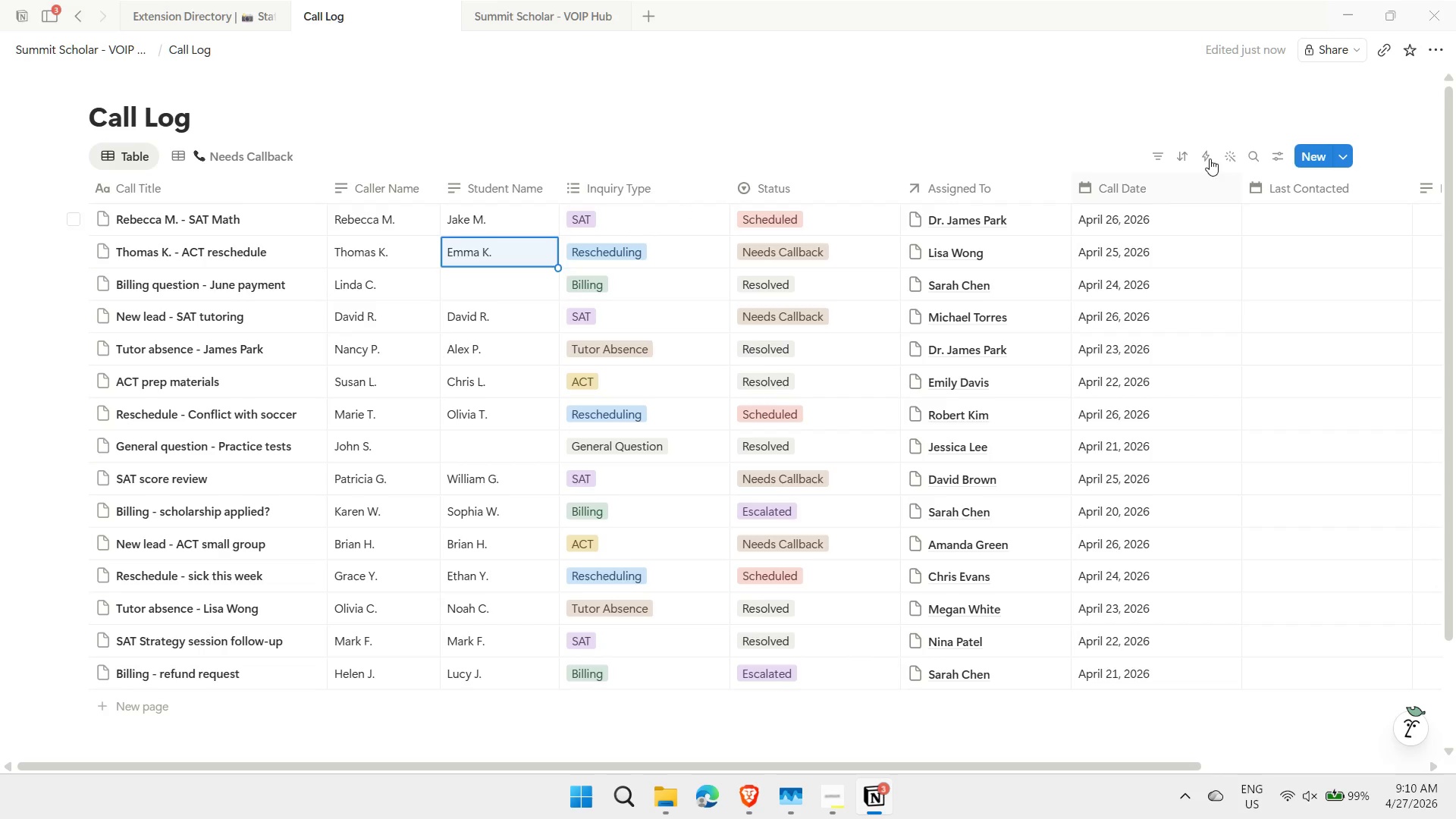 
left_click([1208, 155])
 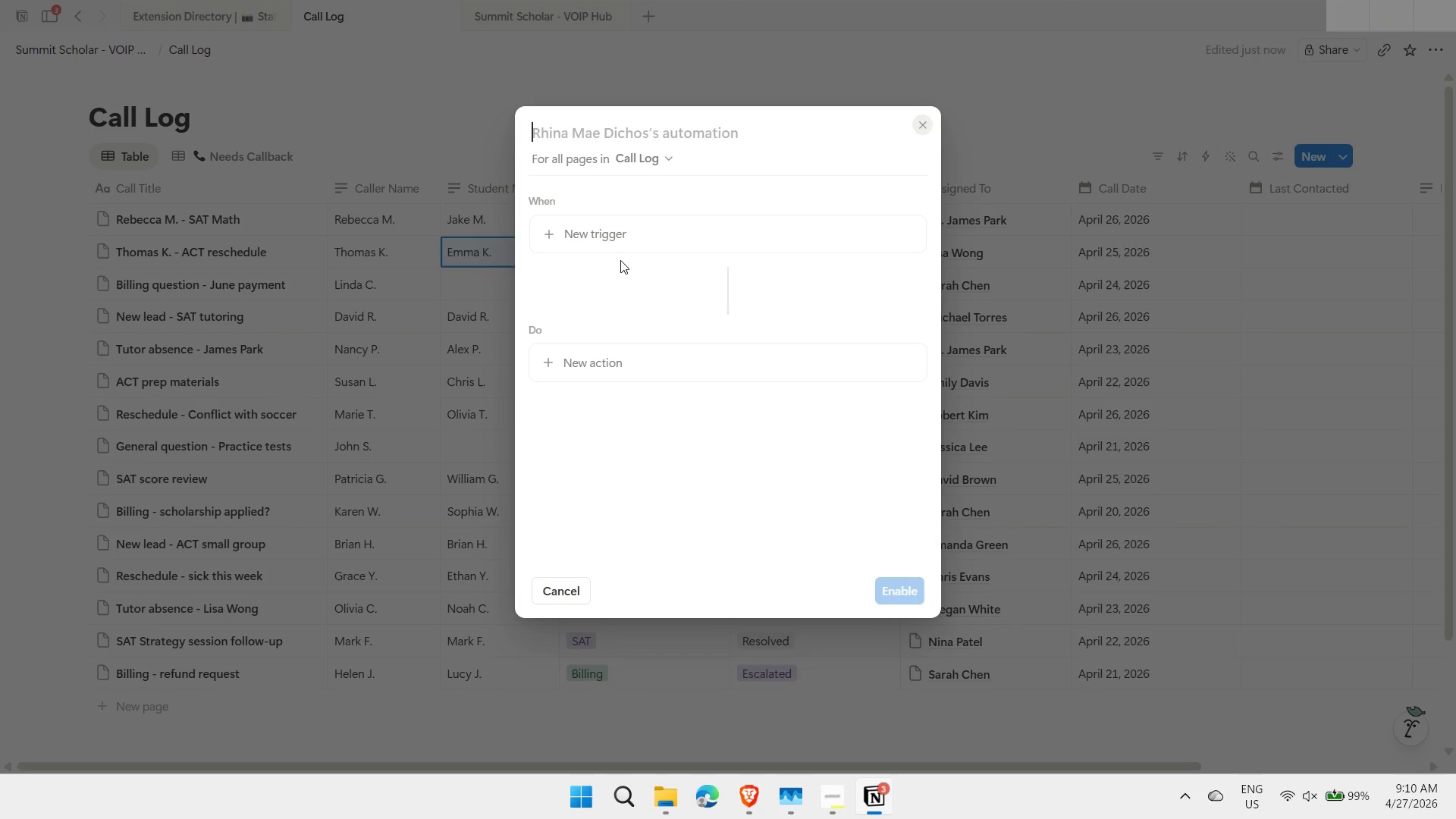 
left_click([610, 227])
 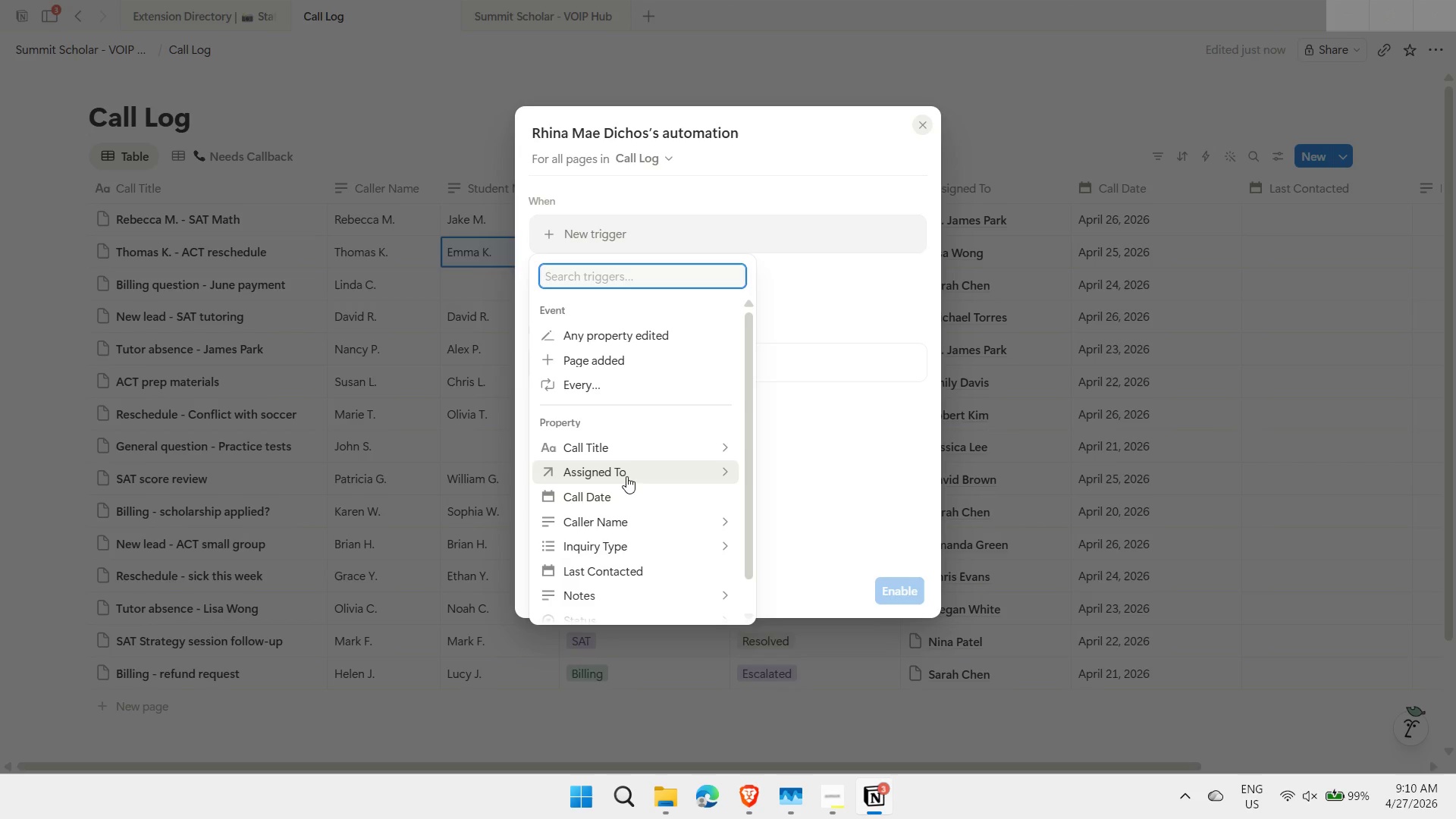 
wait(6.59)
 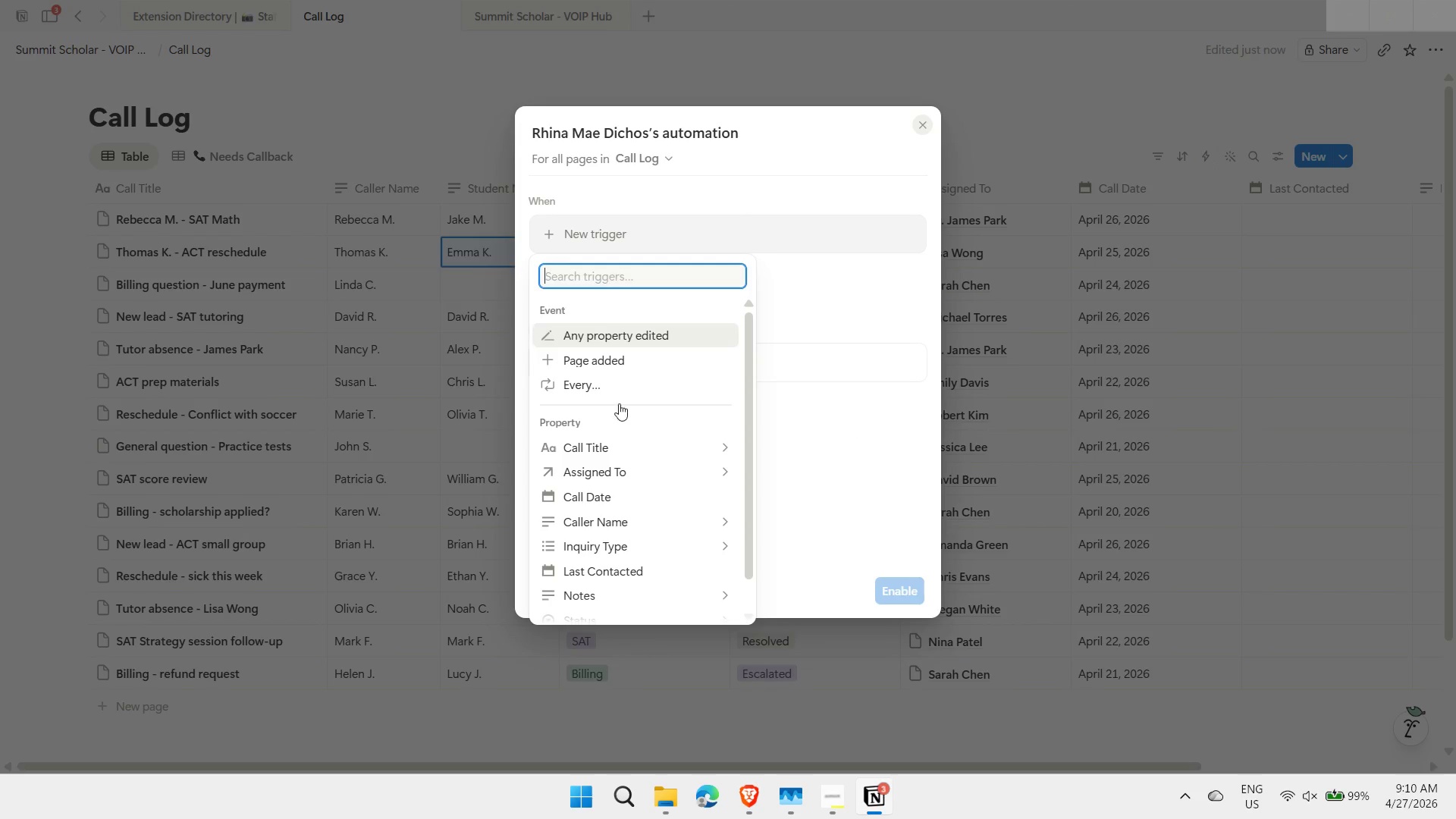 
left_click_drag(start_coordinate=[748, 510], to_coordinate=[737, 585])
 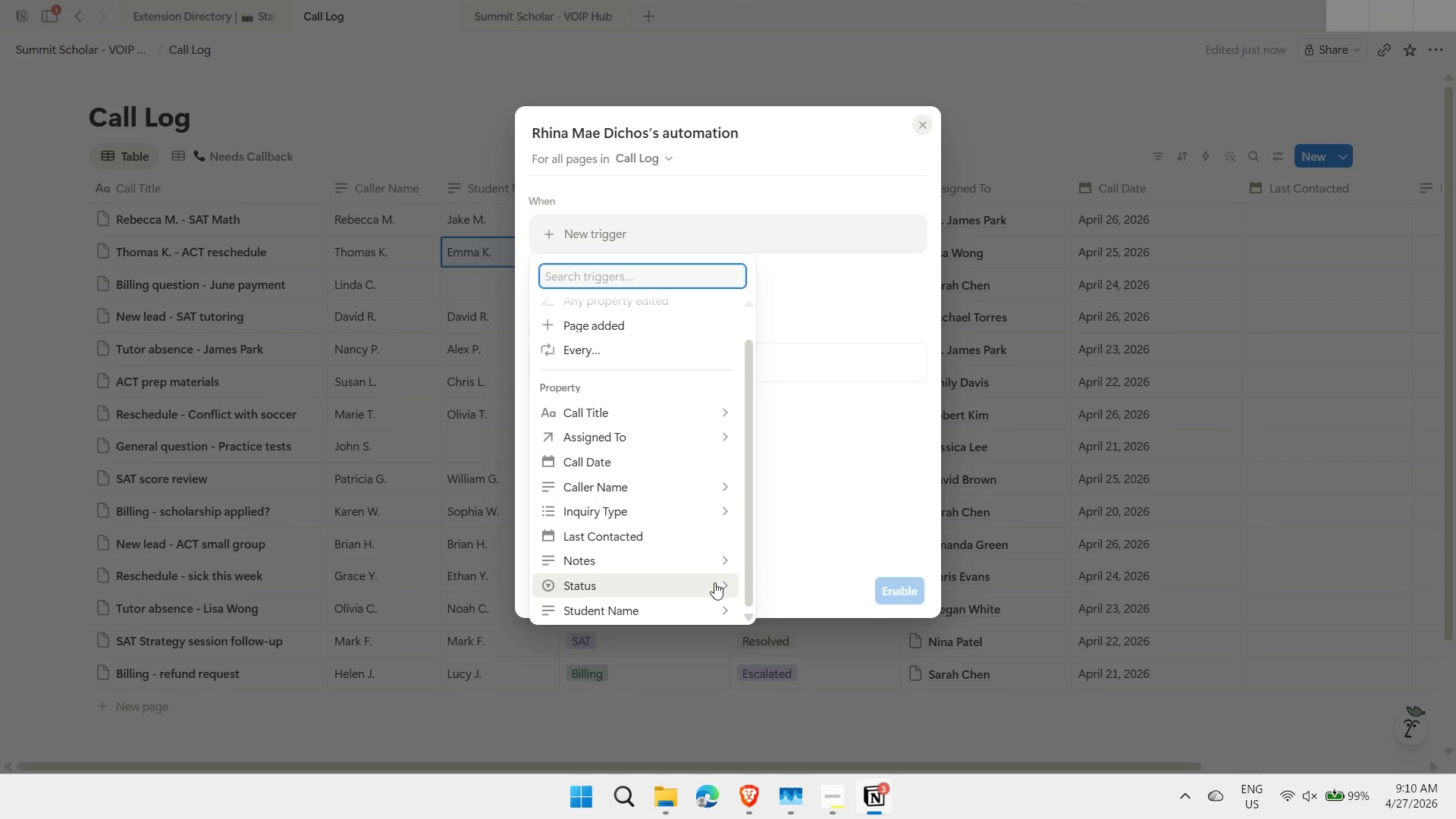 
left_click([714, 582])
 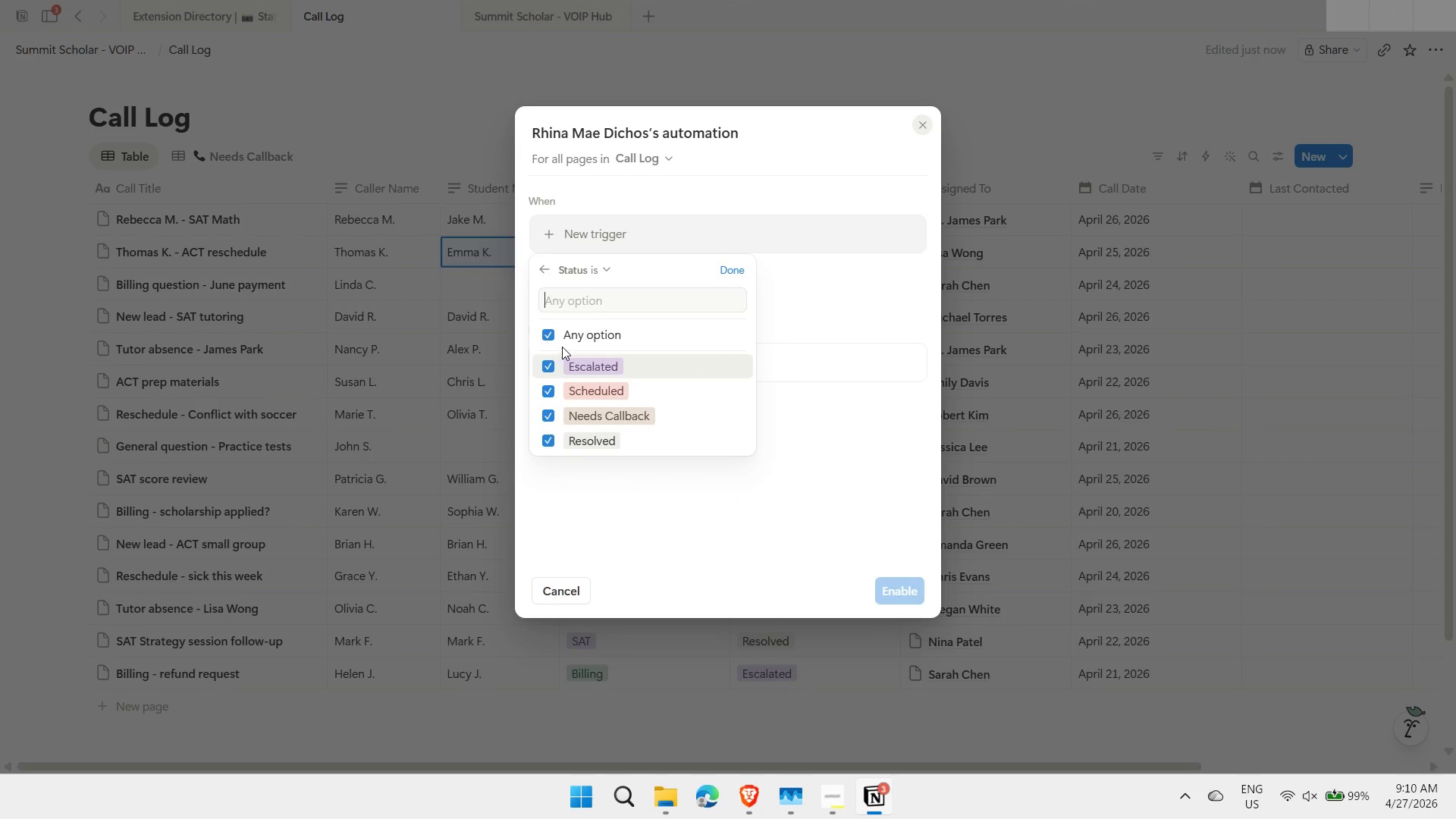 
left_click([549, 331])
 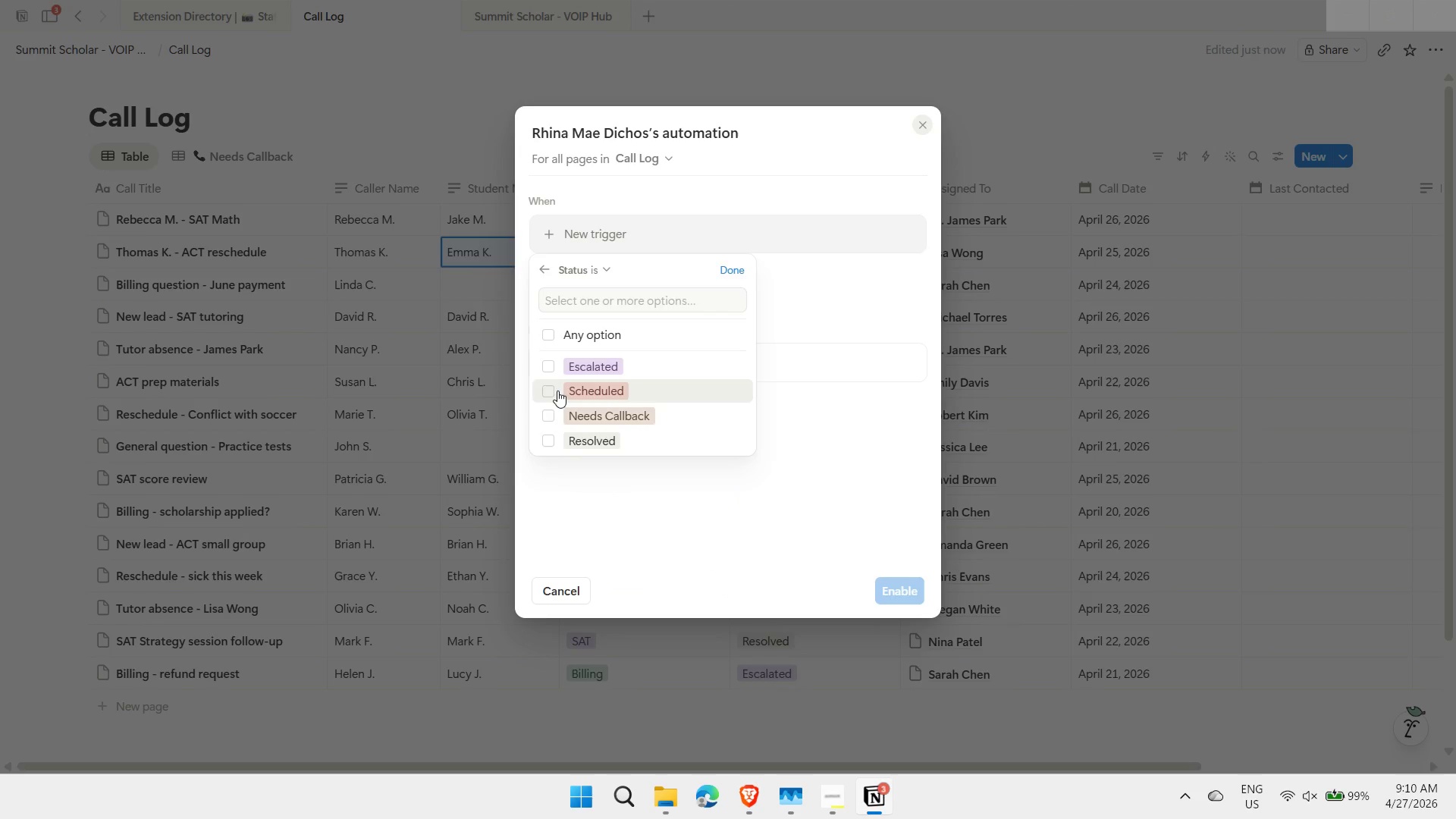 
left_click([557, 395])
 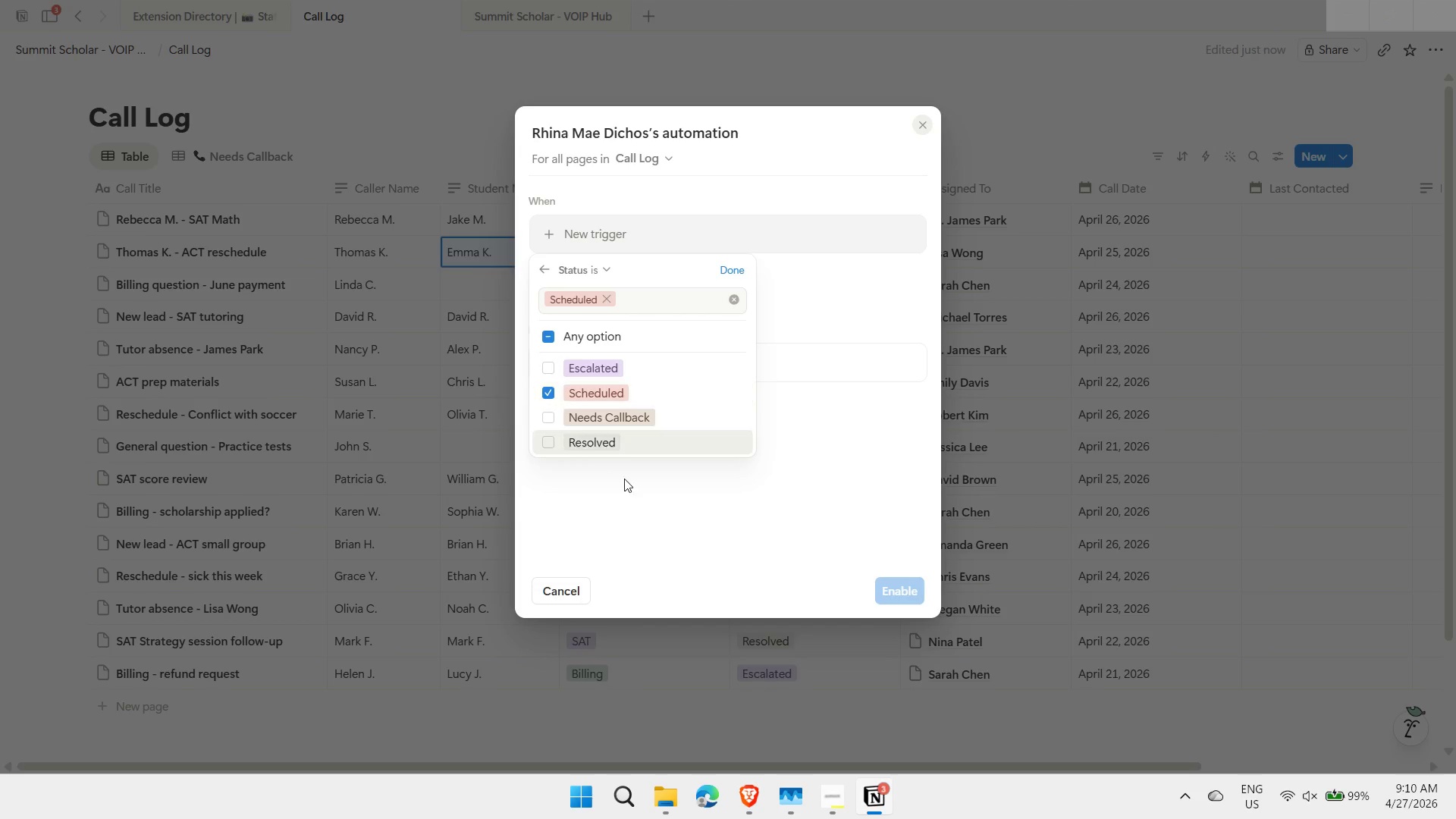 
left_click([626, 487])
 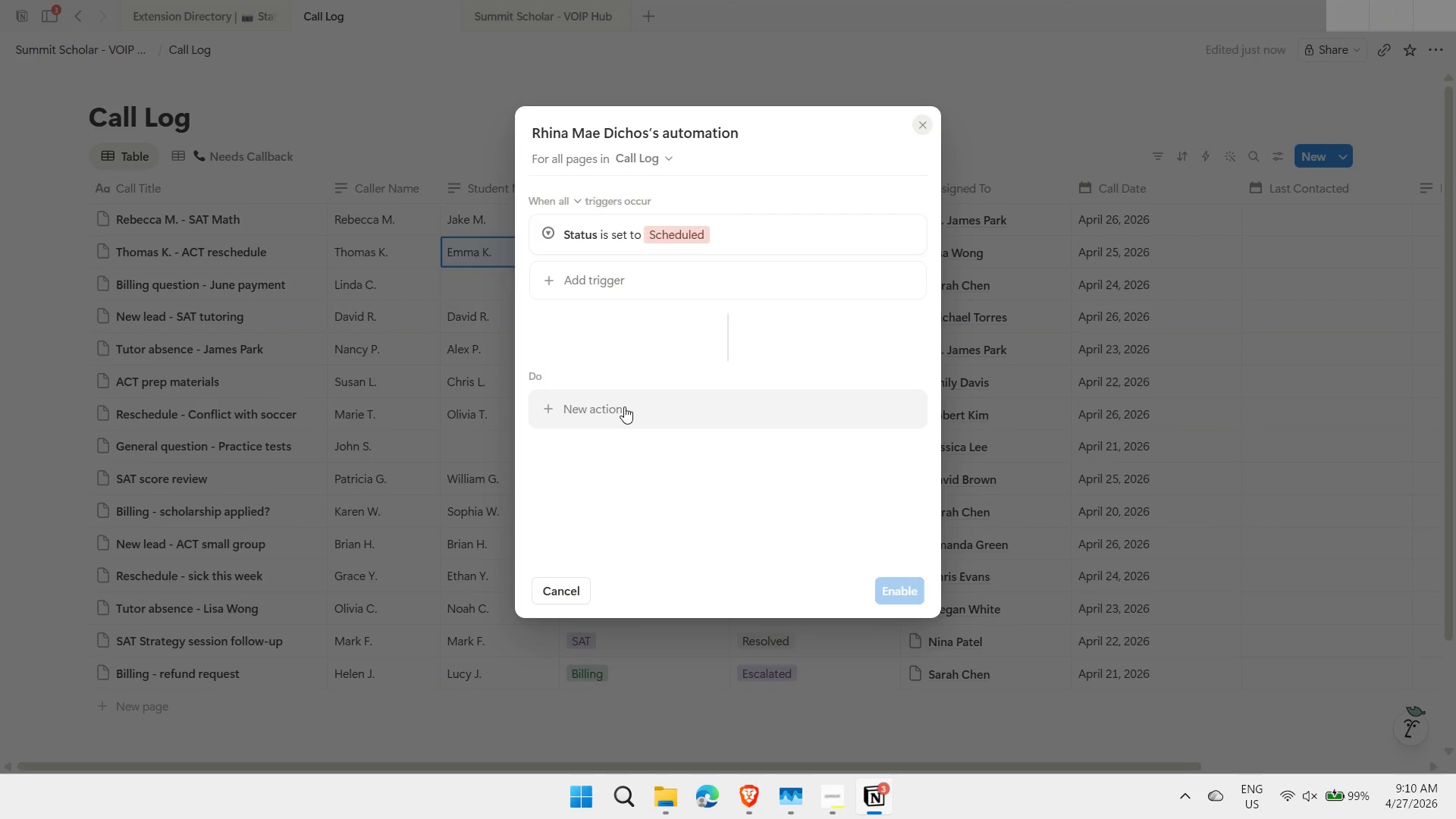 
left_click([622, 408])
 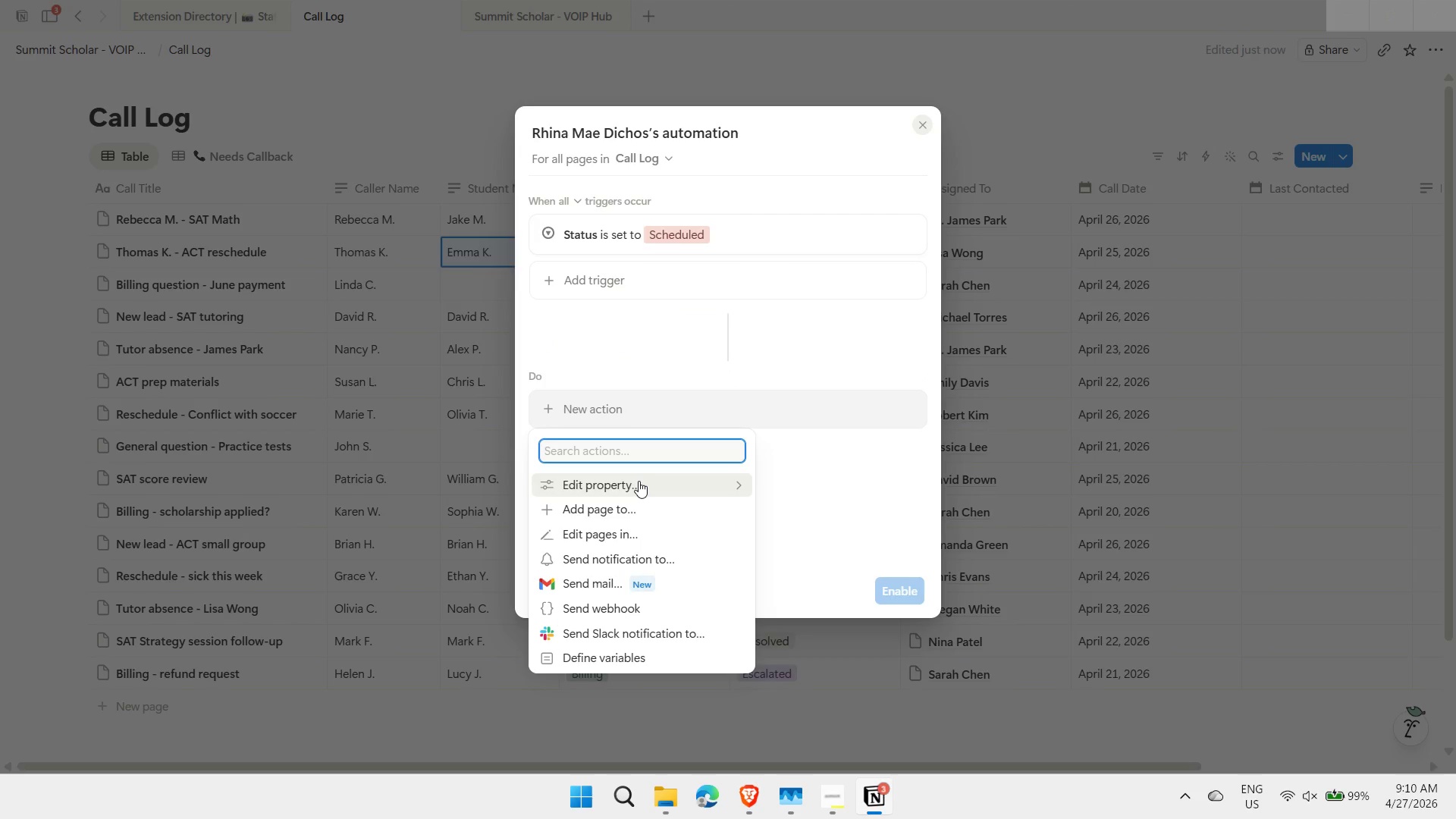 
left_click([639, 481])
 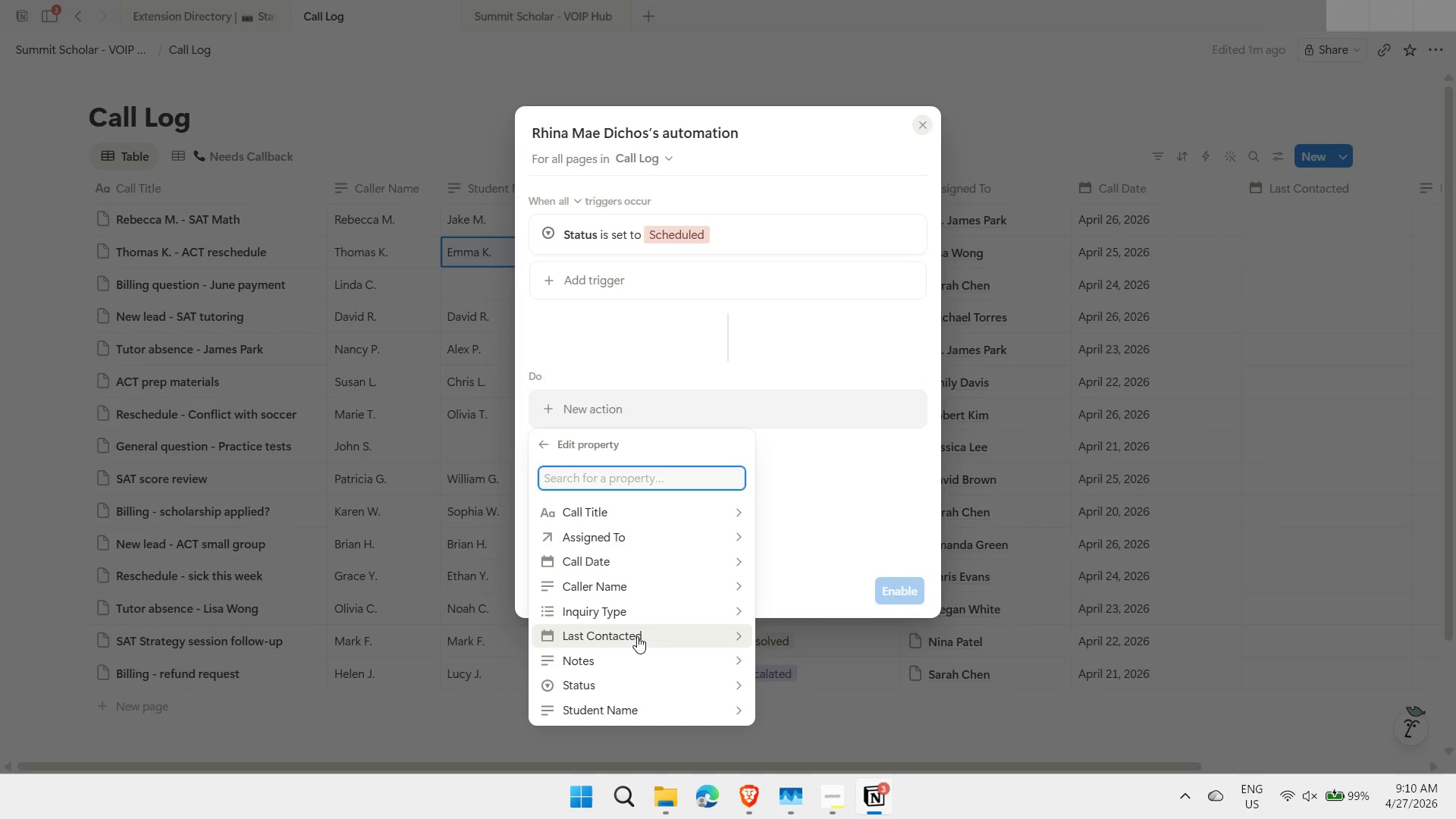 
left_click([637, 636])
 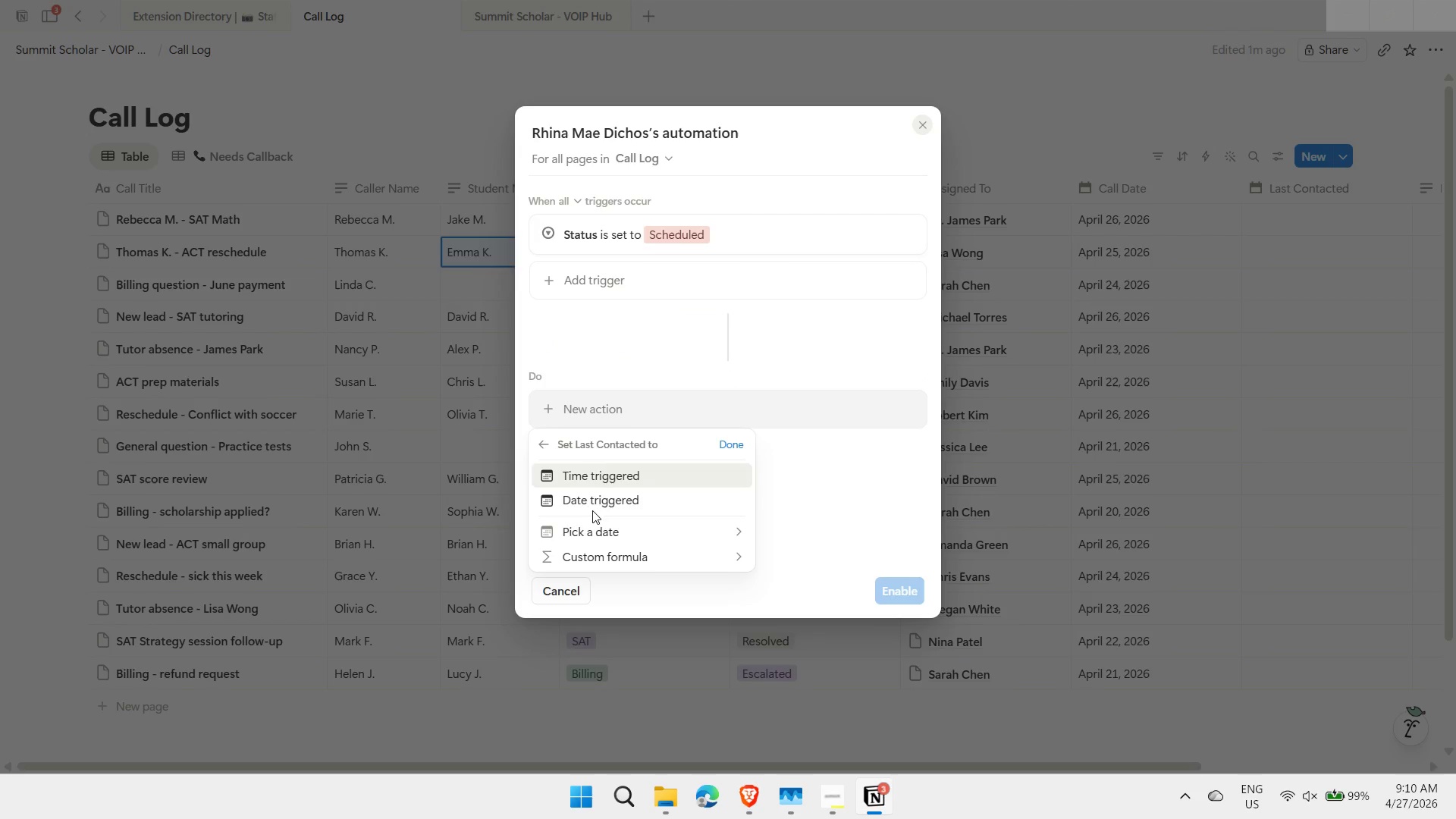 
left_click([589, 500])
 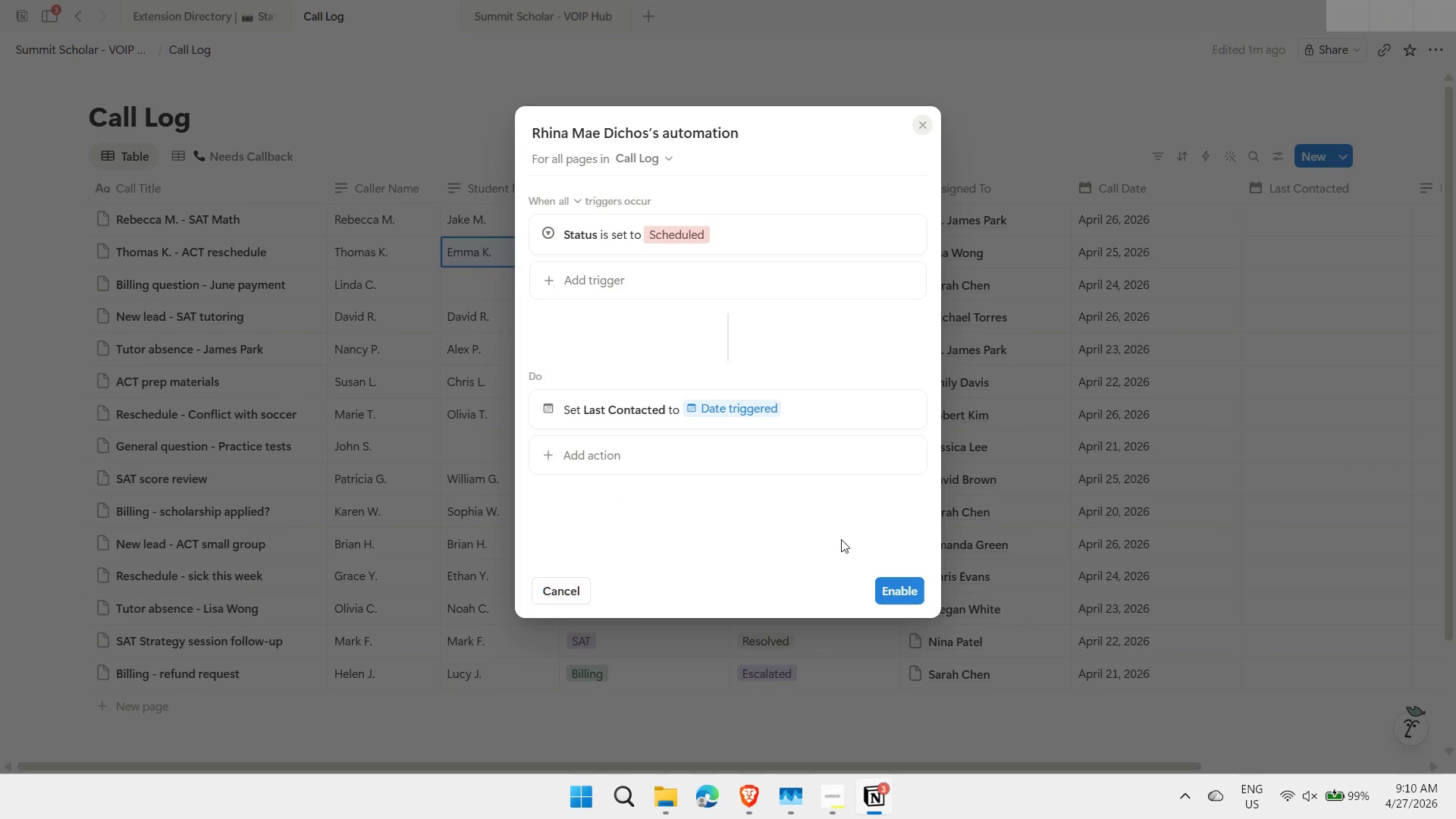 
left_click([899, 590])
 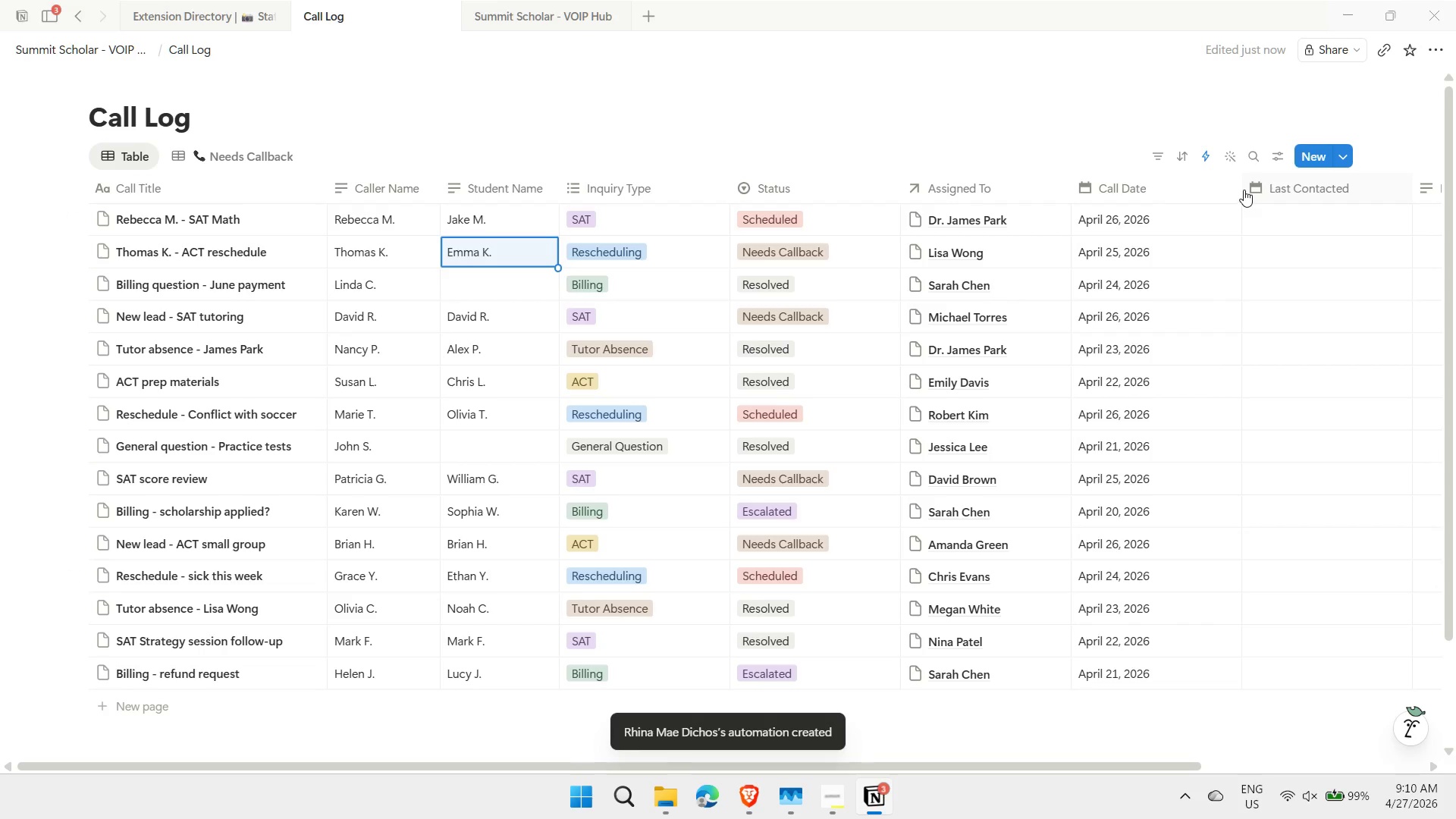 
left_click_drag(start_coordinate=[1242, 184], to_coordinate=[1262, 182])
 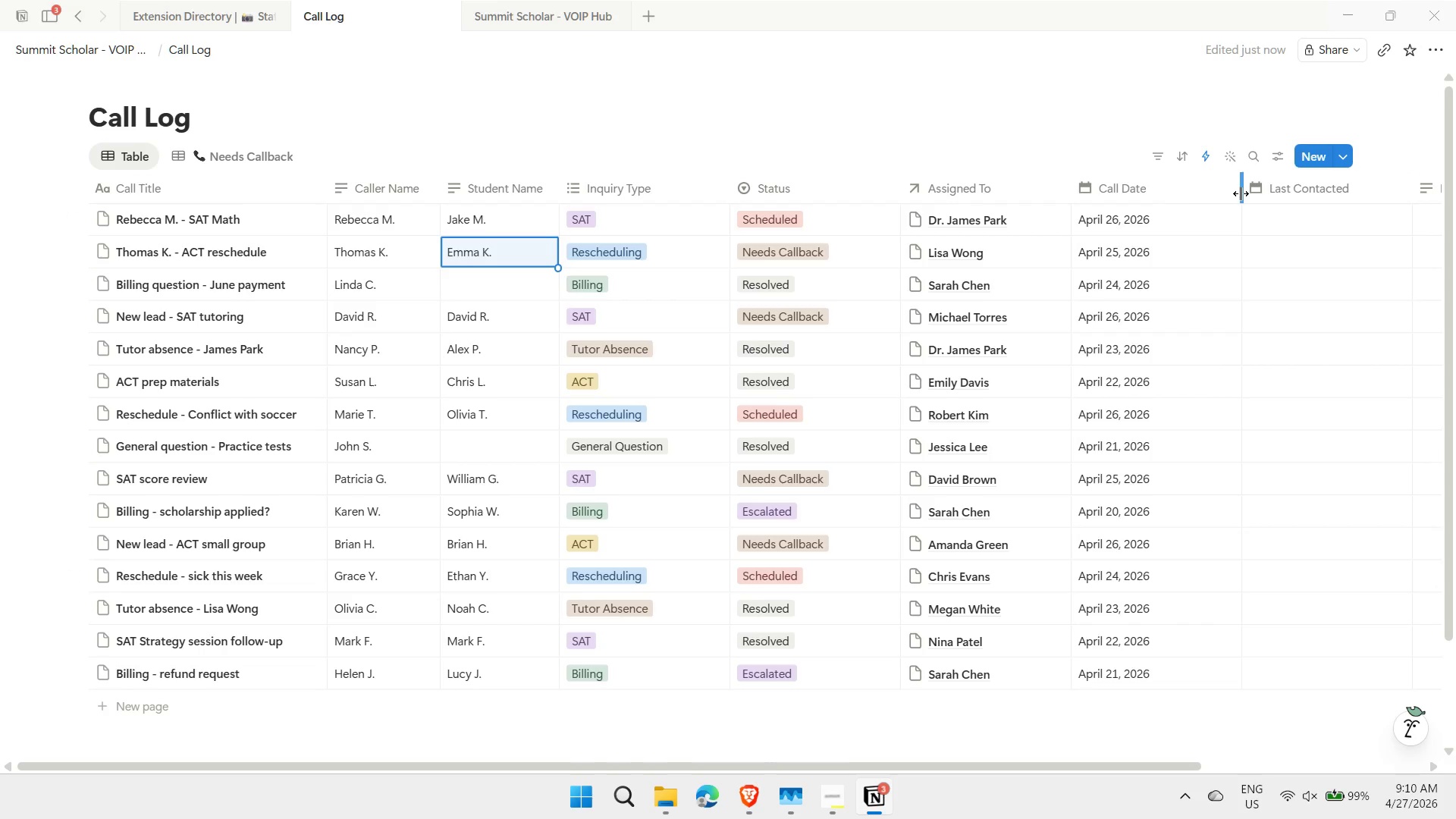 
left_click_drag(start_coordinate=[1241, 193], to_coordinate=[1200, 201])
 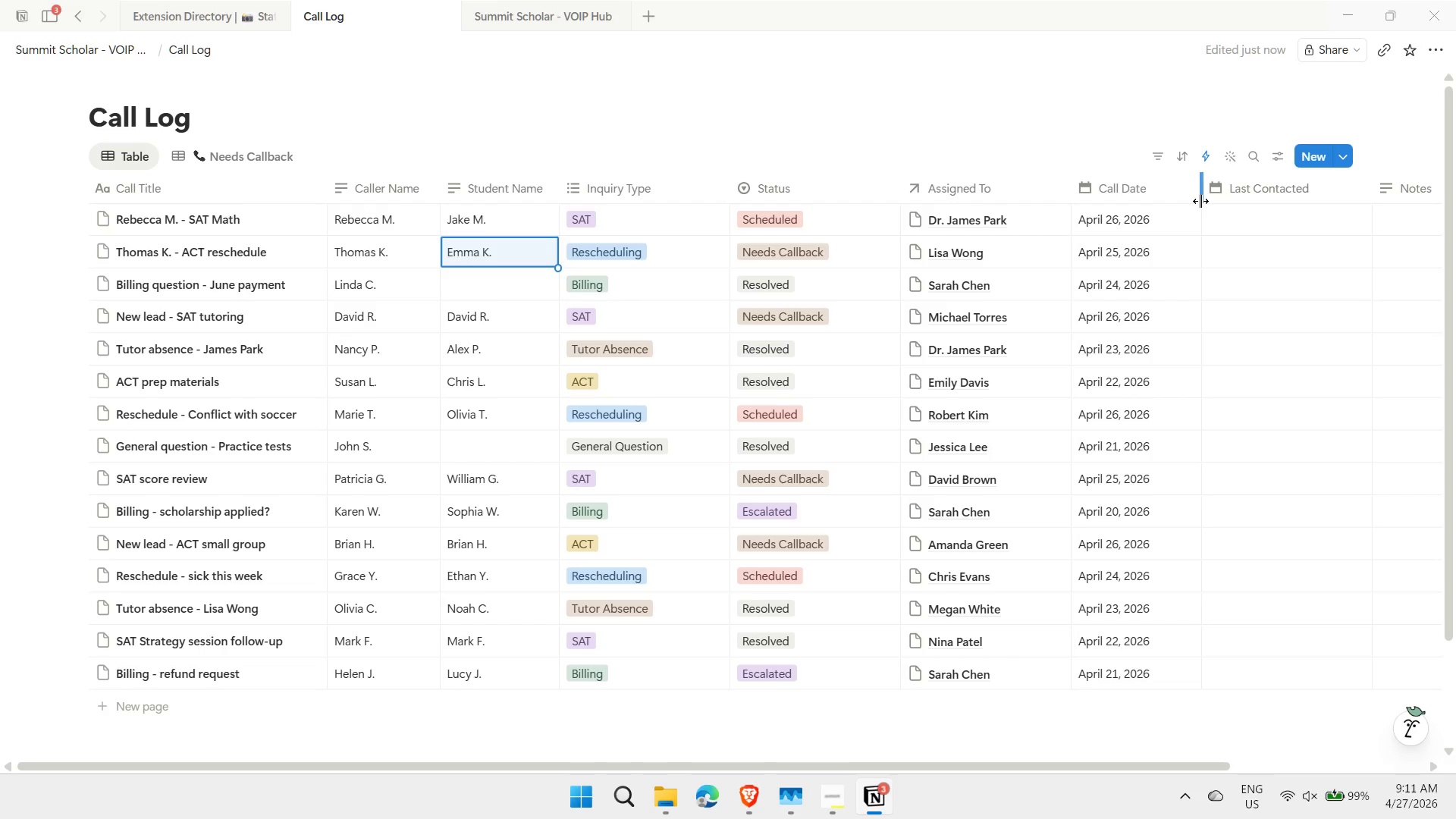 
wait(31.83)
 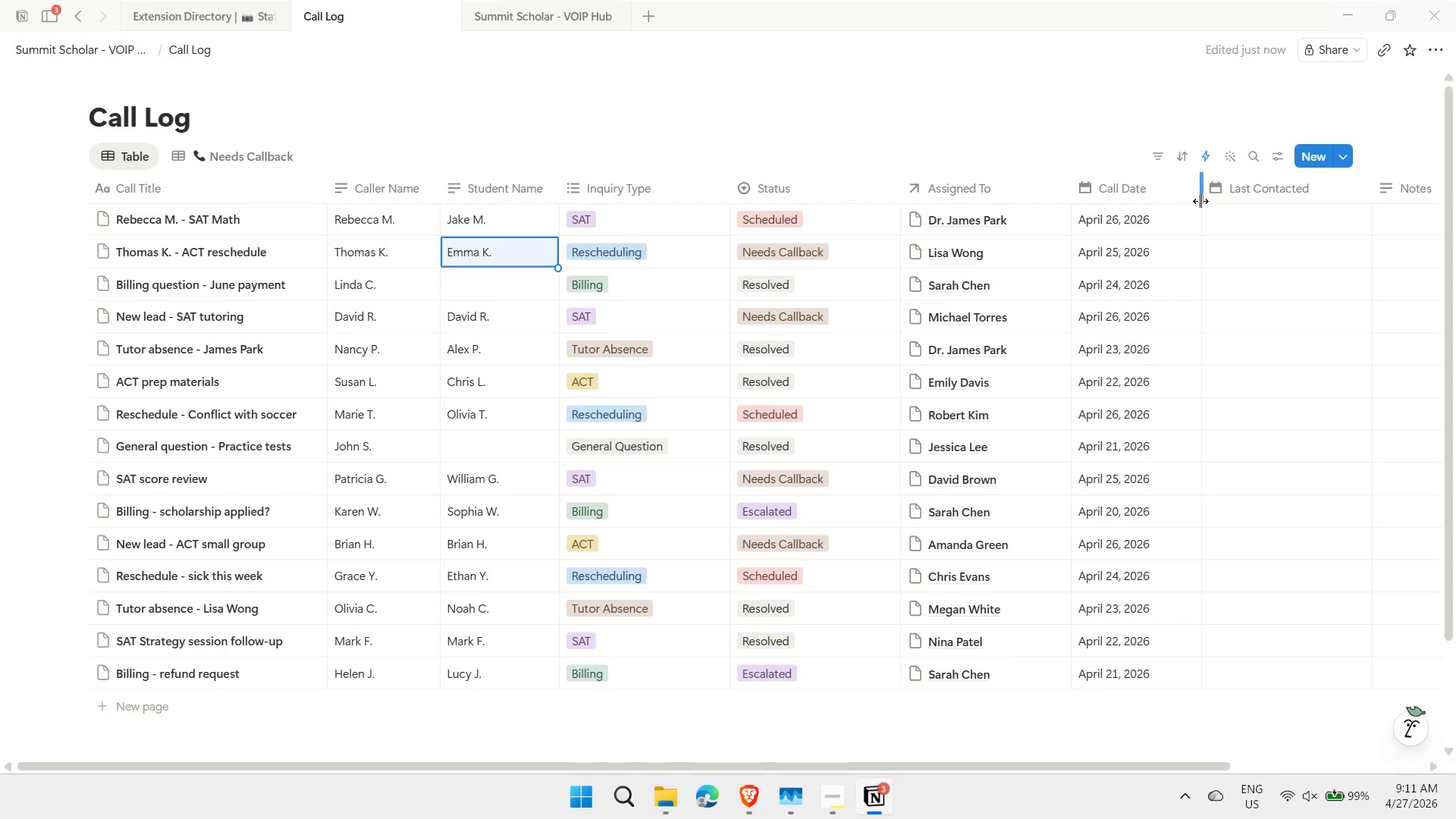 
left_click([527, 10])
 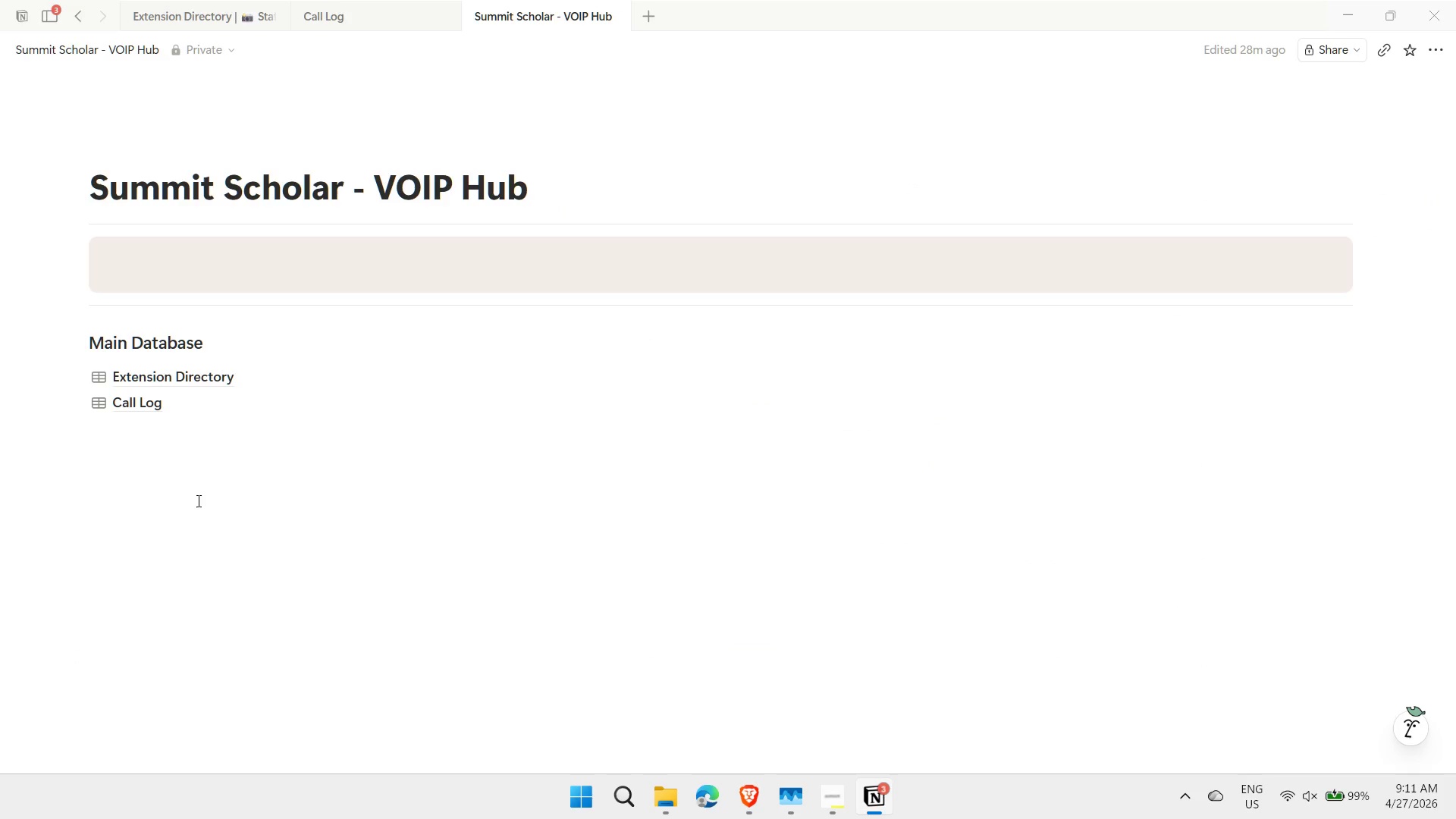 
left_click([146, 436])
 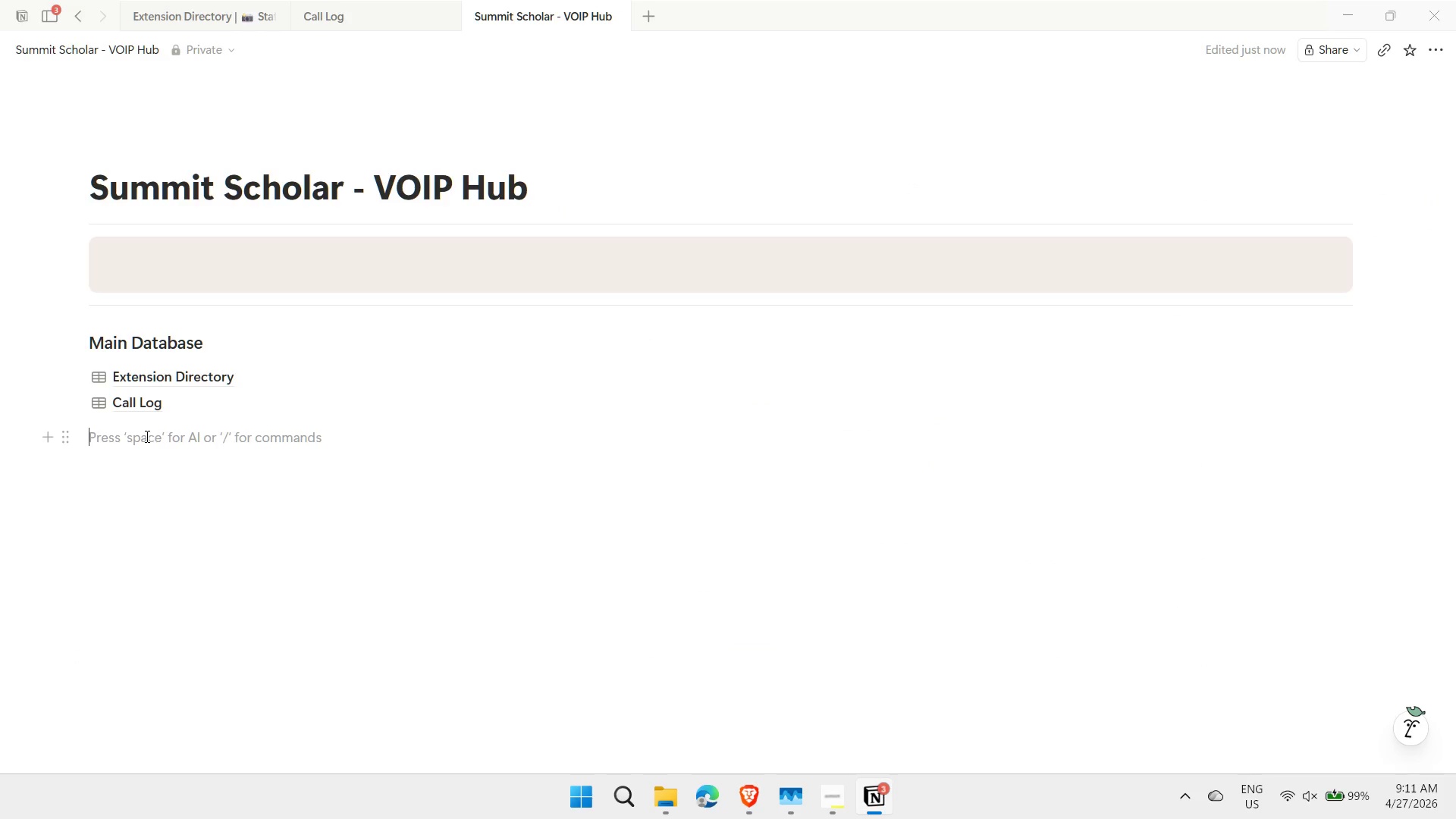 
key(Minus)
 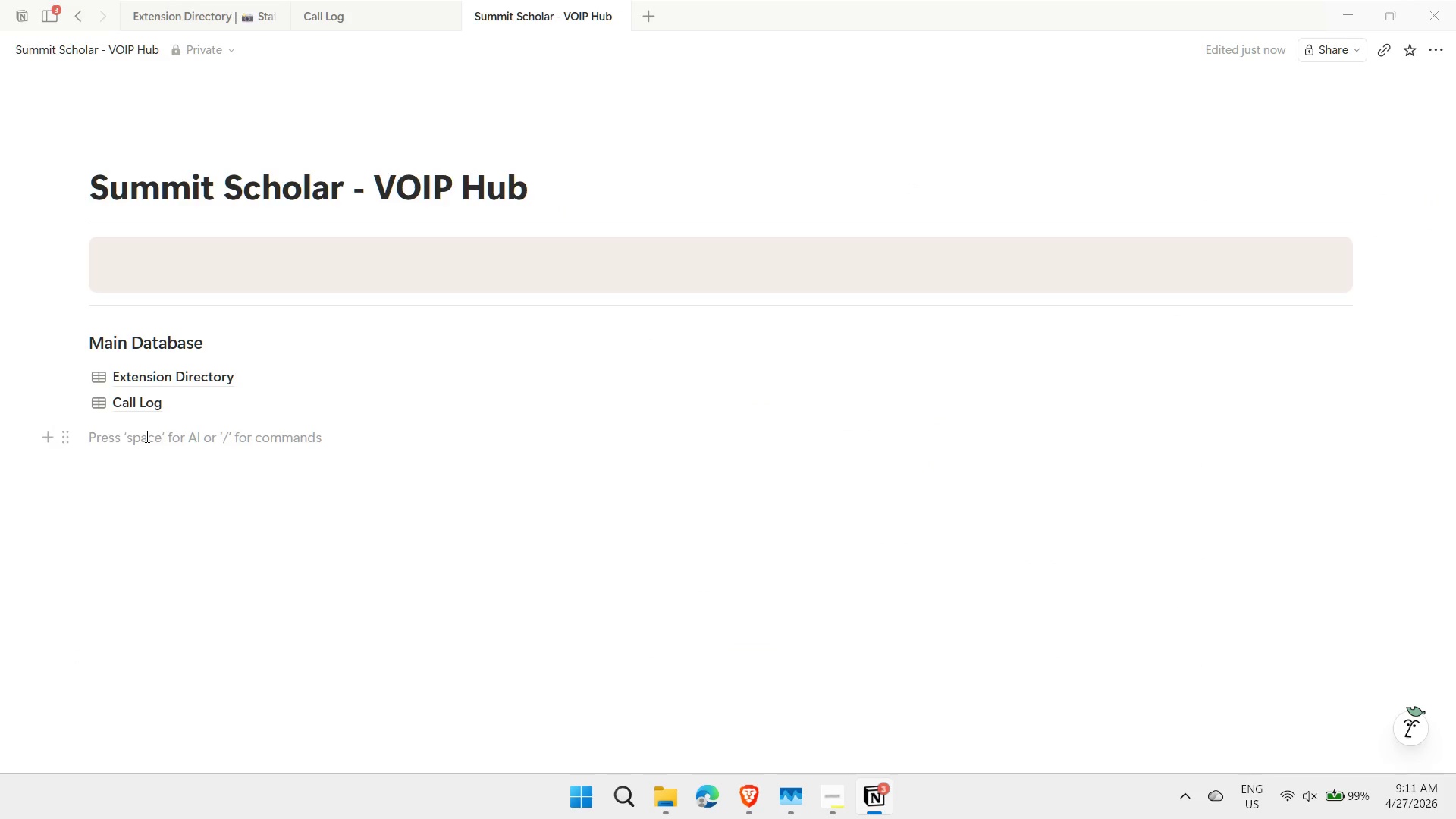 
key(Minus)
 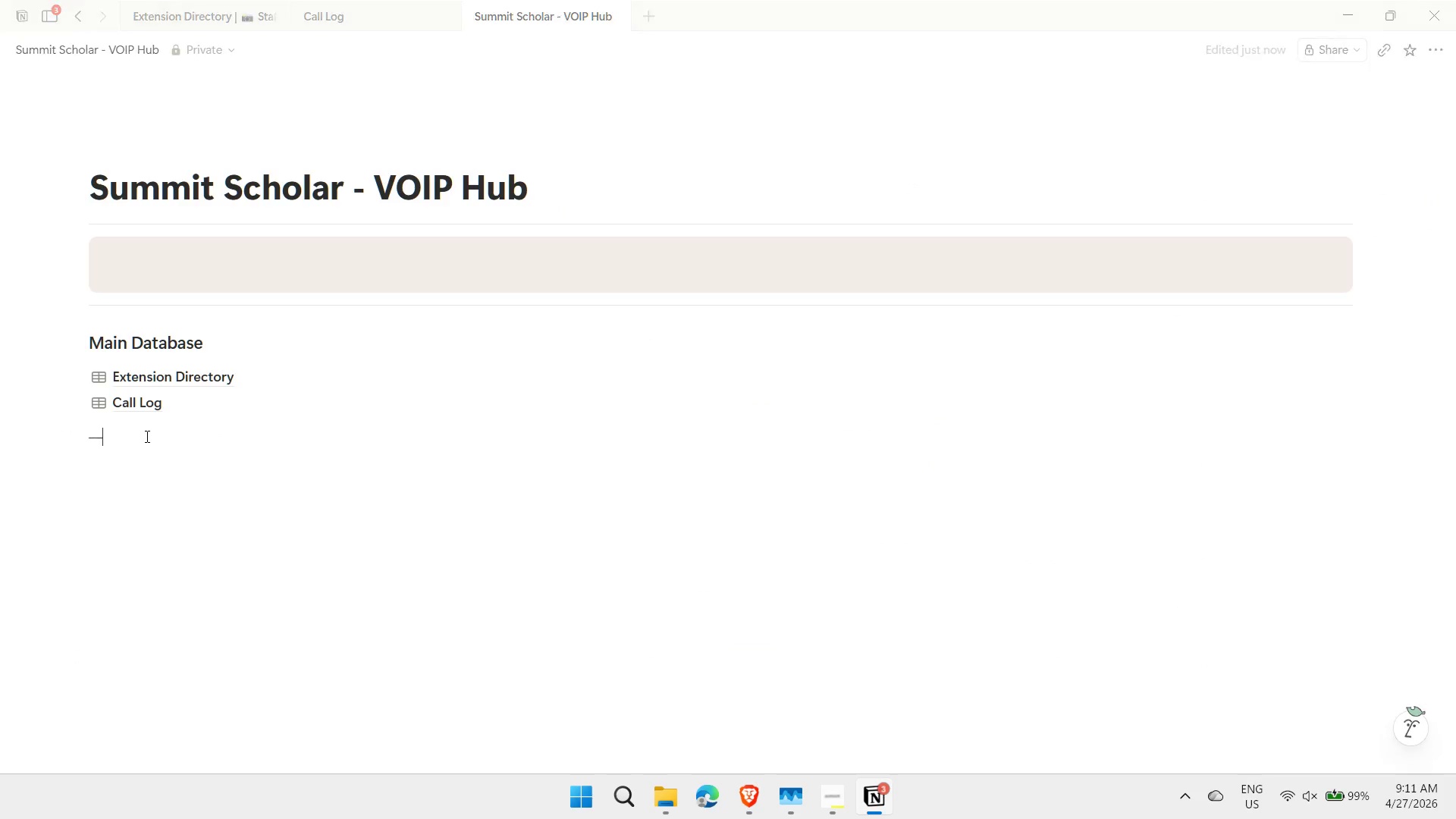 
key(Minus)
 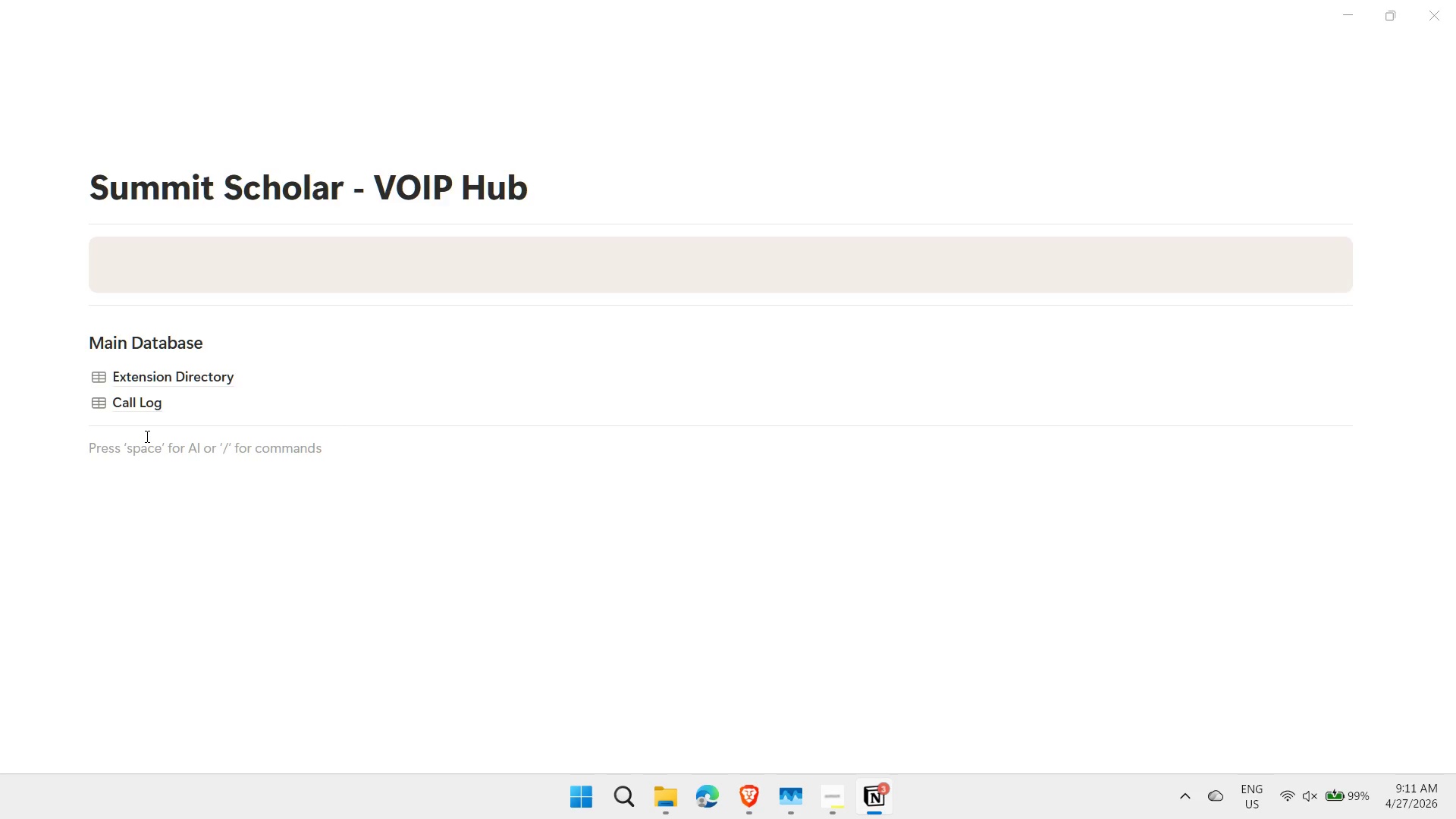 
wait(19.66)
 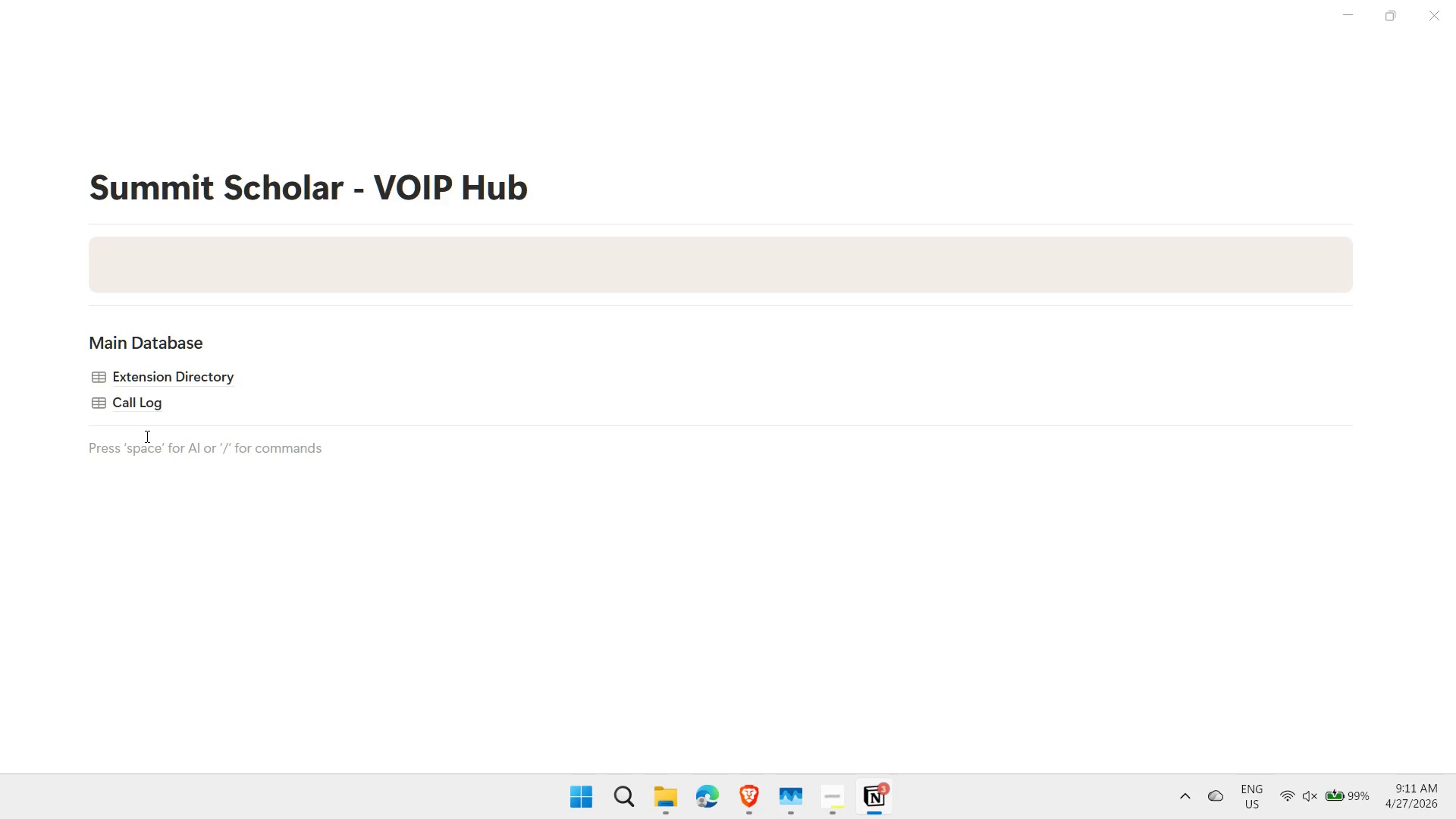 
type(/ca)
 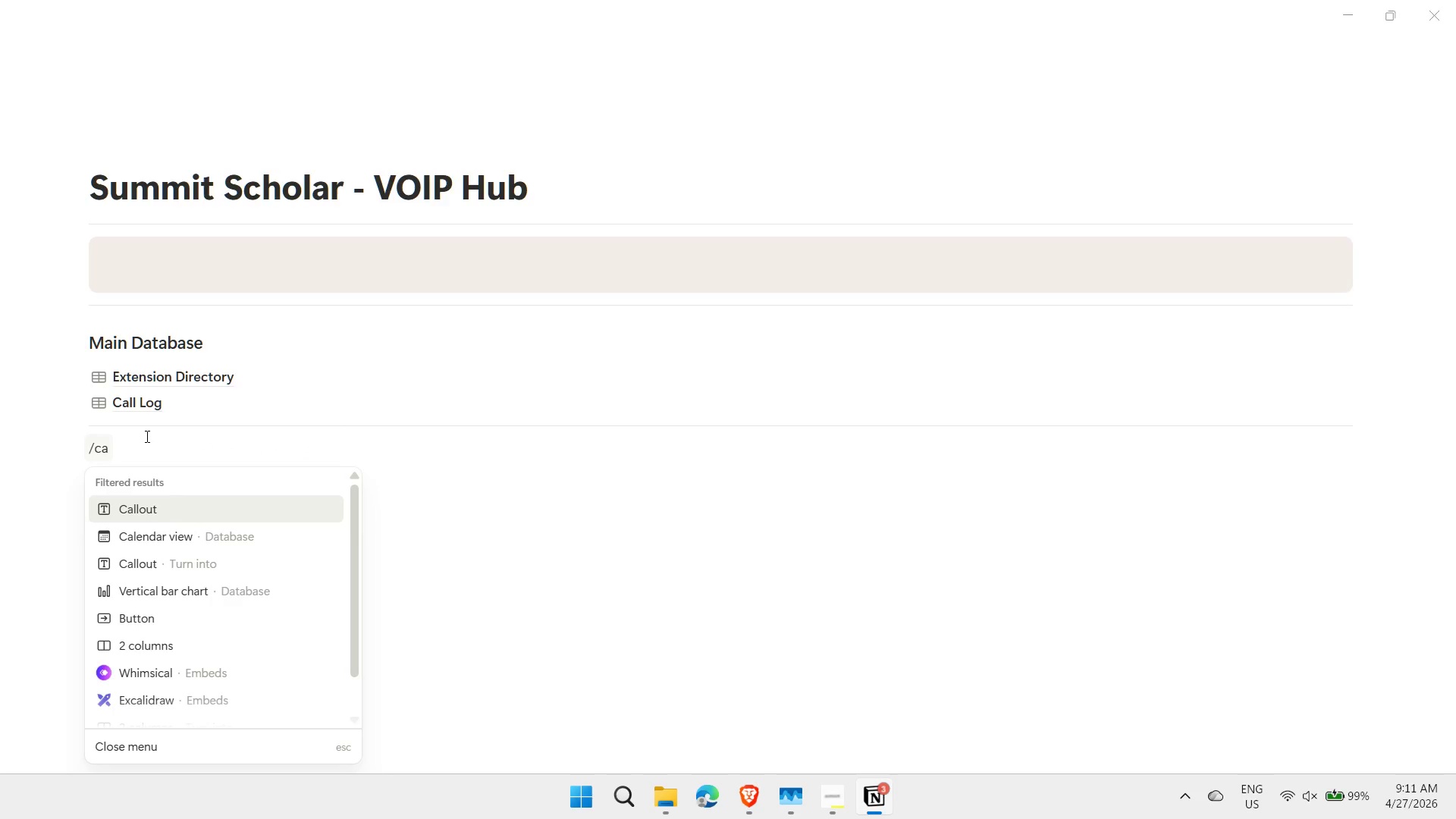 
key(Enter)
 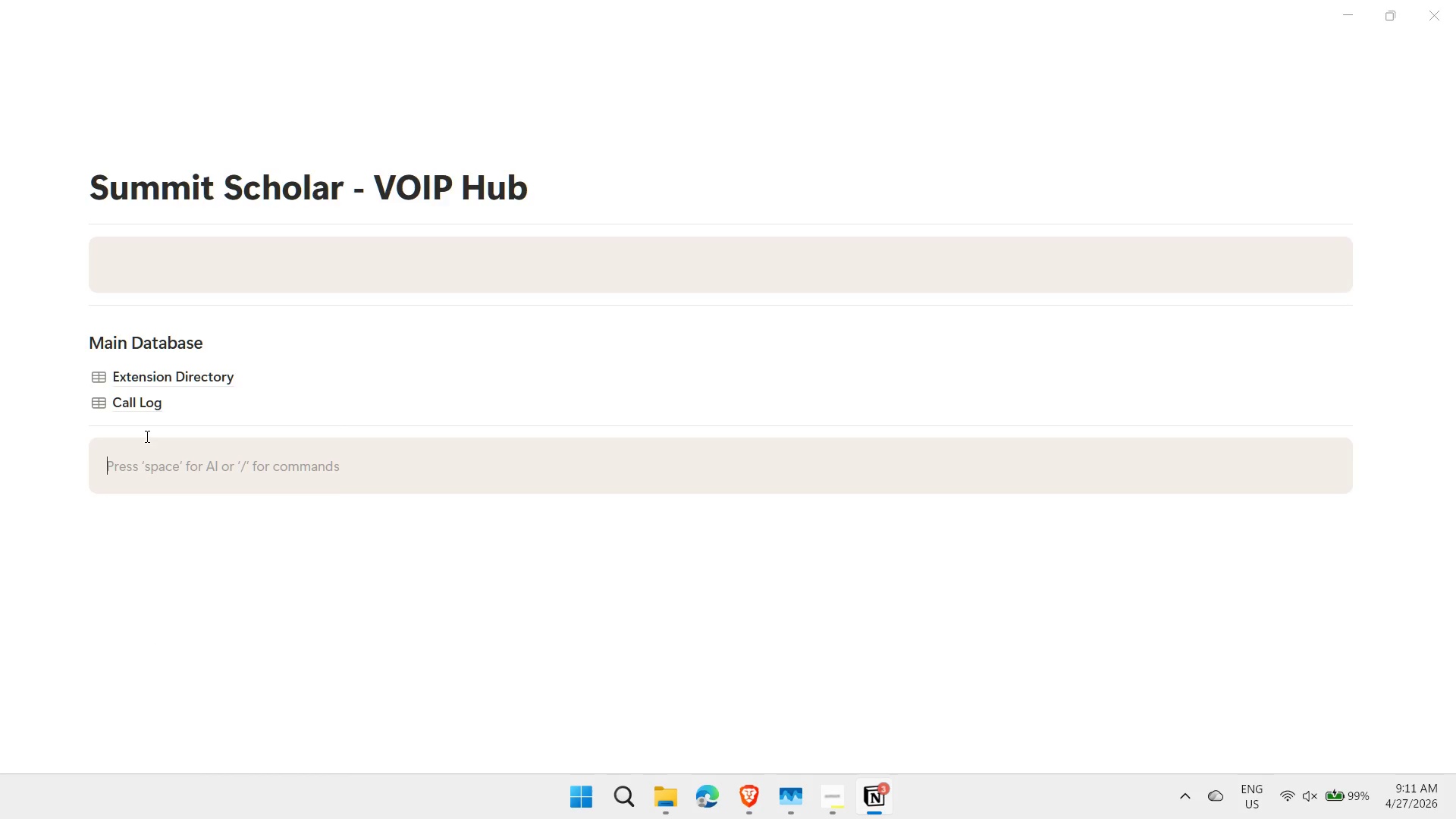 
type(### D)
key(Backspace)
type(Call Script Reposit)
 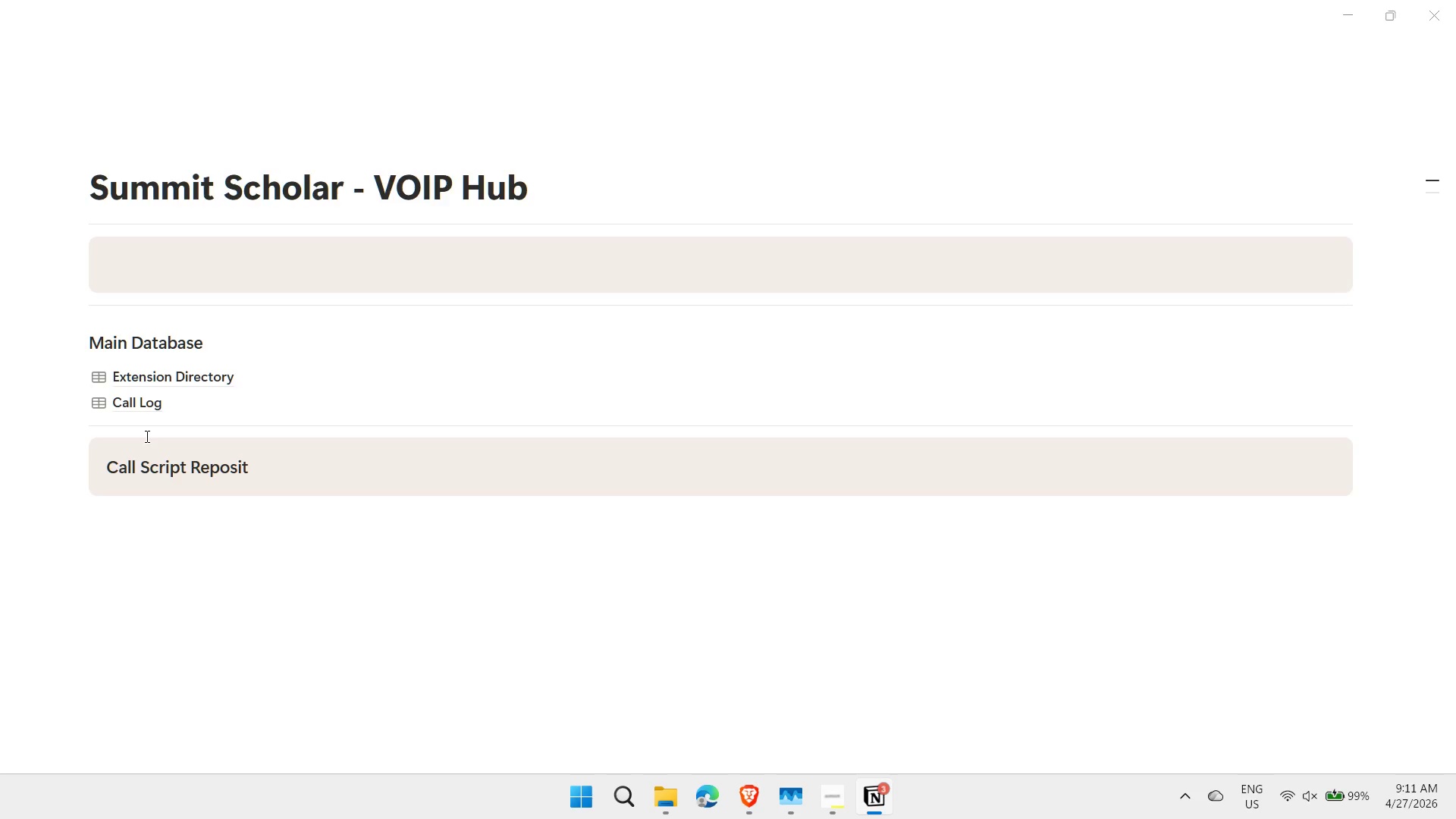 
type(ory)
 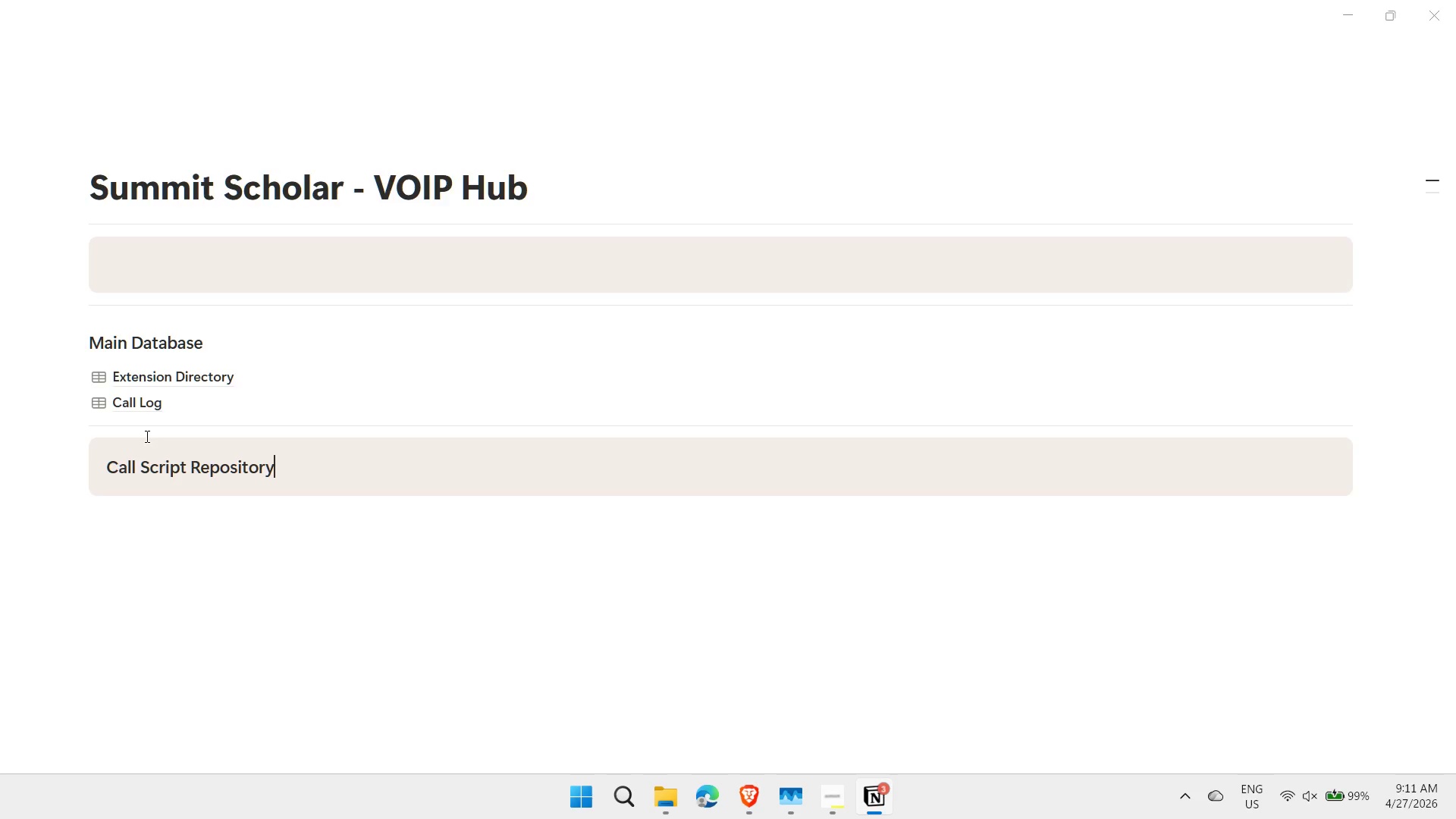 
key(Enter)
 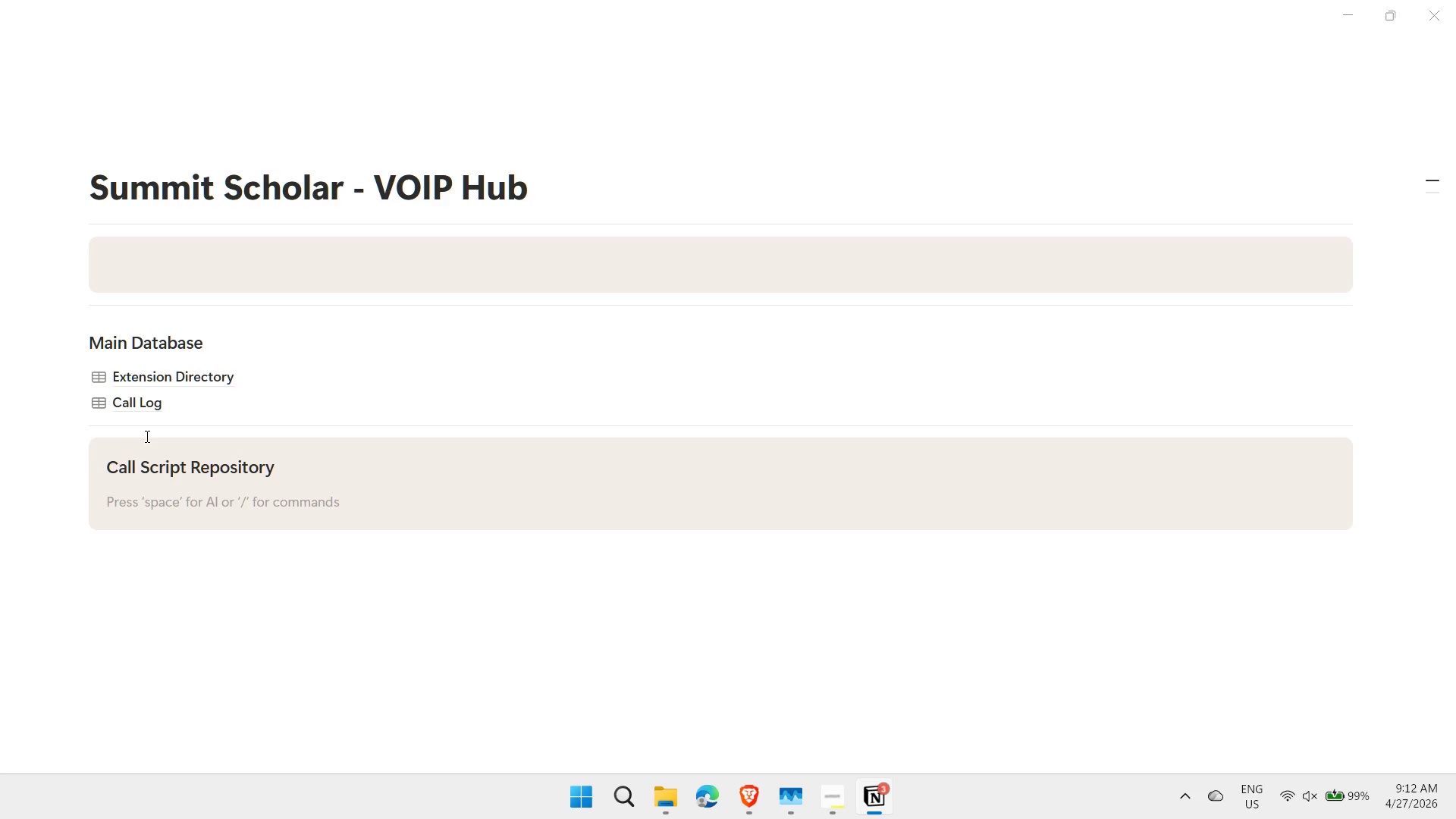 
wait(15.34)
 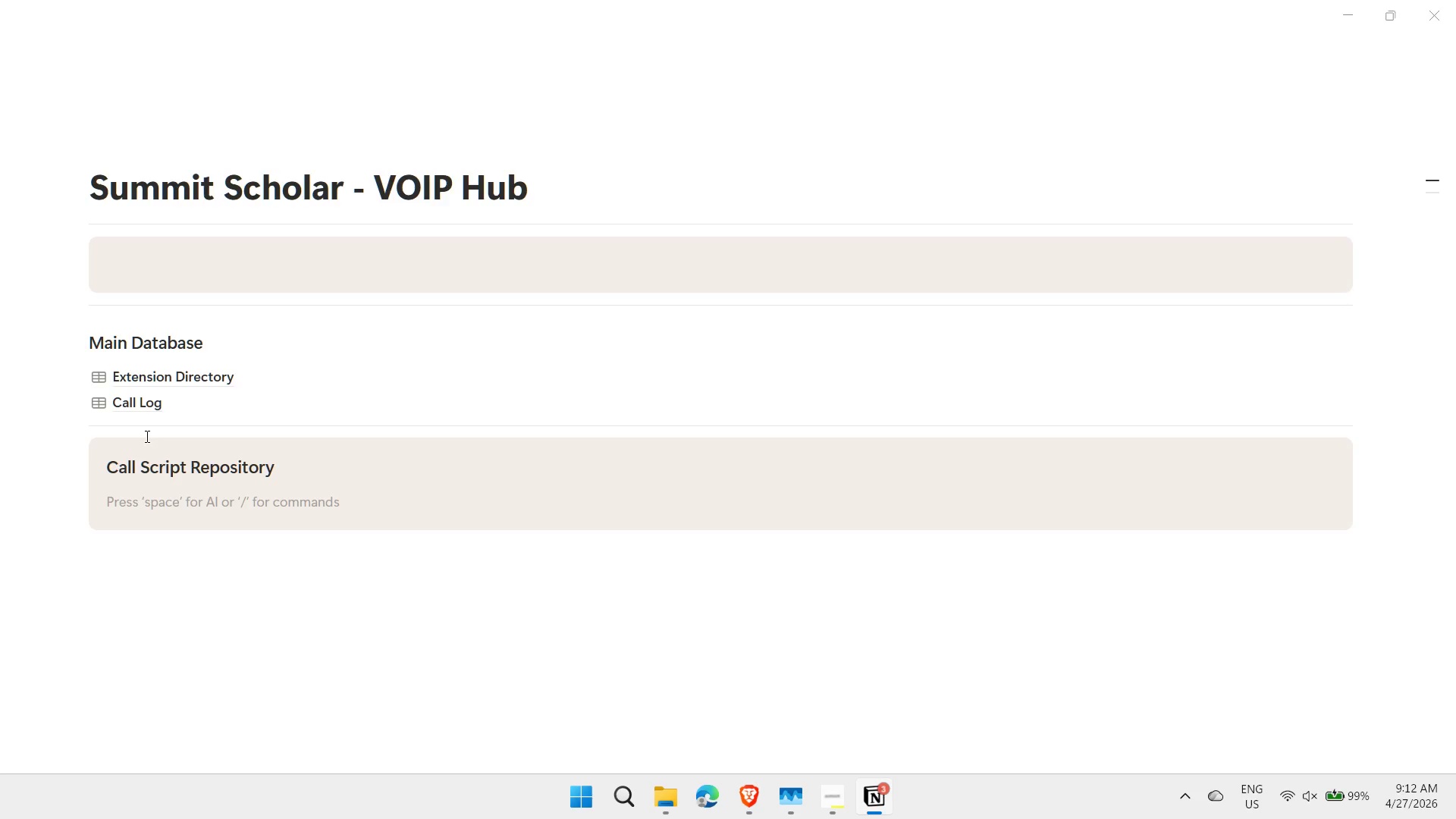 
left_click([319, 475])
 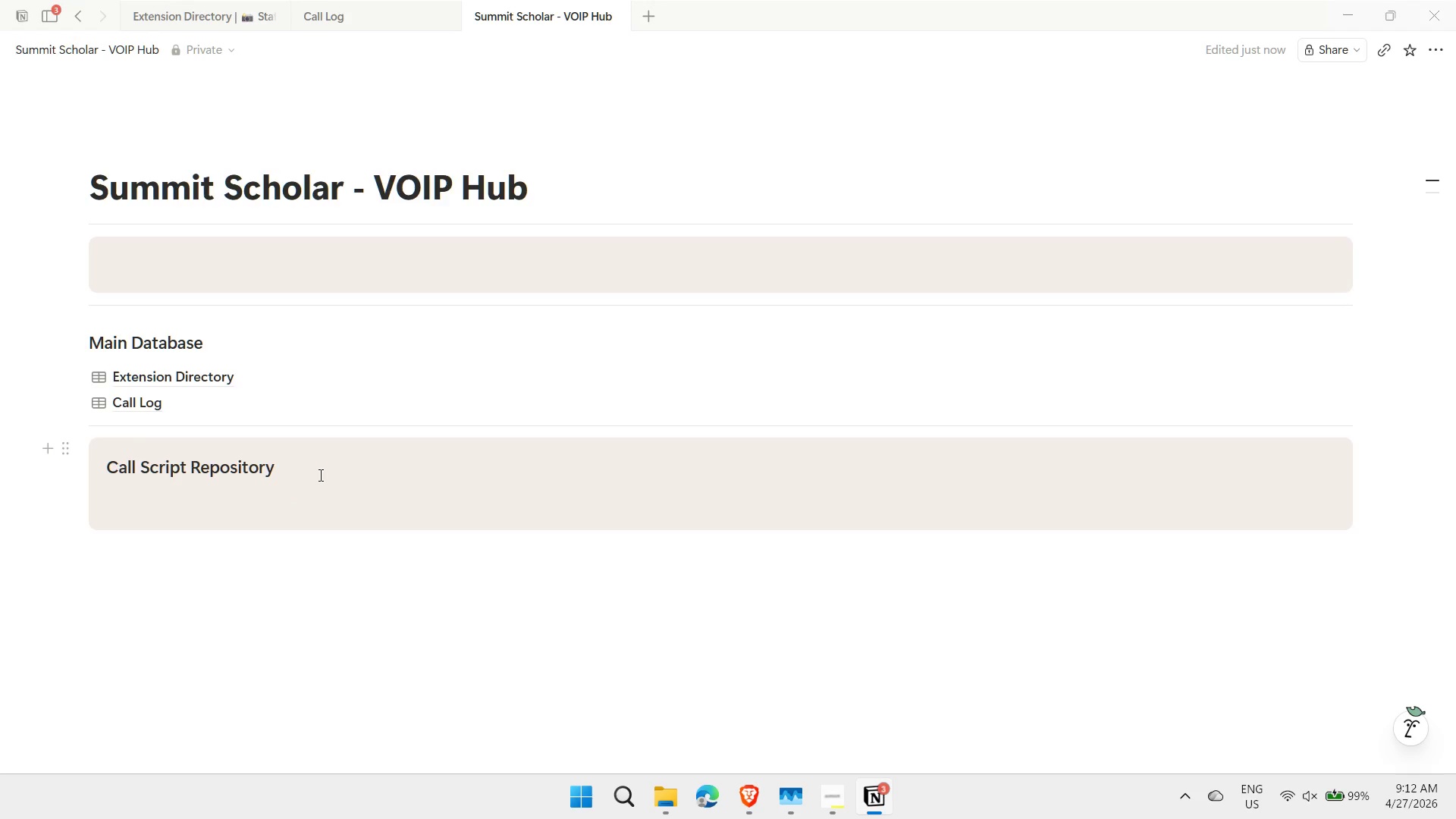 
key(Space)
 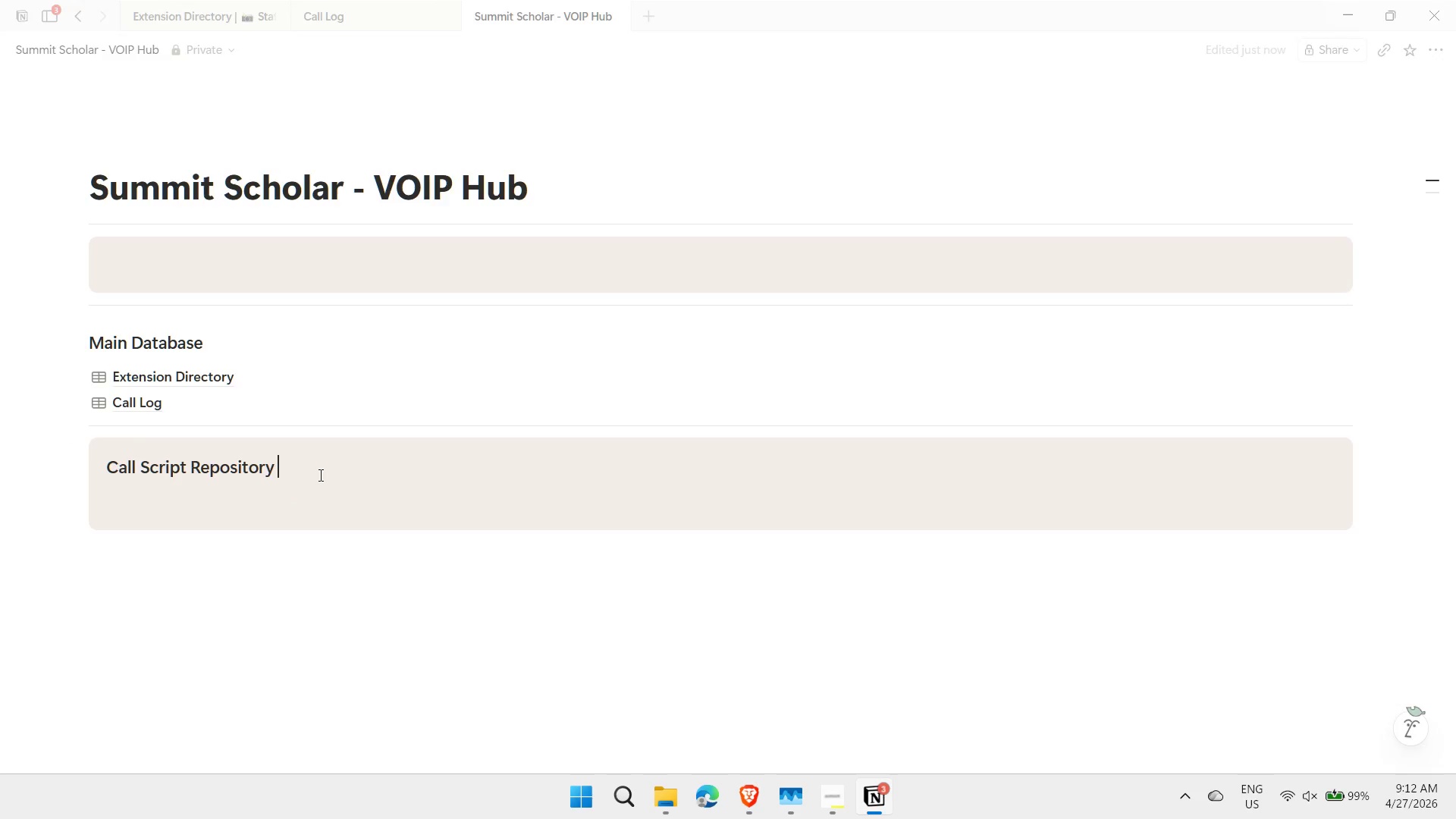 
key(Minus)
 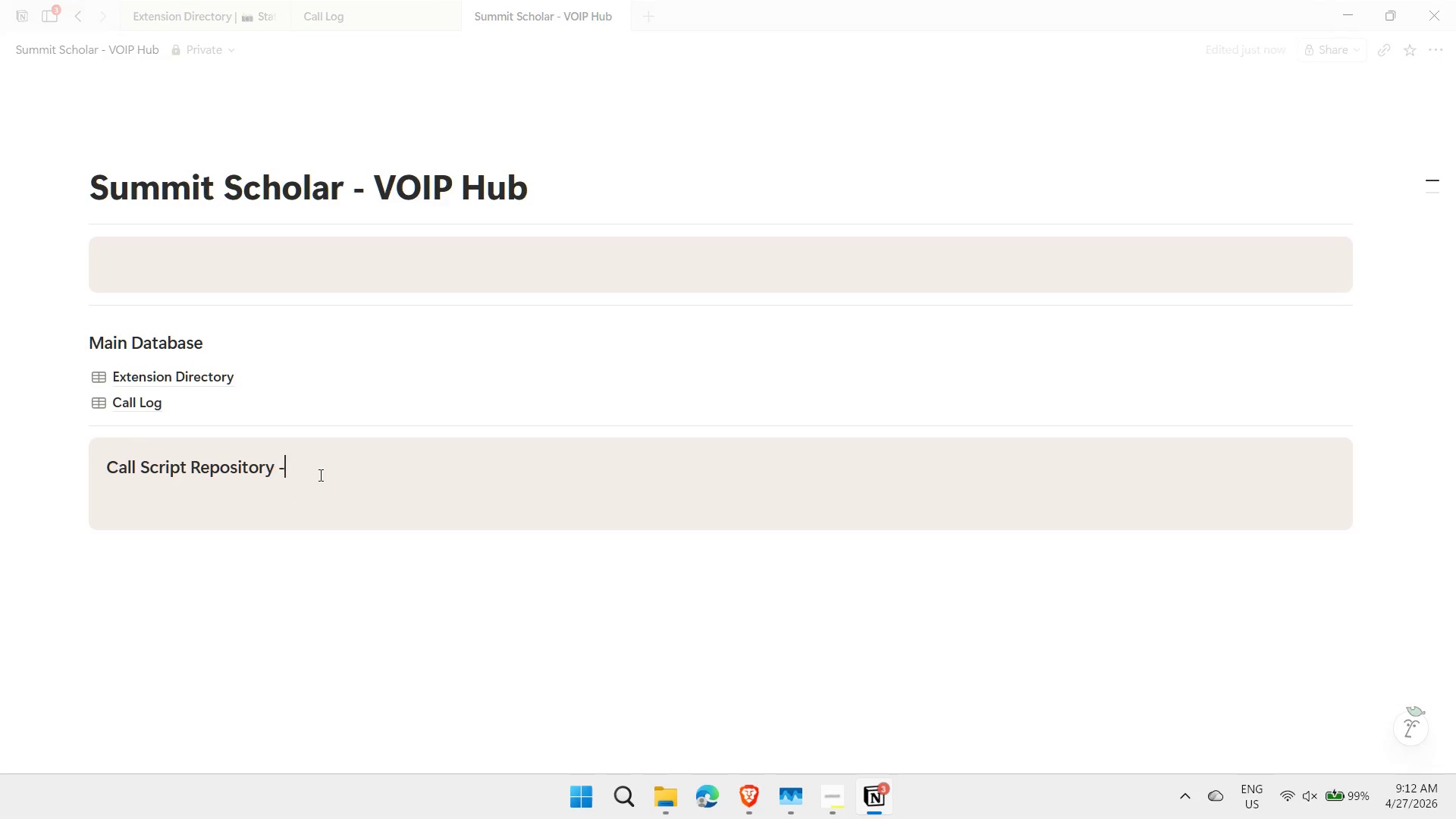 
key(Space)
 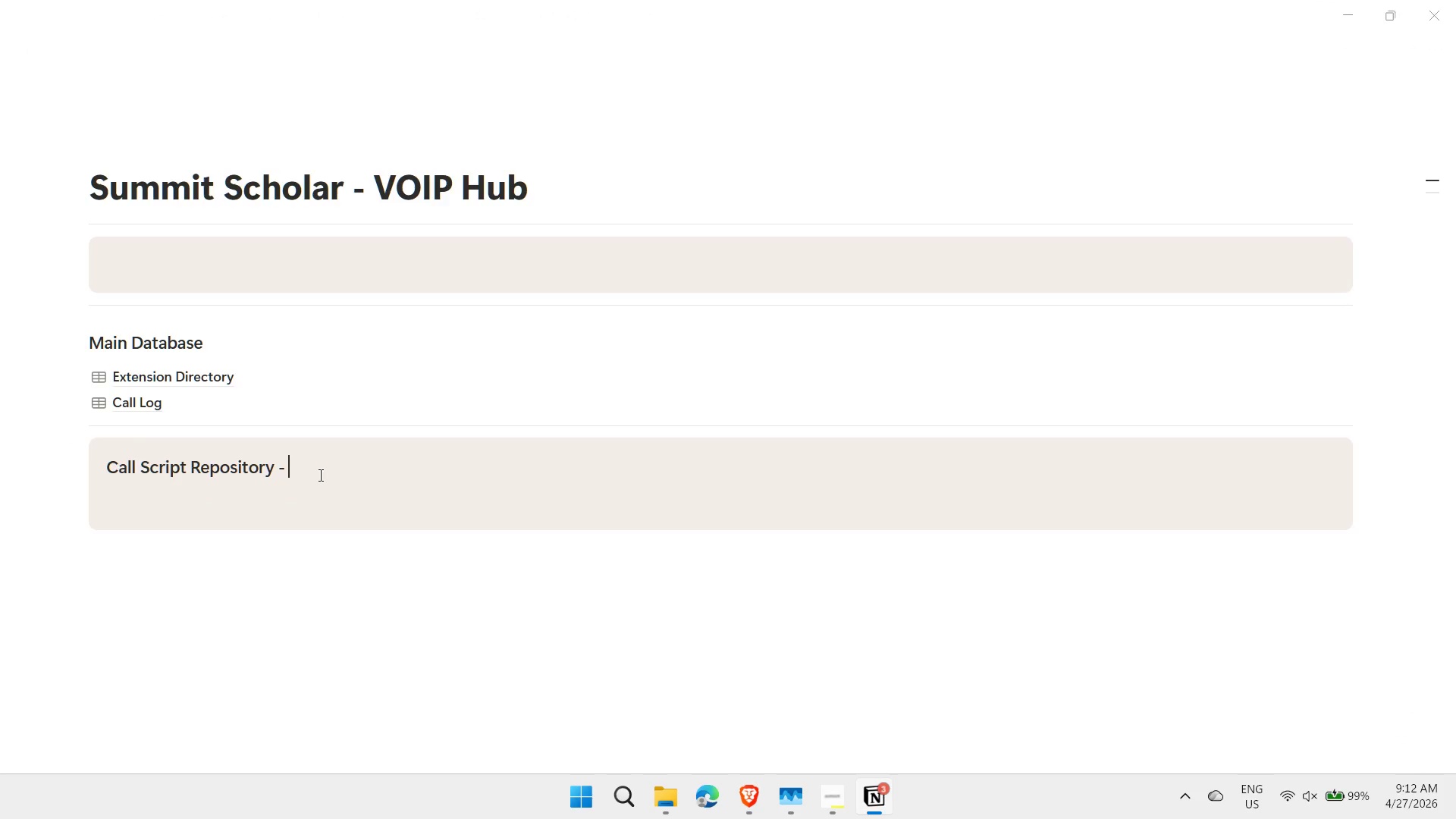 
key(Backspace)
 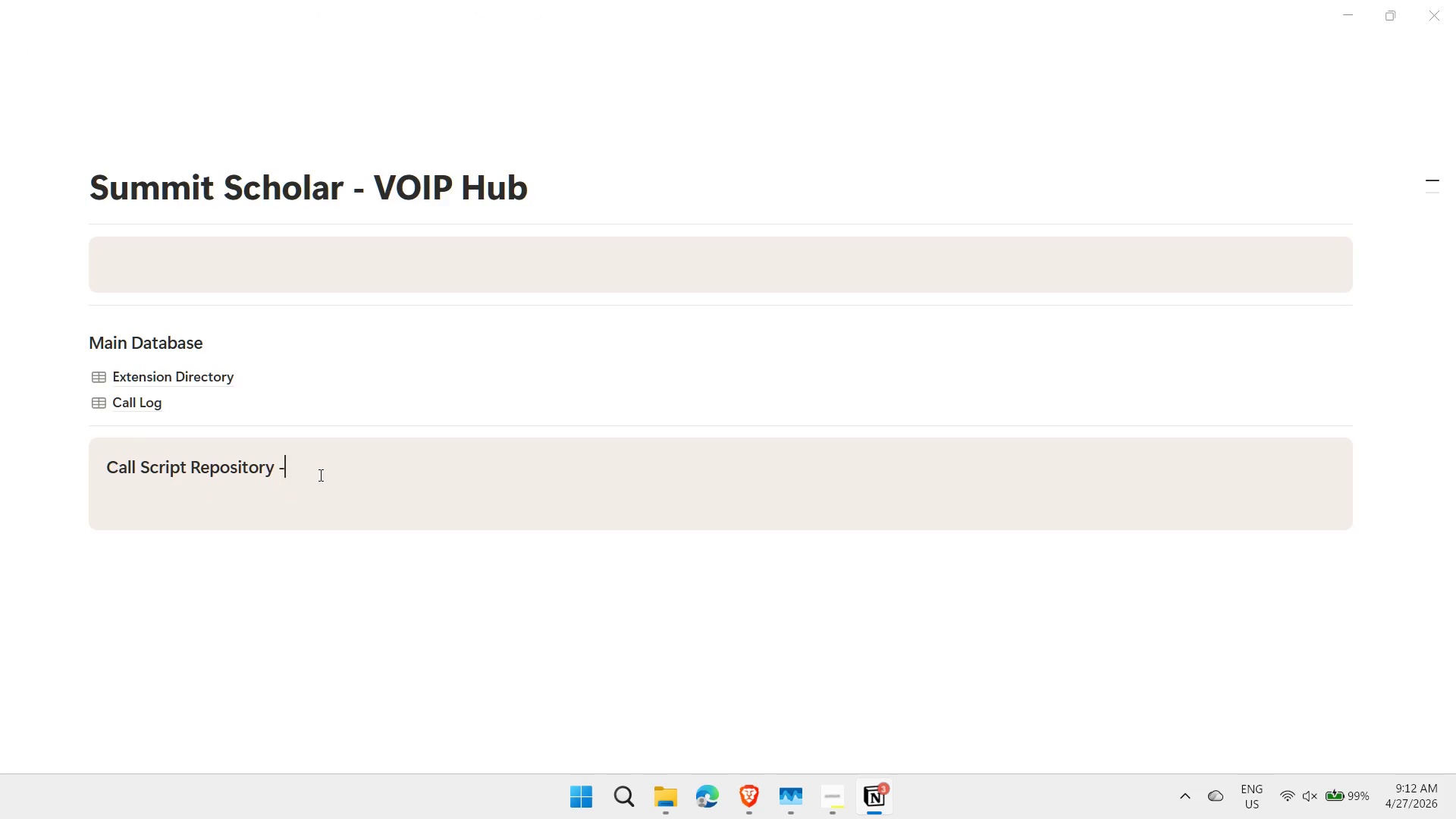 
key(Backspace)
 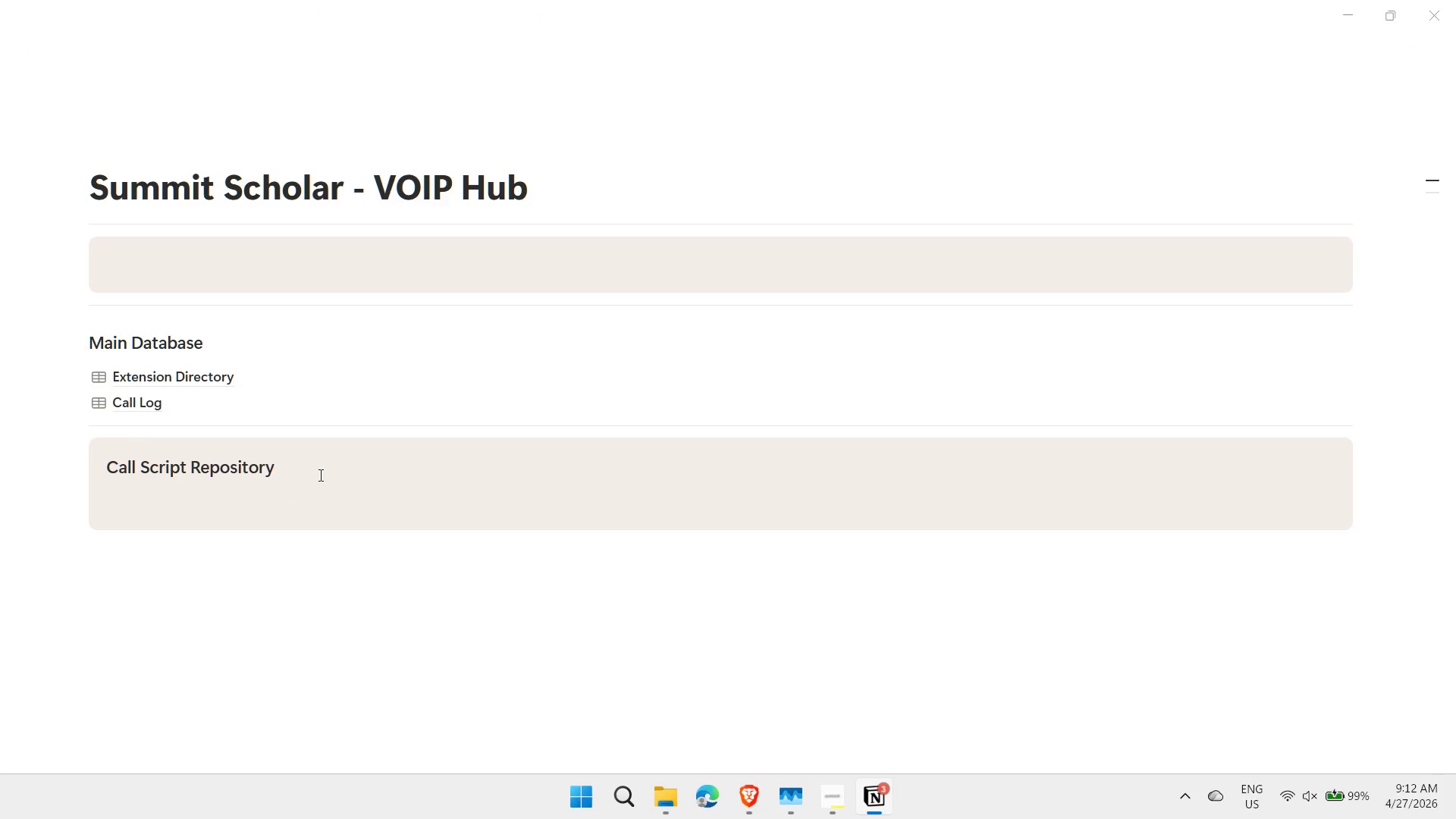 
key(Backspace)
 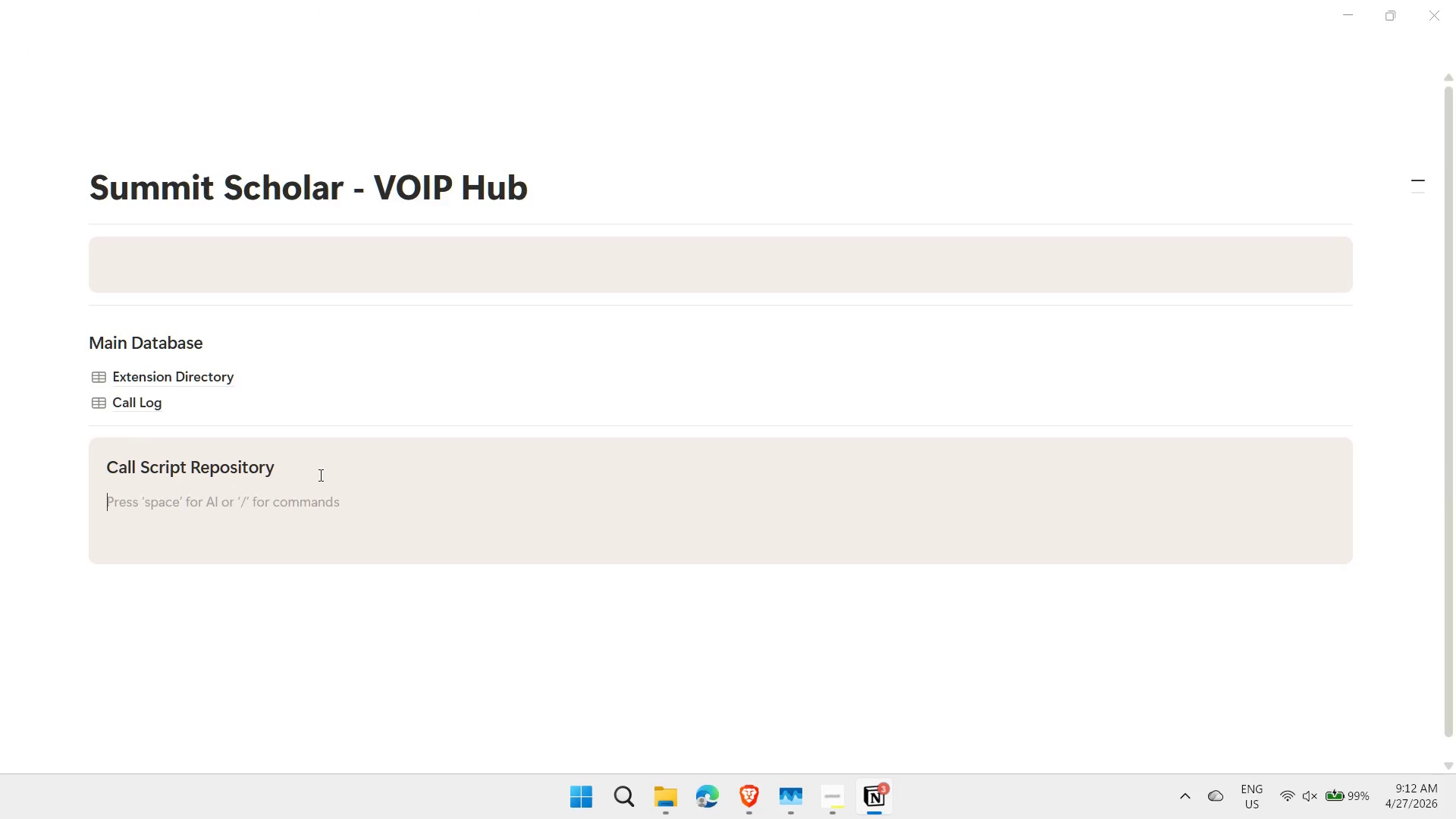 
key(Enter)
 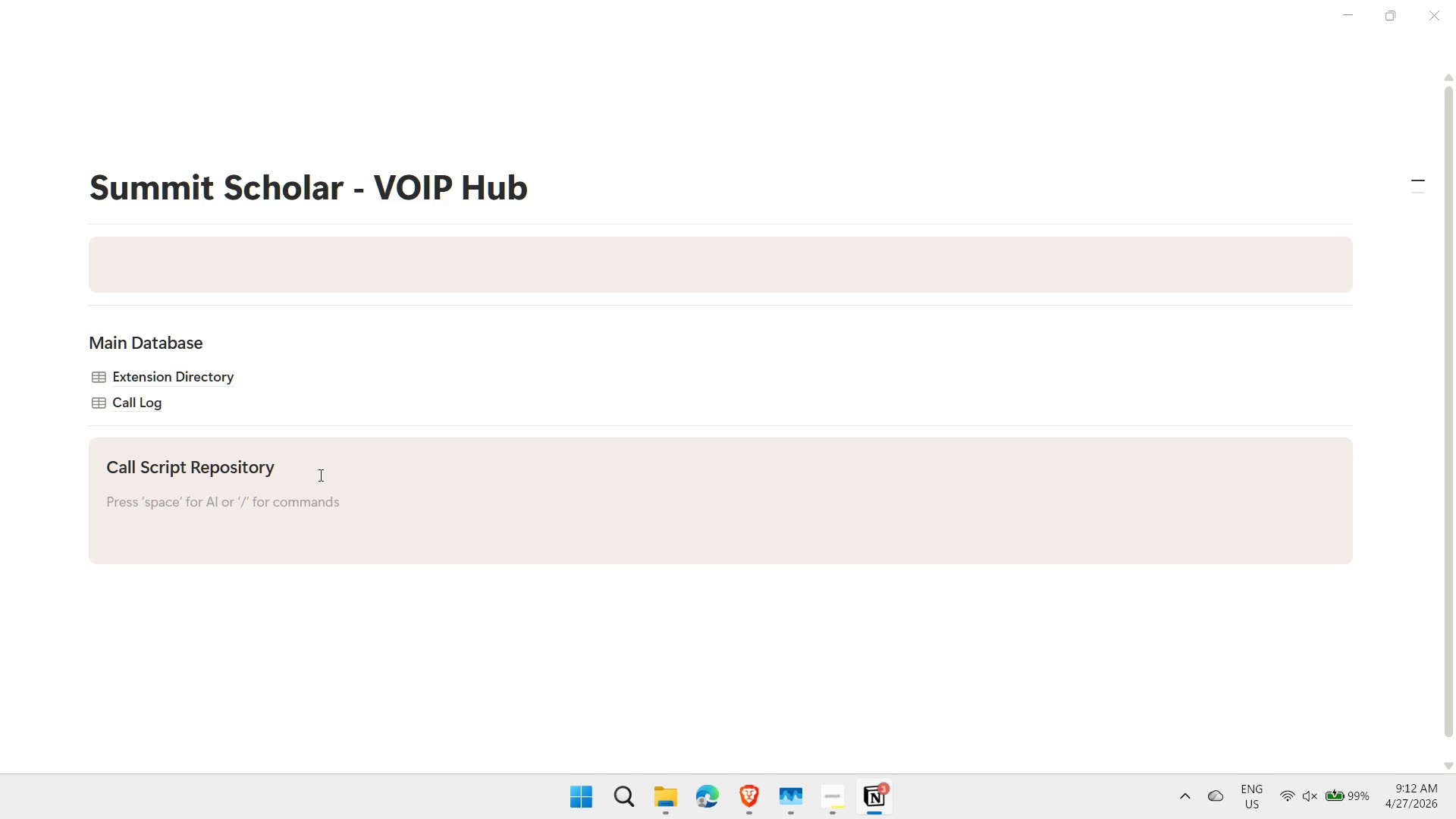 
key(Space)
 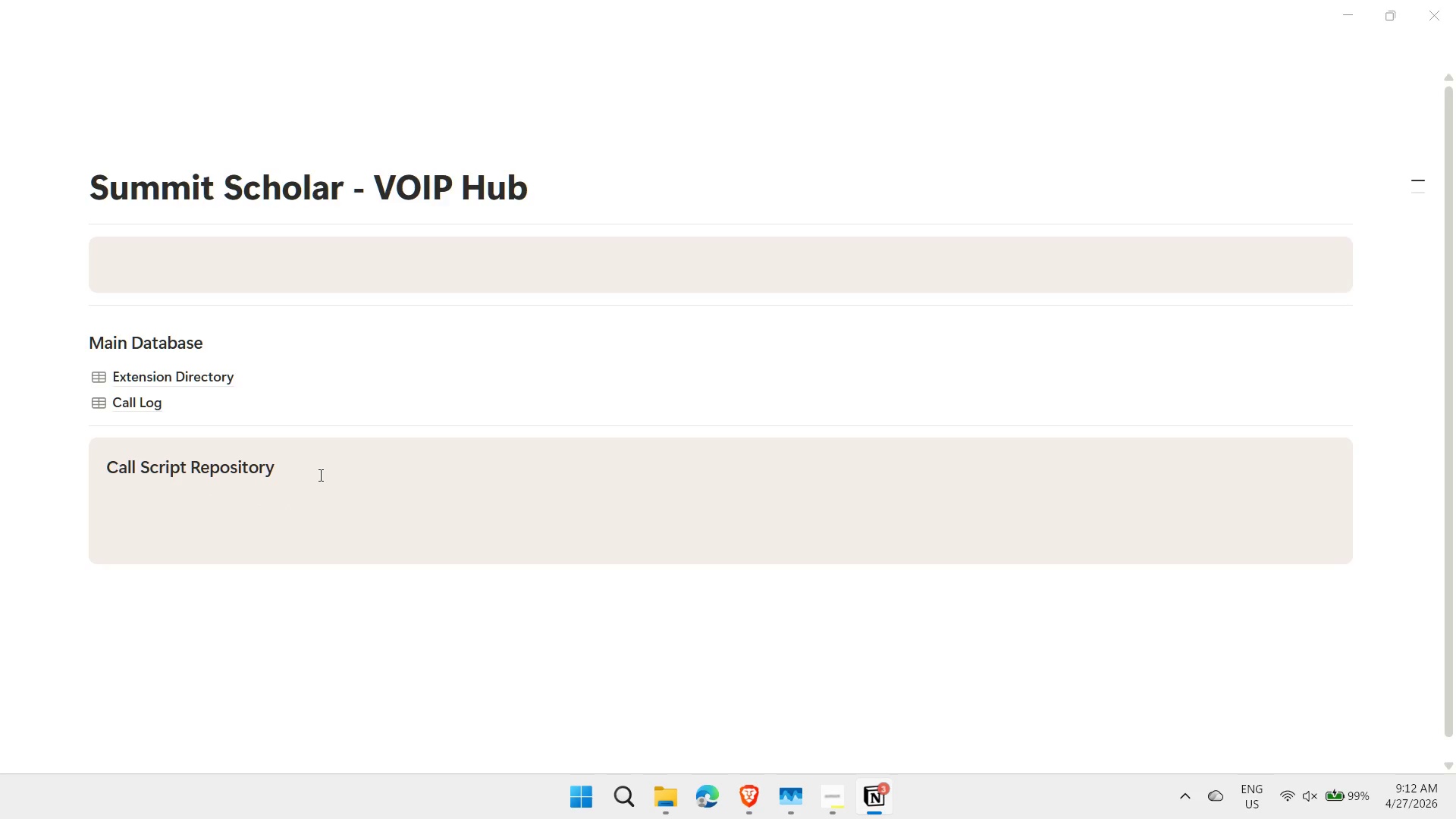 
key(Minus)
 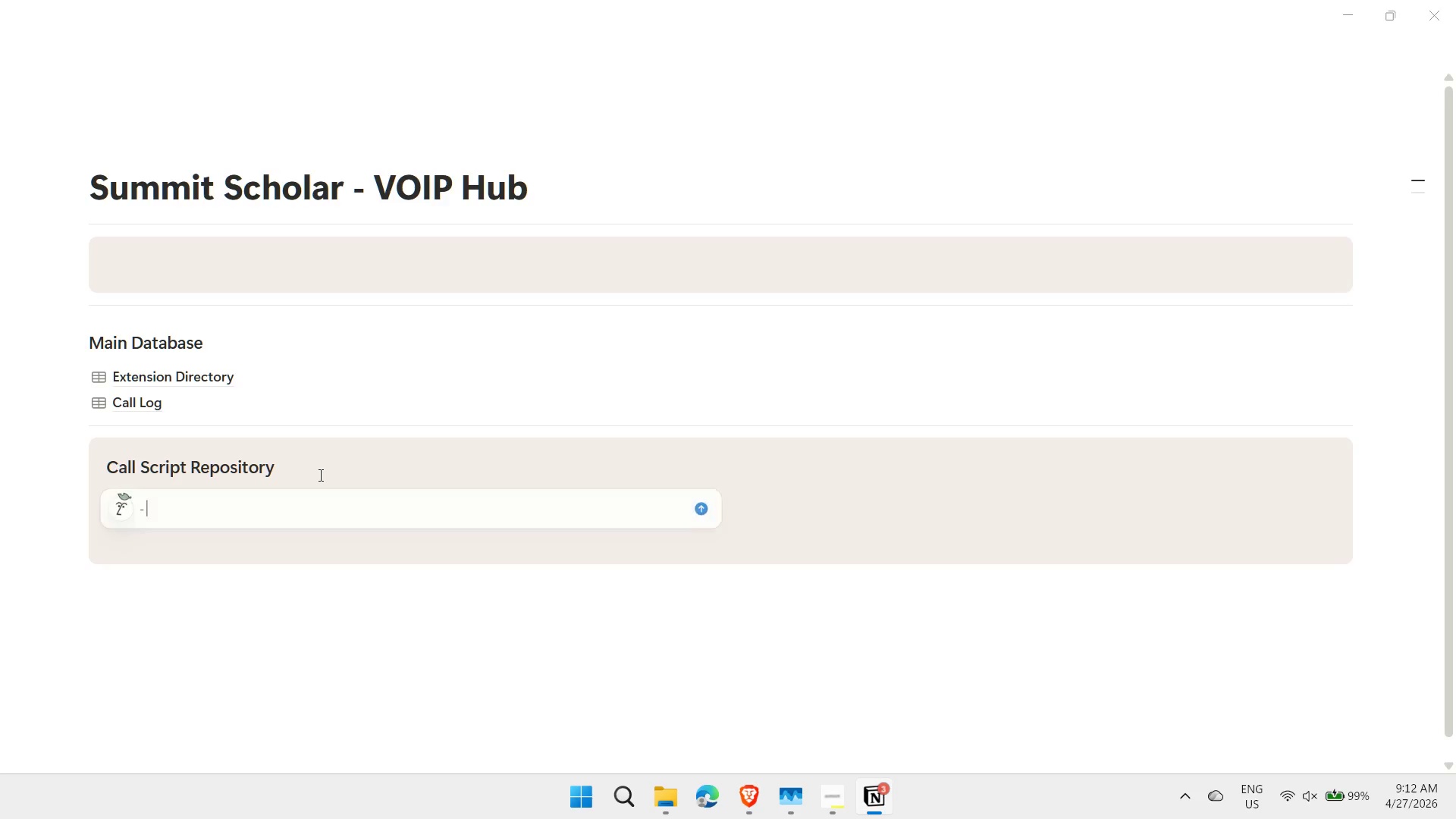 
key(Space)
 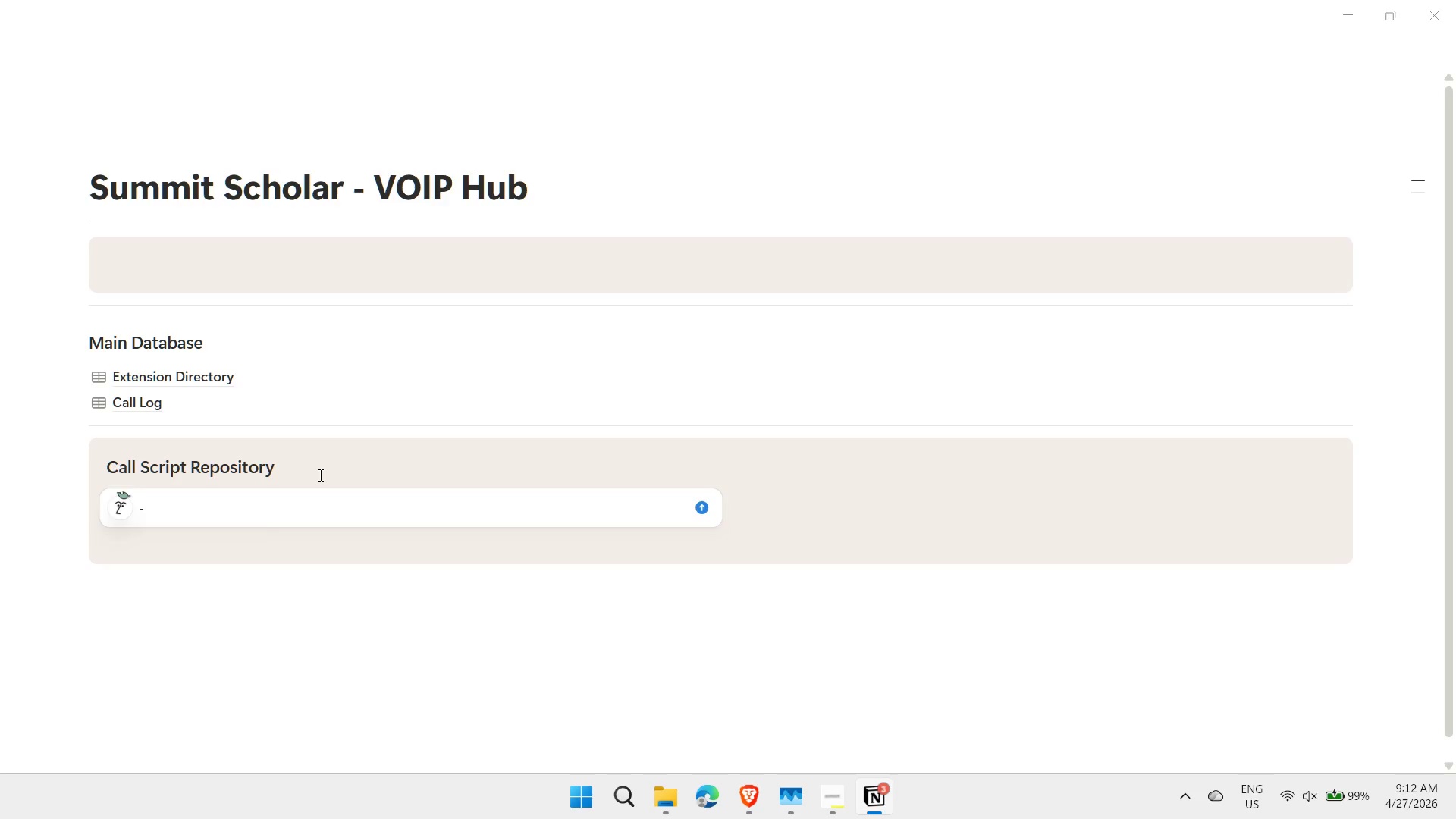 
key(Escape)
 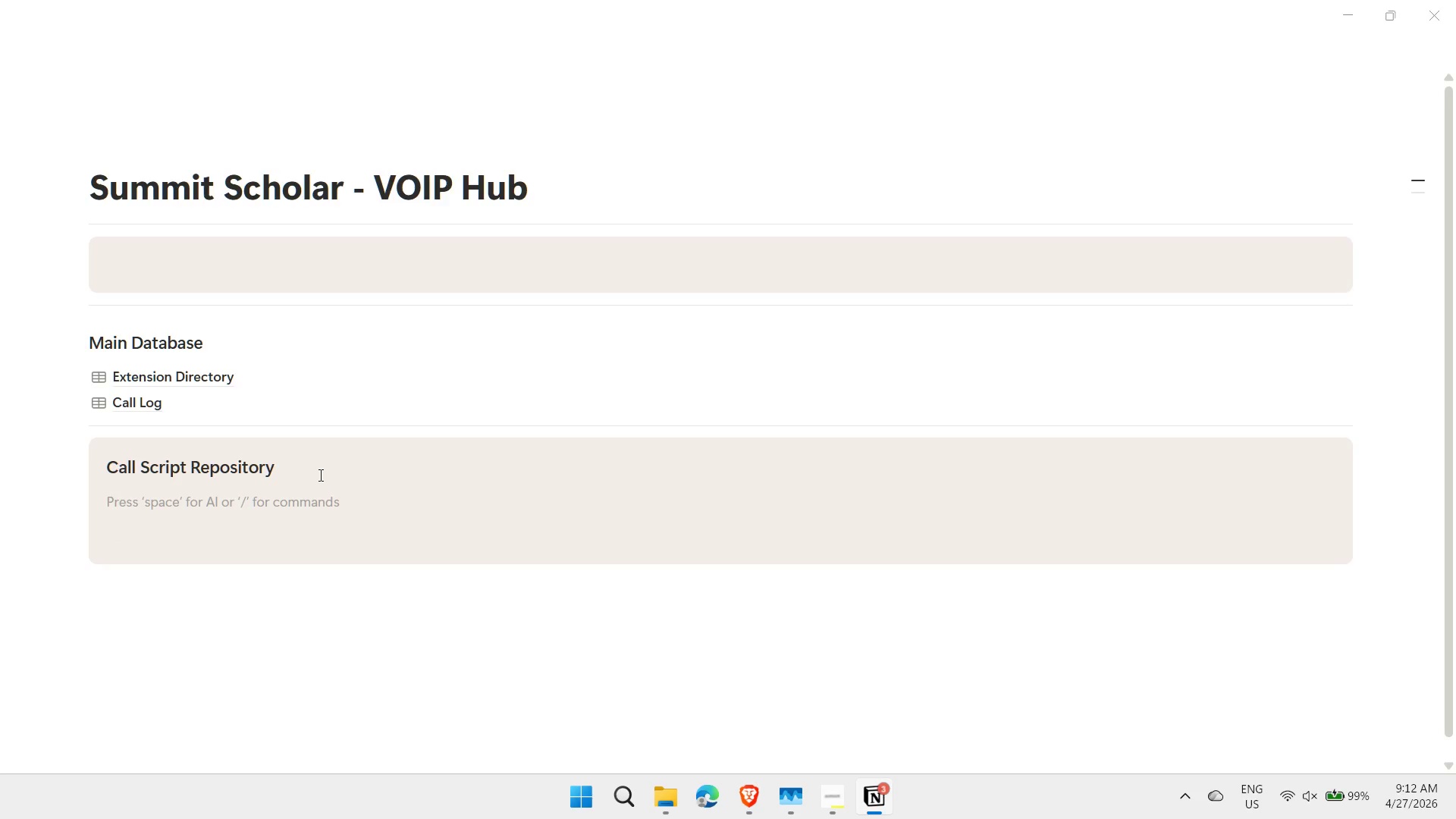 
key(Tab)
 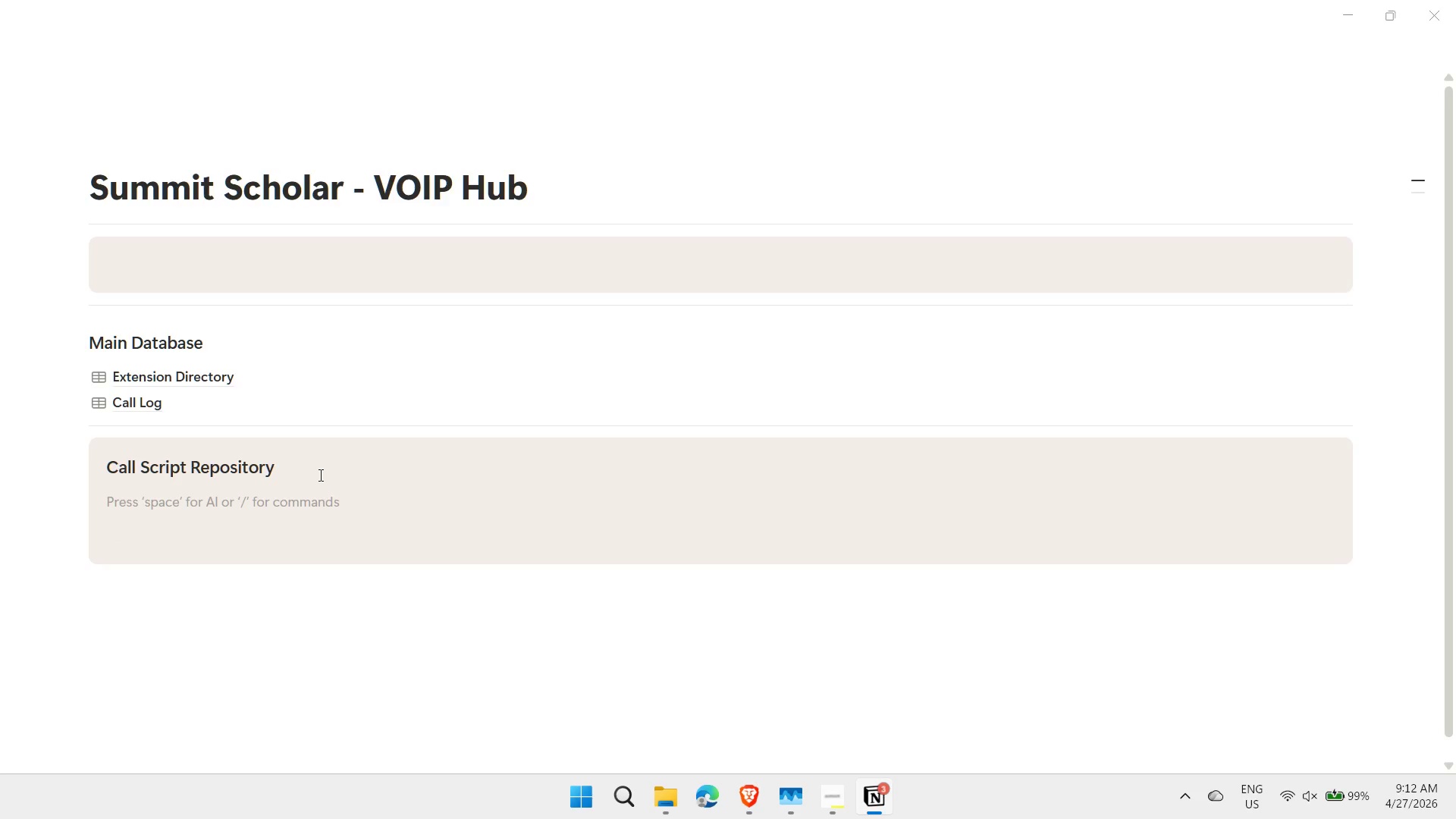 
key(Minus)
 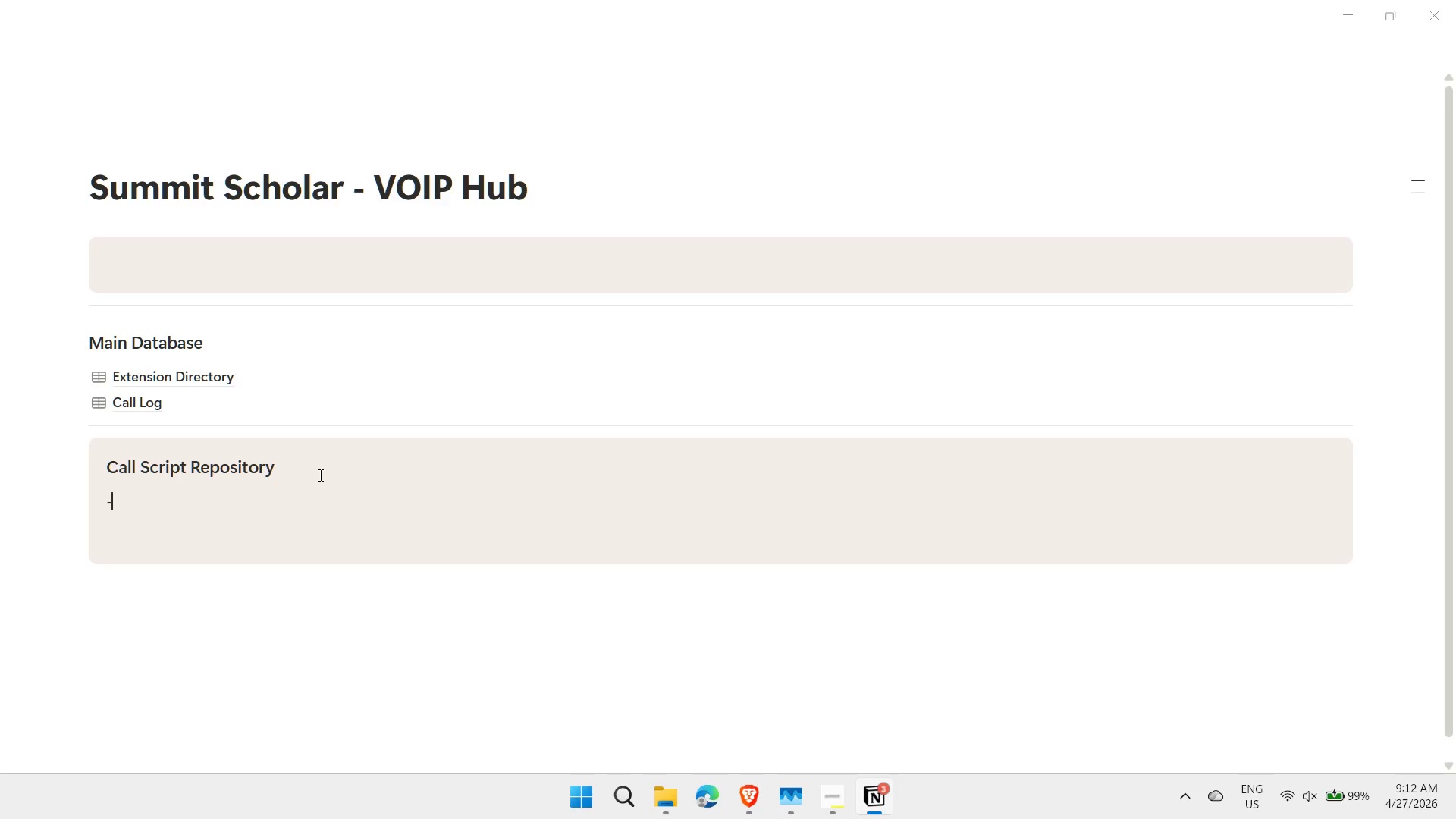 
key(Space)
 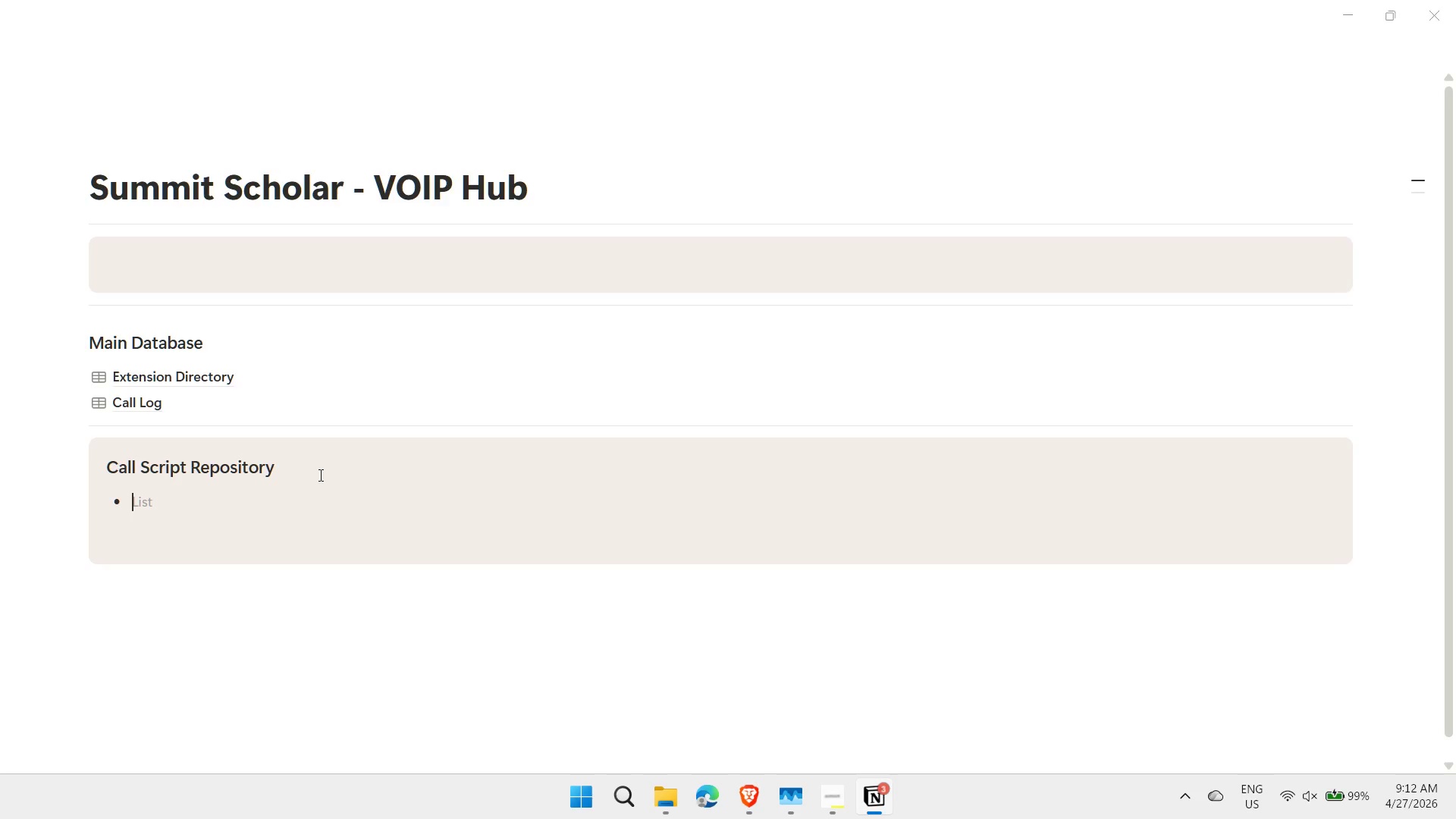 
key(Backspace)
 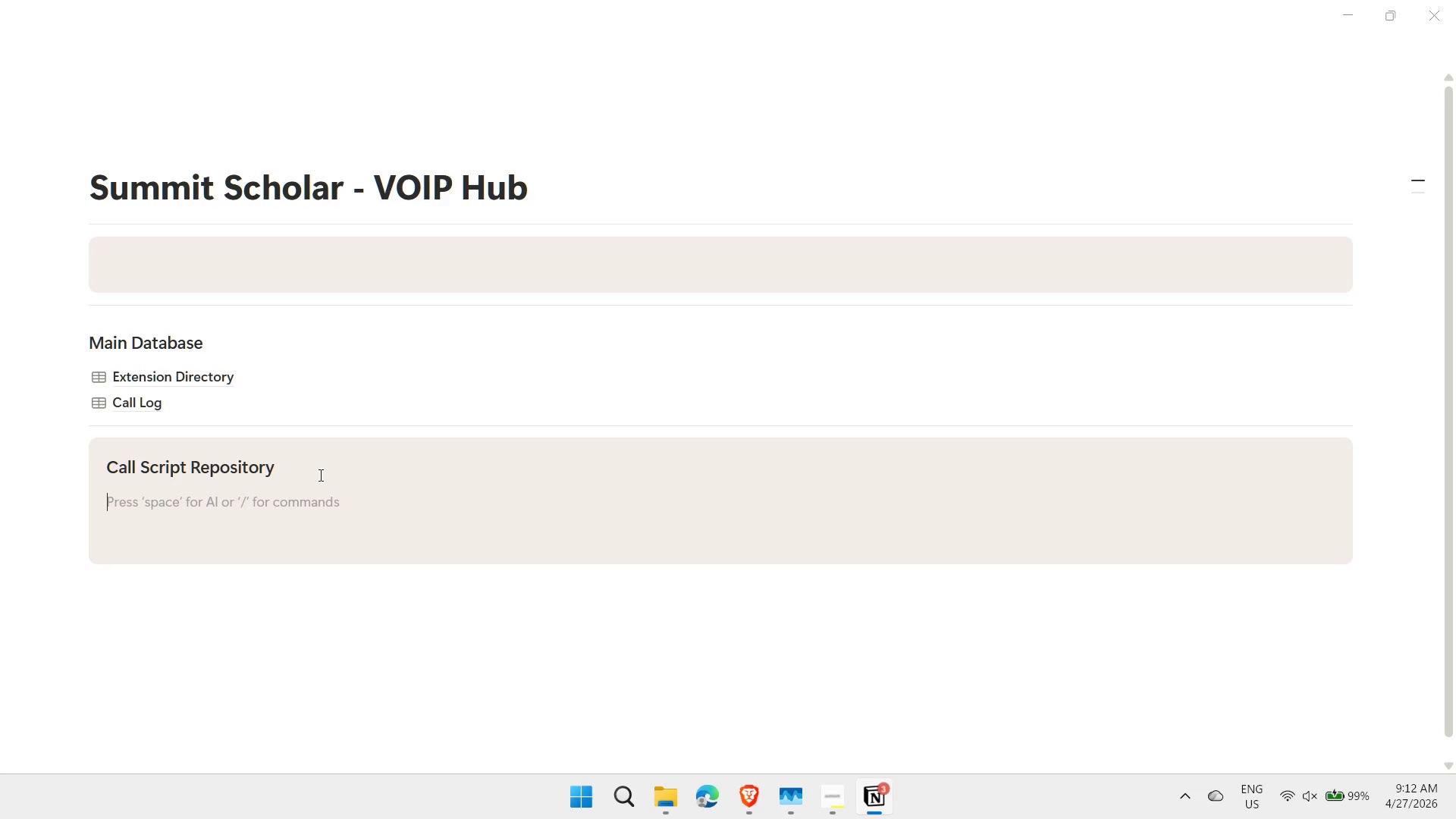 
key(Control+ControlLeft)
 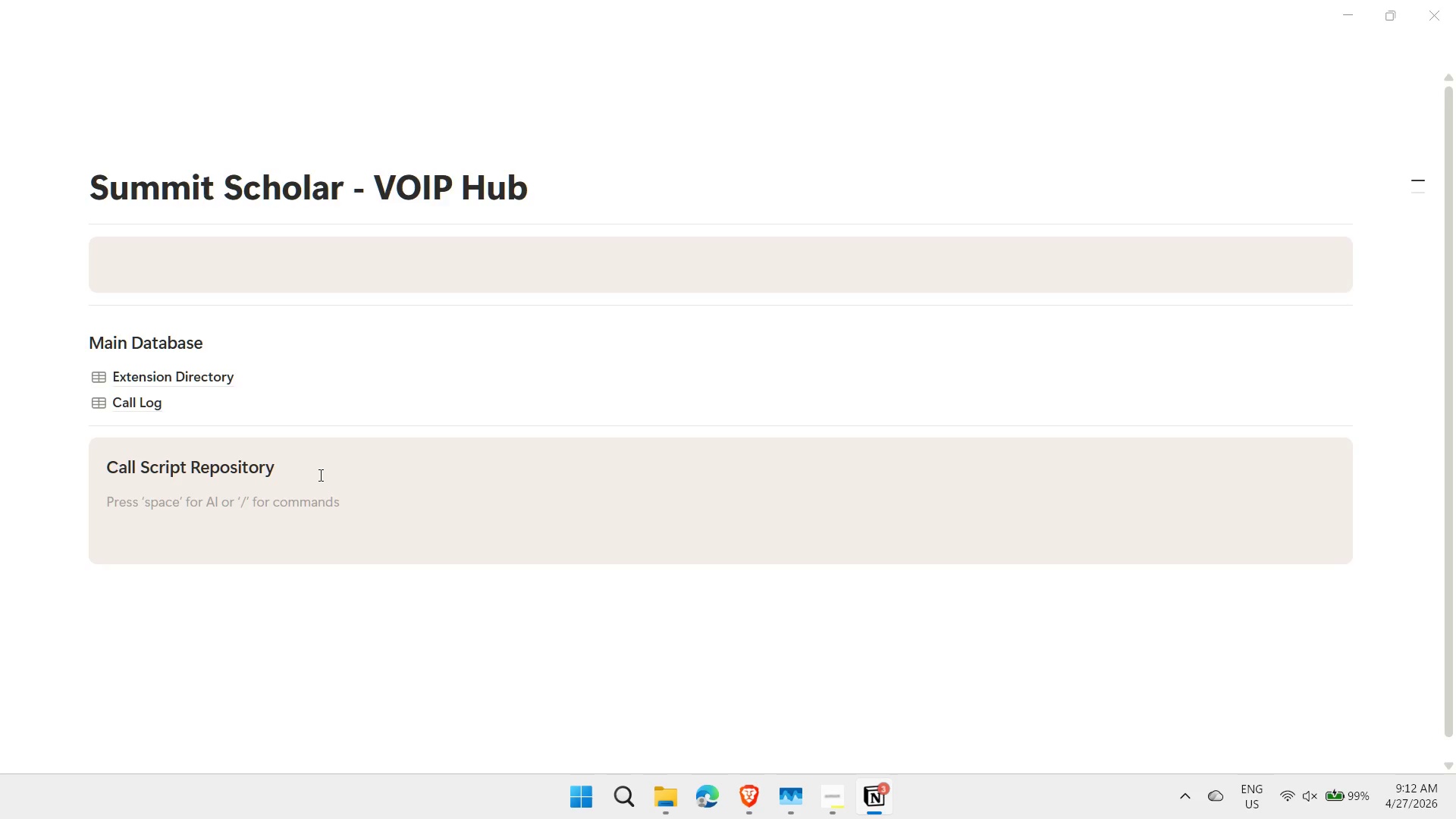 
key(Control+I)
 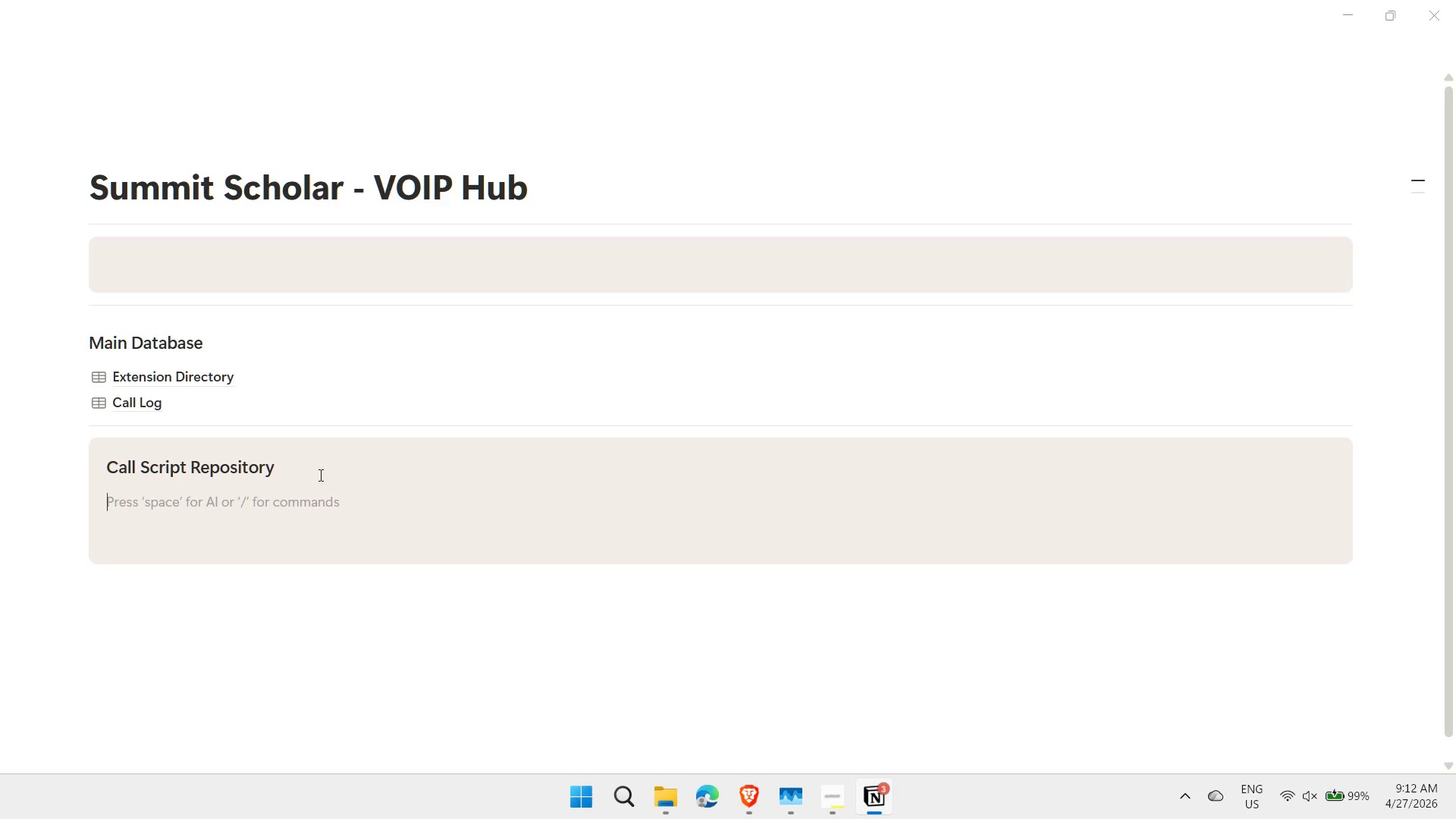 
type(Use these standarized scripts during parent calls. Click any toggle to expand and cp)
key(Backspace)
type(opy/paste into your phone nots.)
 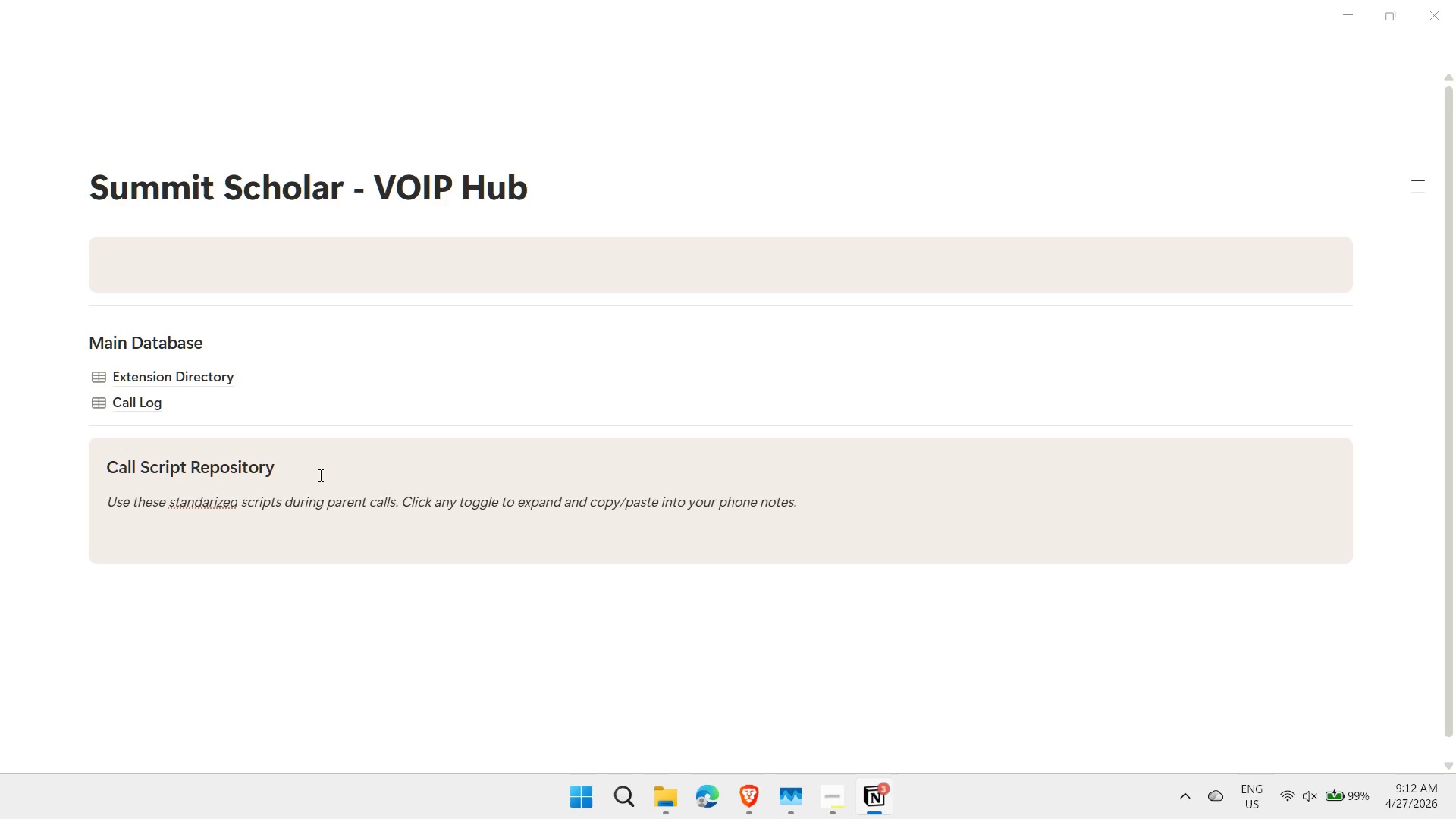 
key(ArrowLeft)
 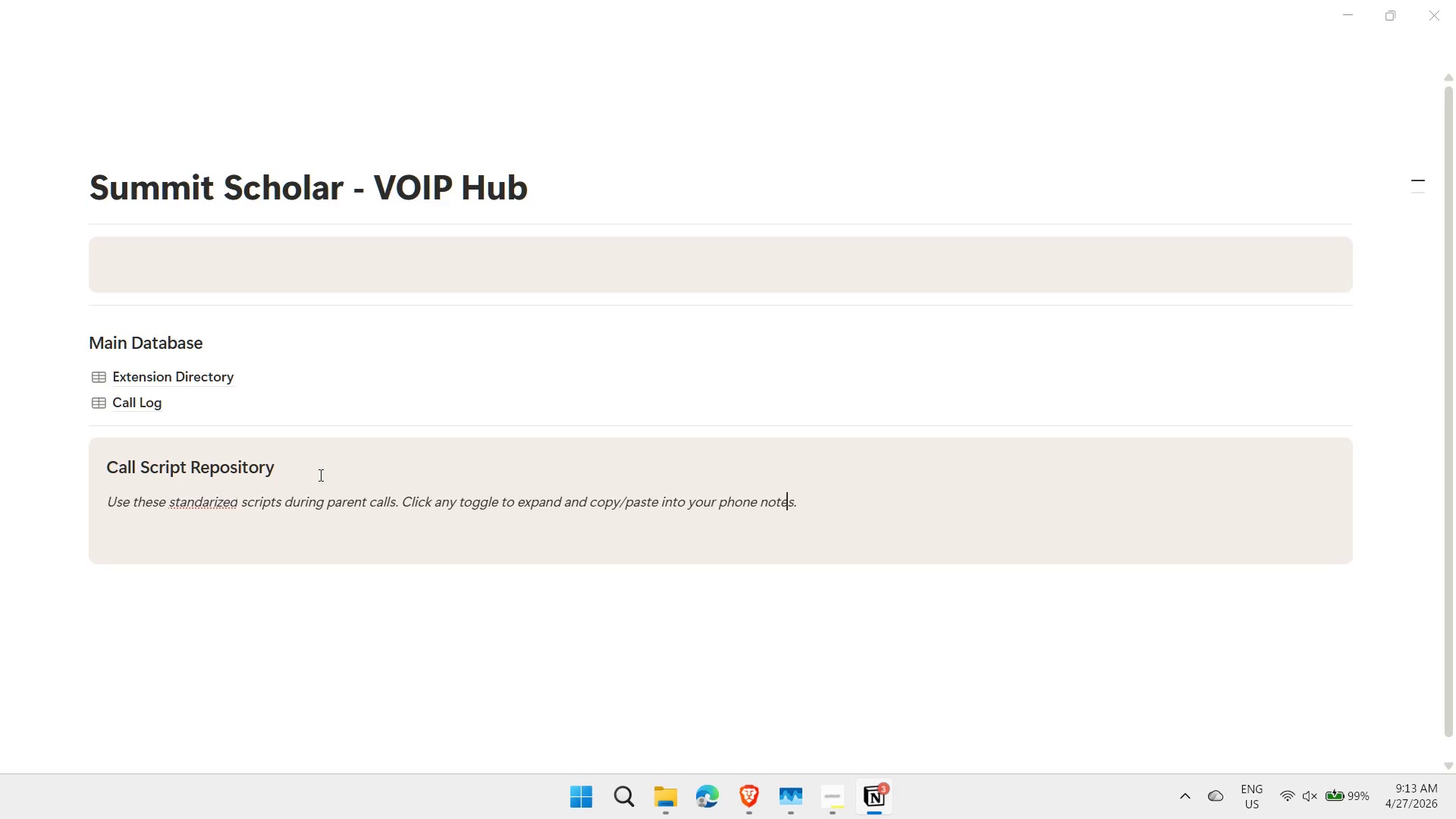 
hold_key(key=ArrowLeft, duration=1.52)
 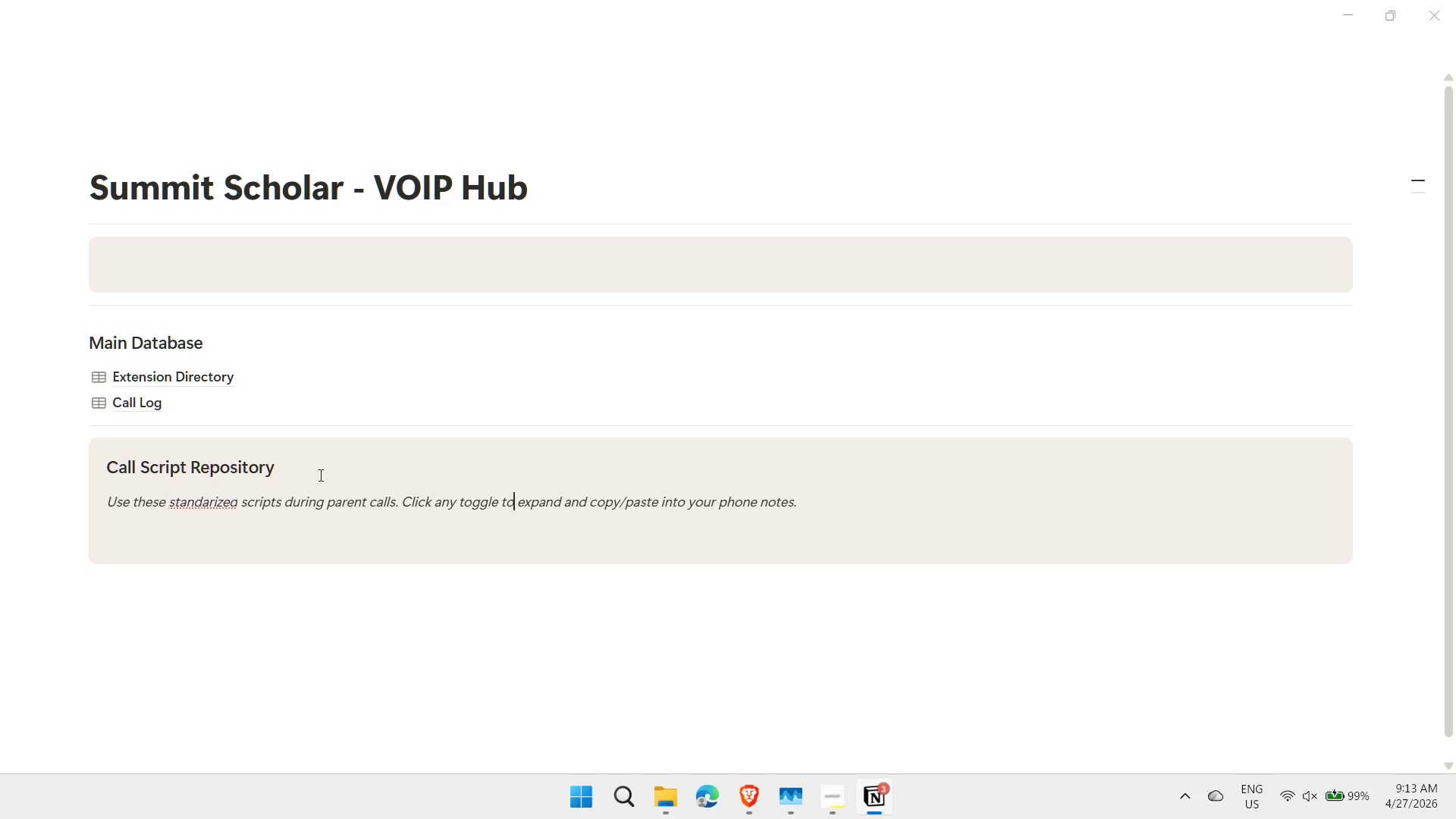 
hold_key(key=ArrowLeft, duration=1.5)
 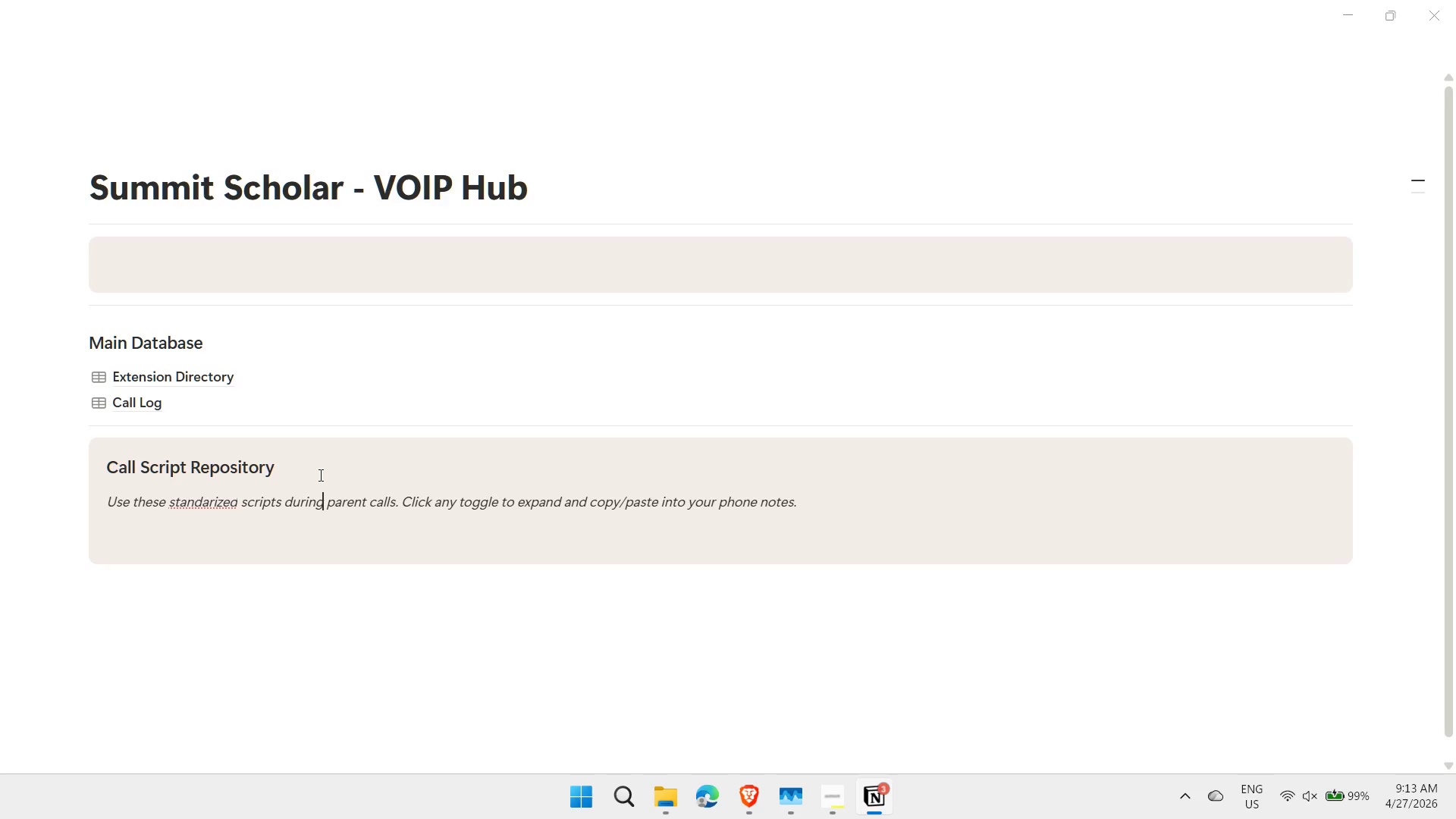 
key(ArrowLeft)
 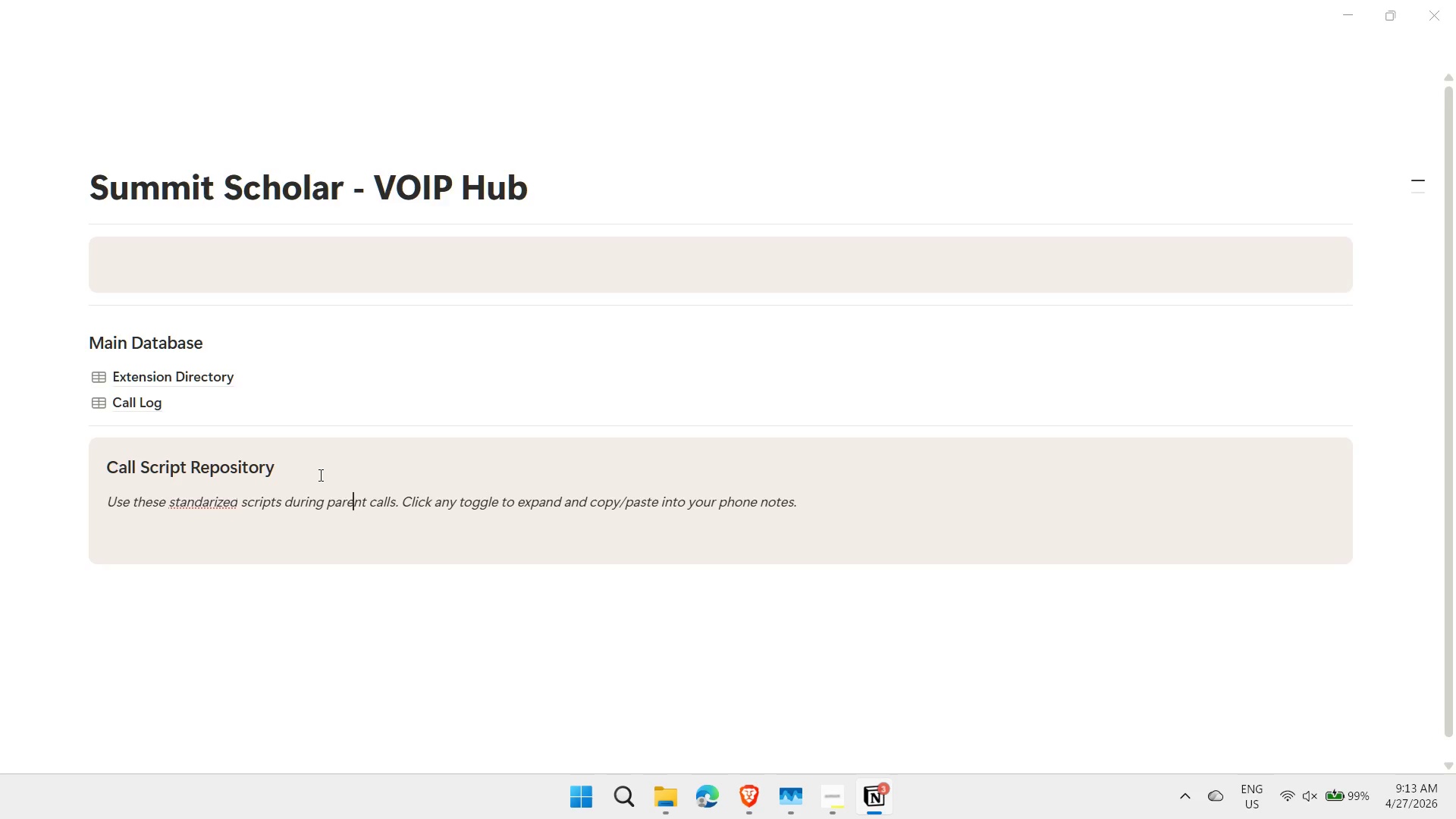 
key(ArrowLeft)
 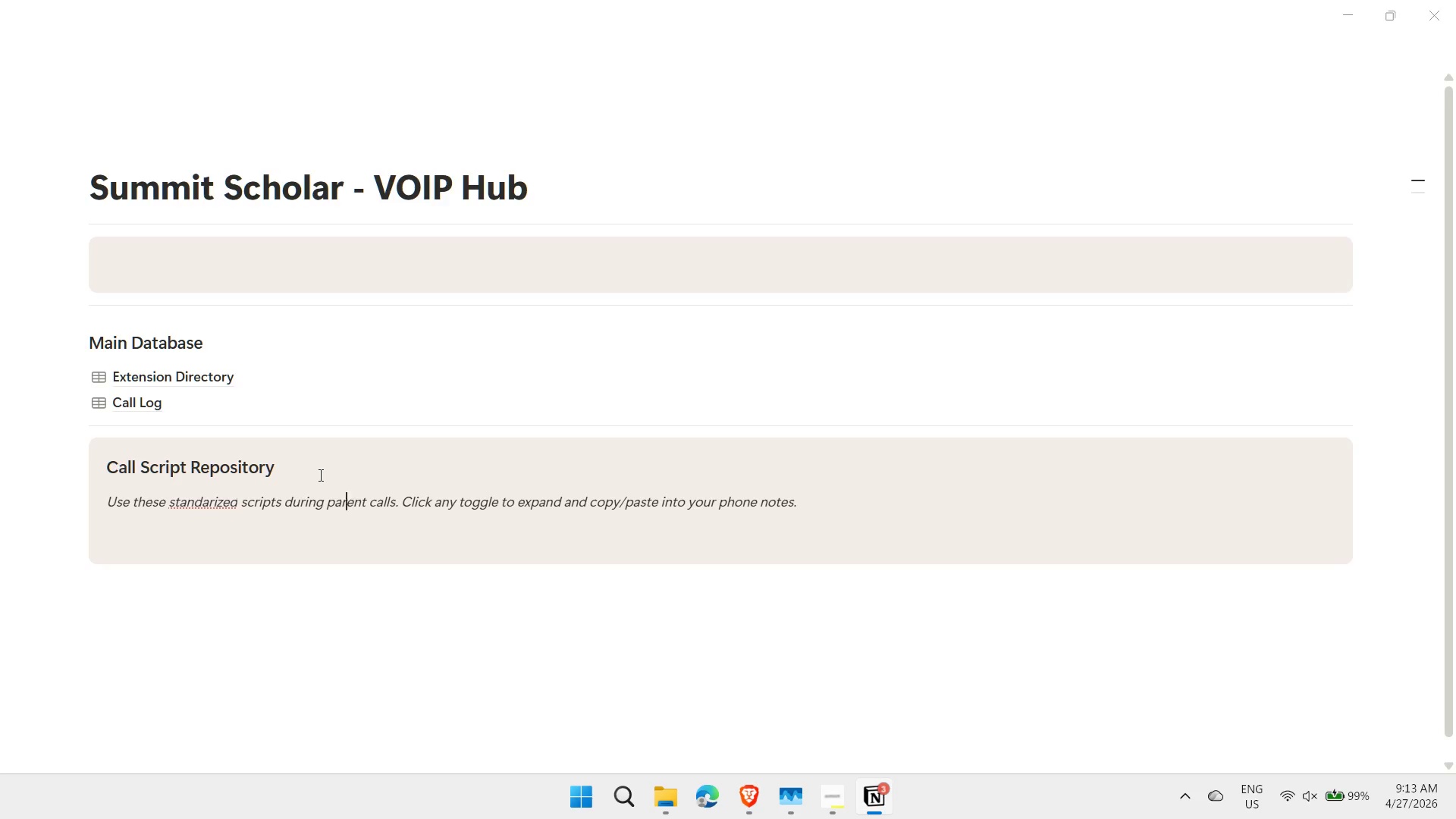 
key(ArrowLeft)
 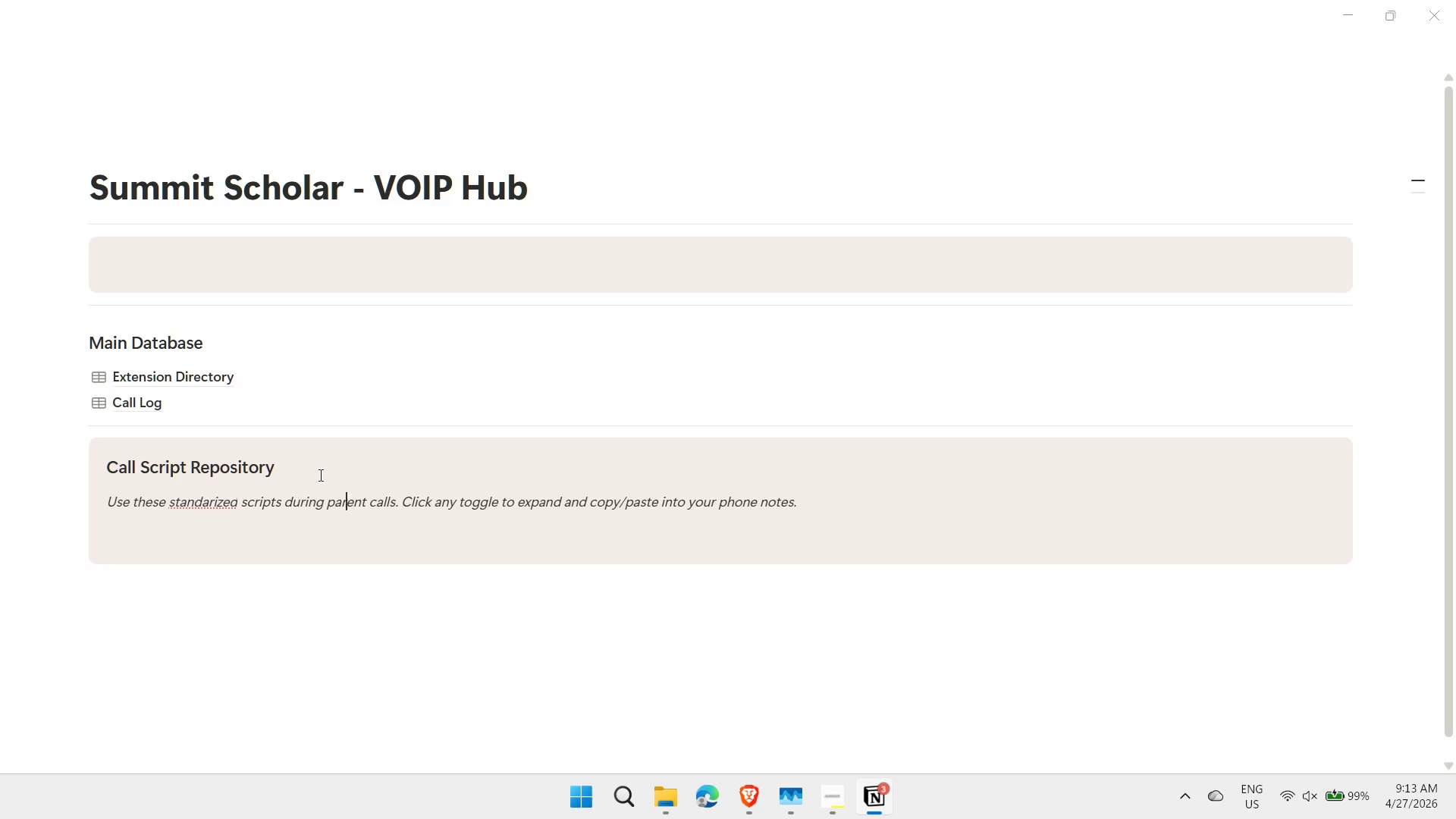 
key(ArrowLeft)
 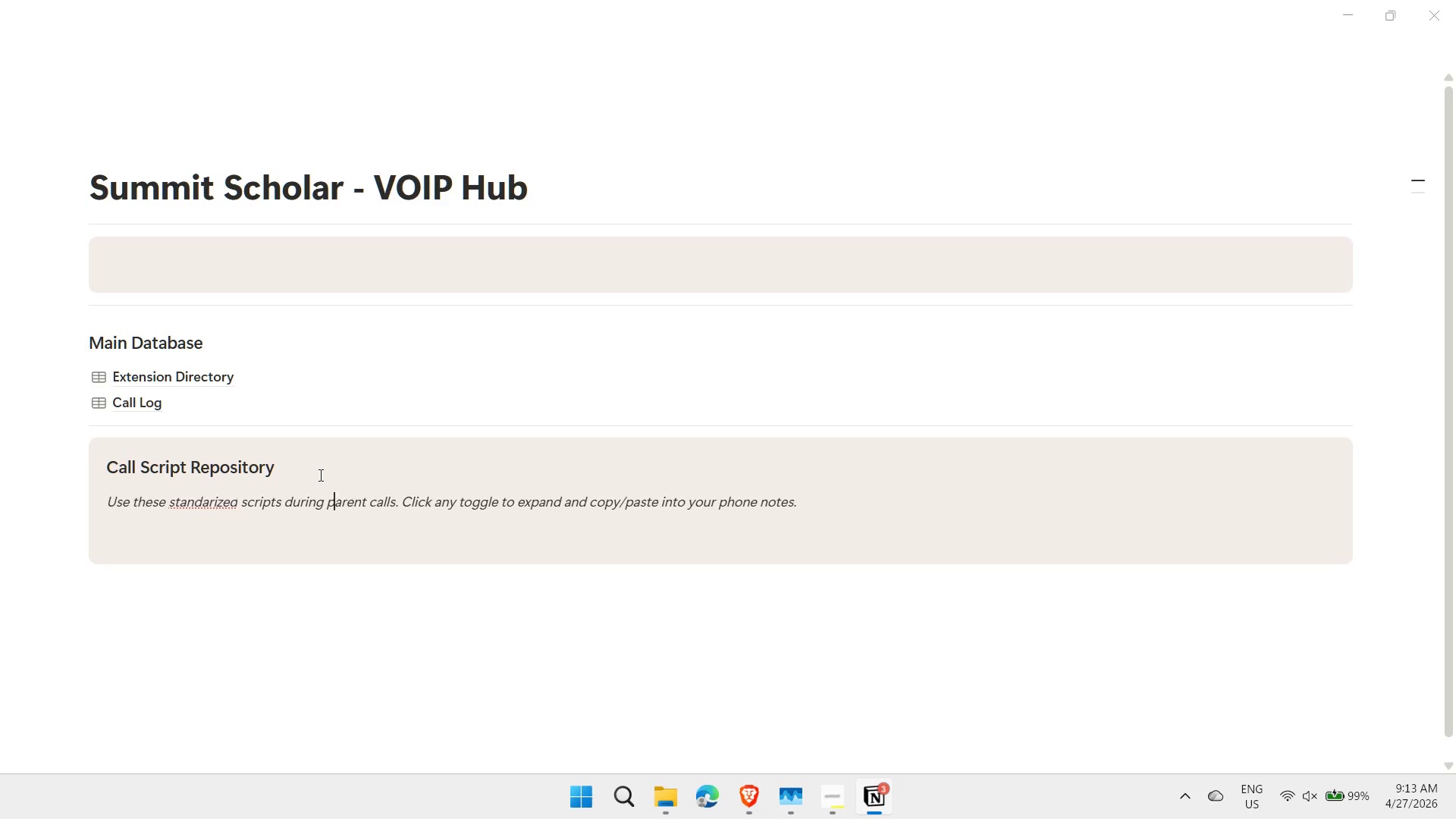 
key(ArrowLeft)
 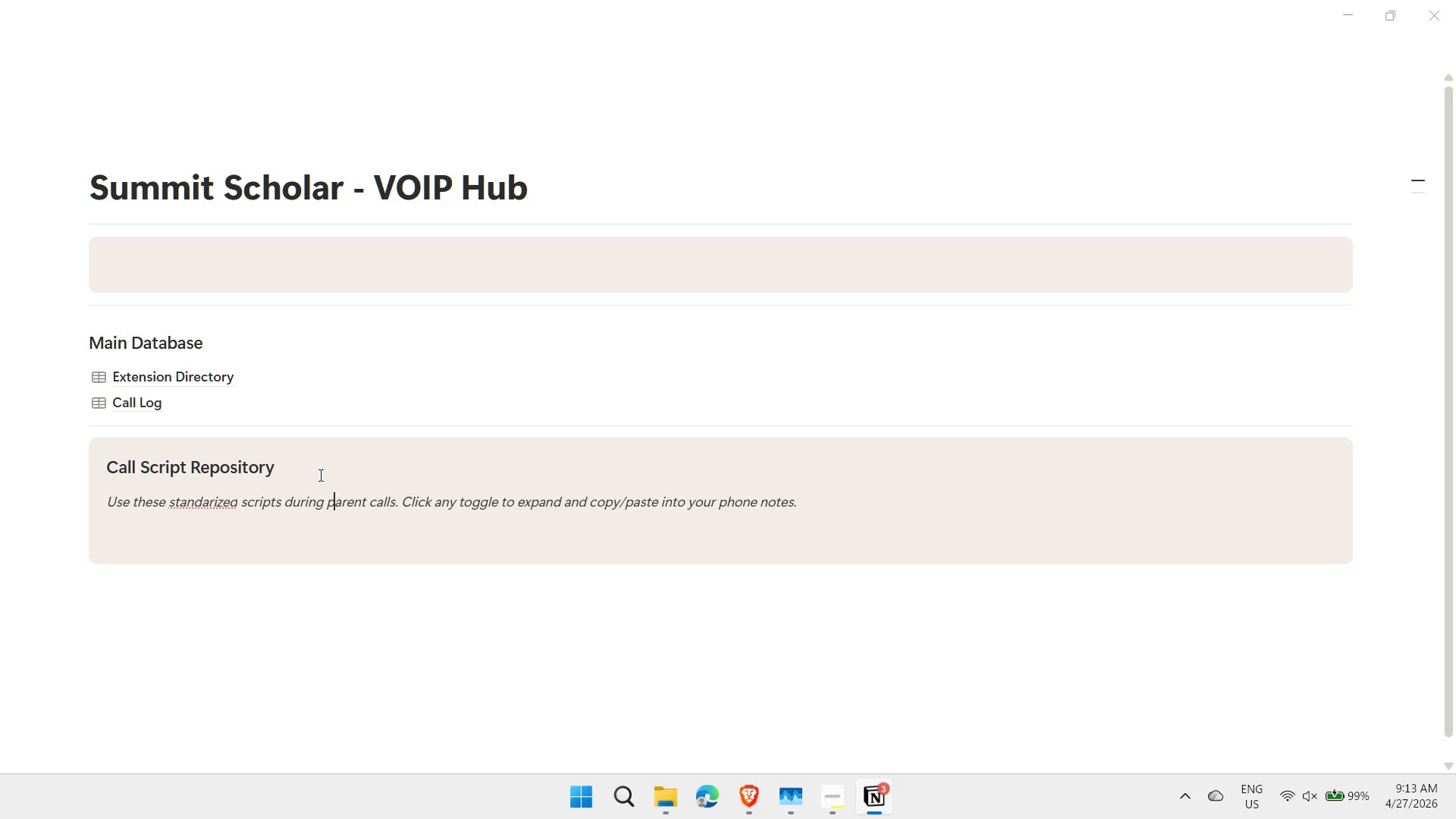 
key(ArrowLeft)
 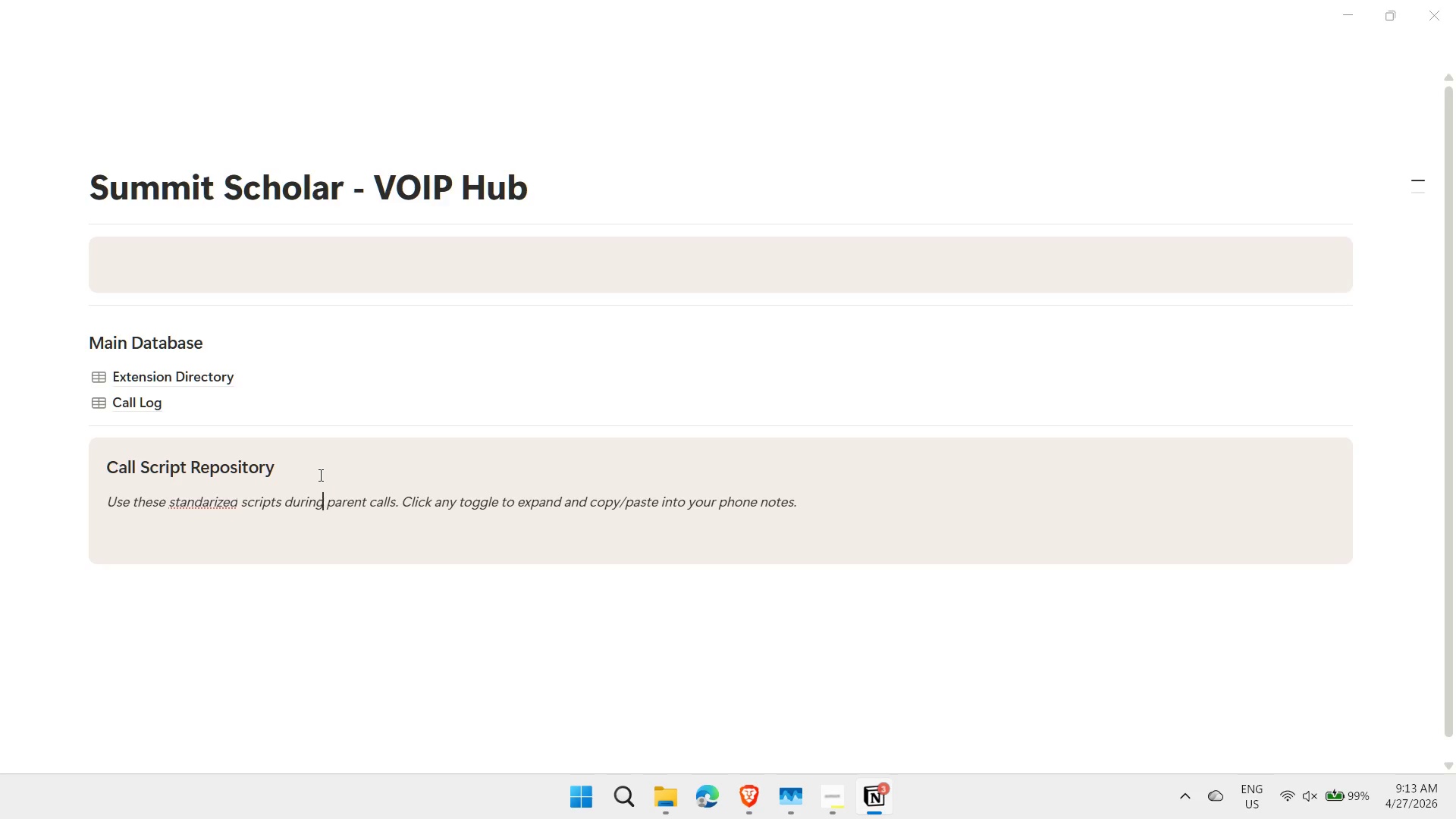 
hold_key(key=ArrowLeft, duration=0.45)
 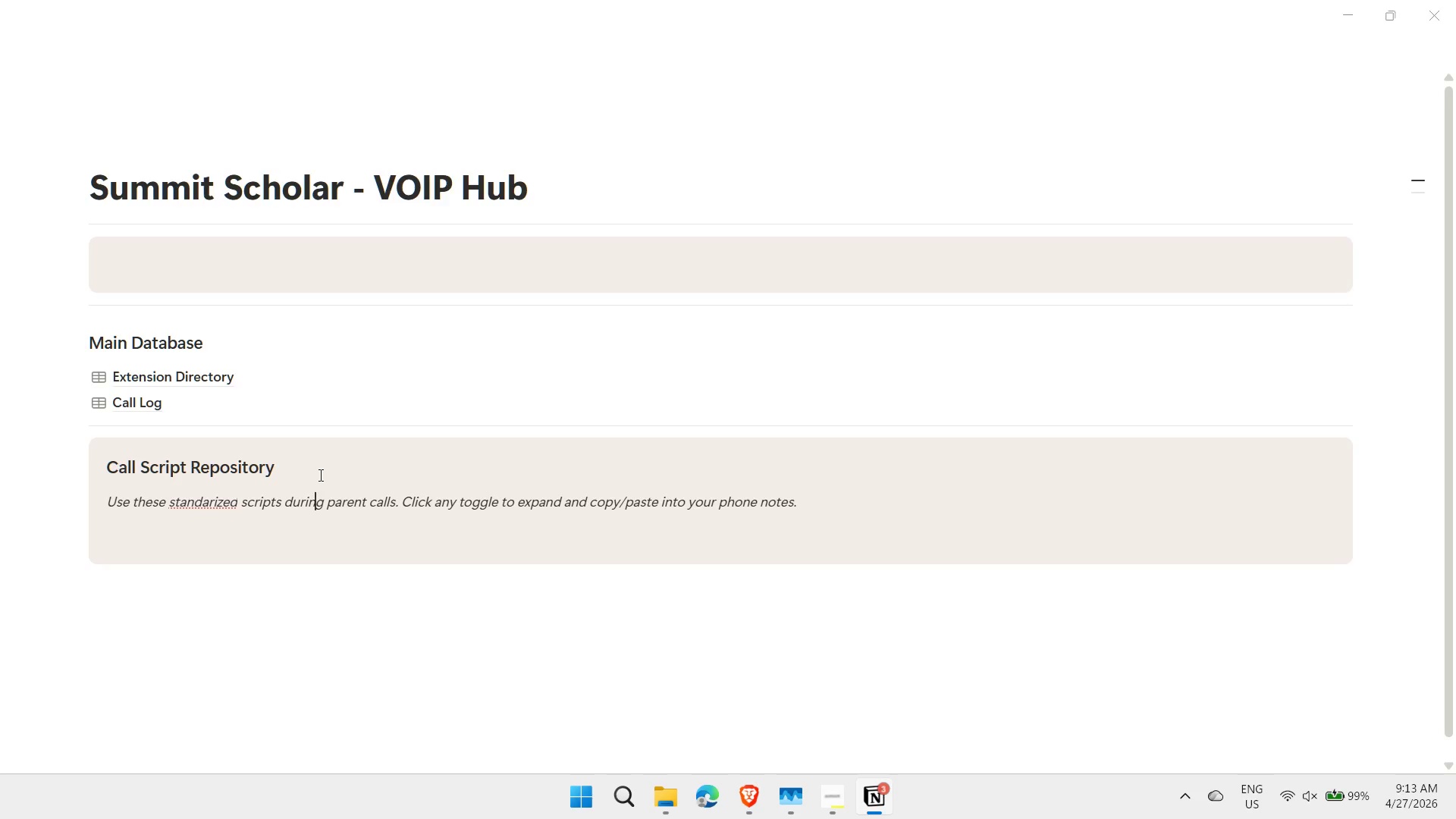 
hold_key(key=ArrowLeft, duration=0.97)
 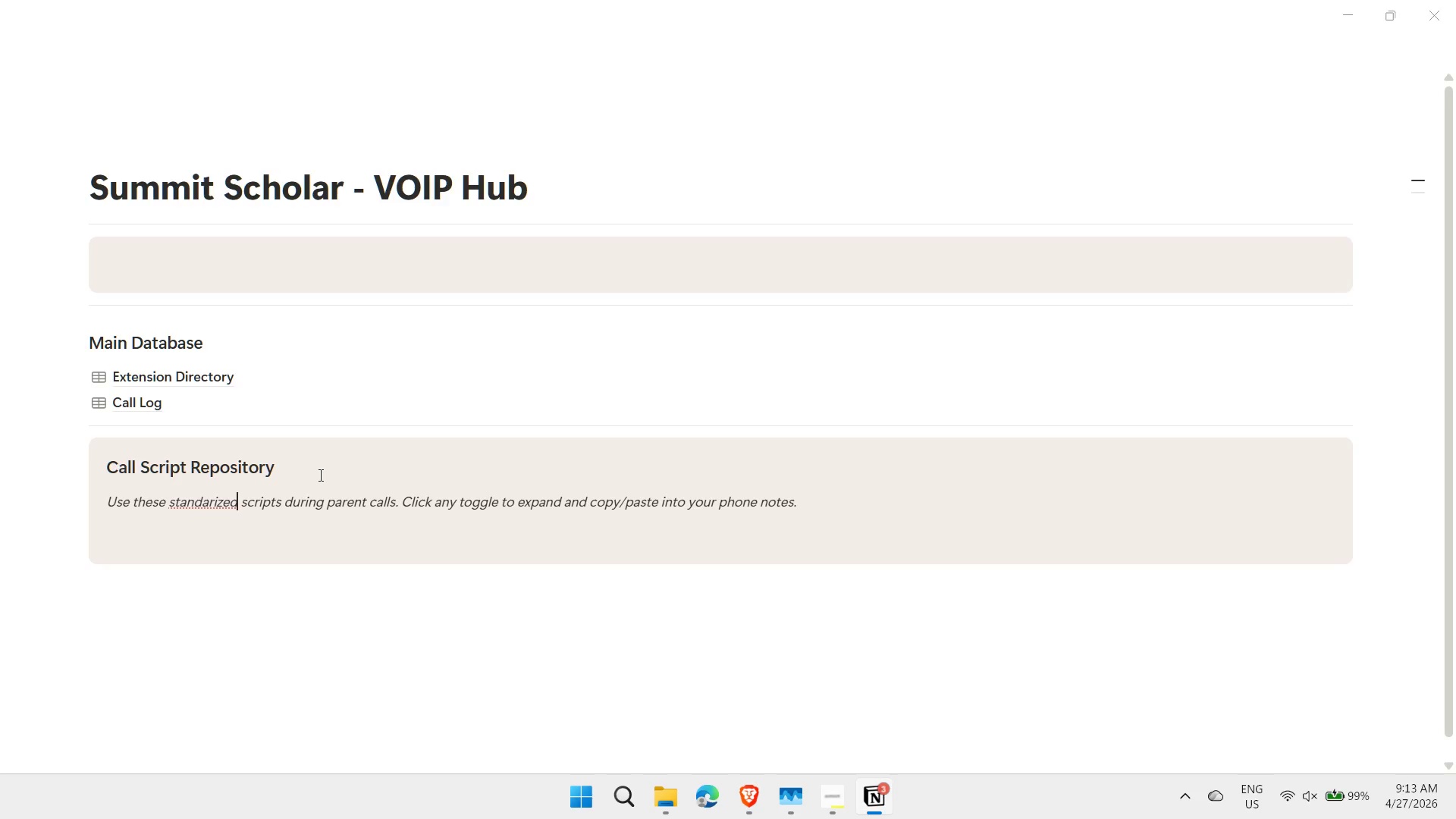 
key(ArrowLeft)
 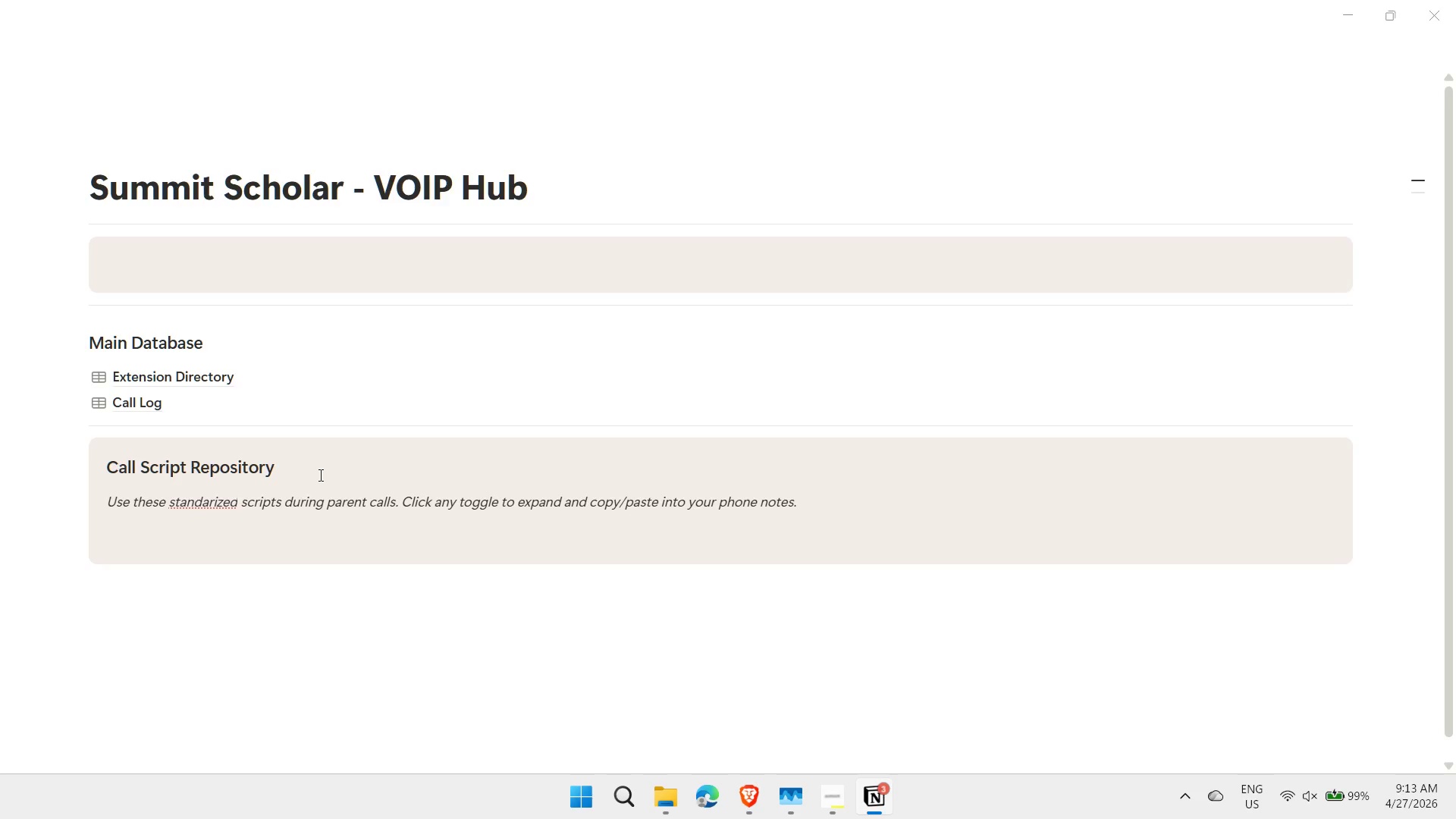 
key(Backspace)
 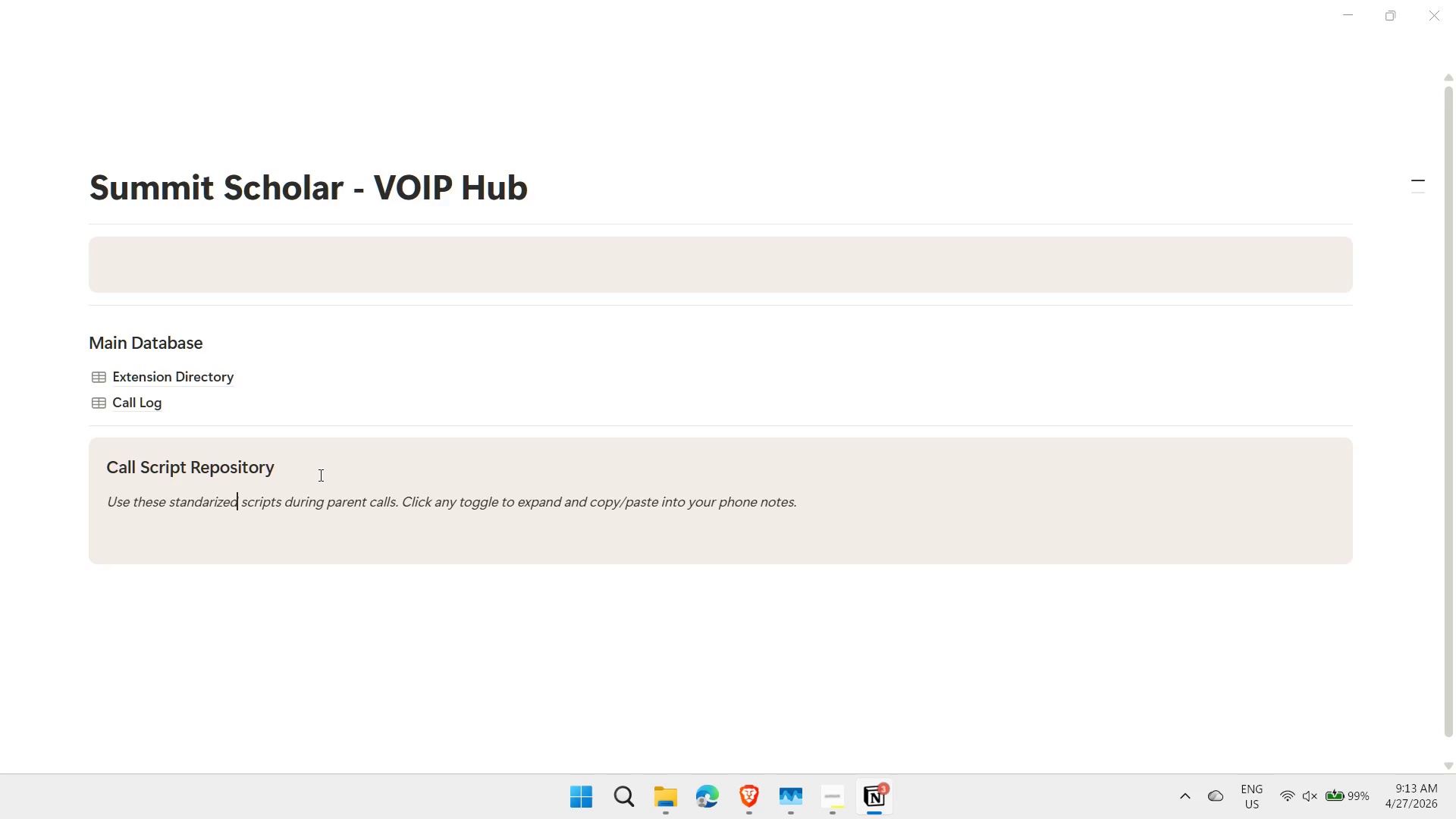 
key(D)
 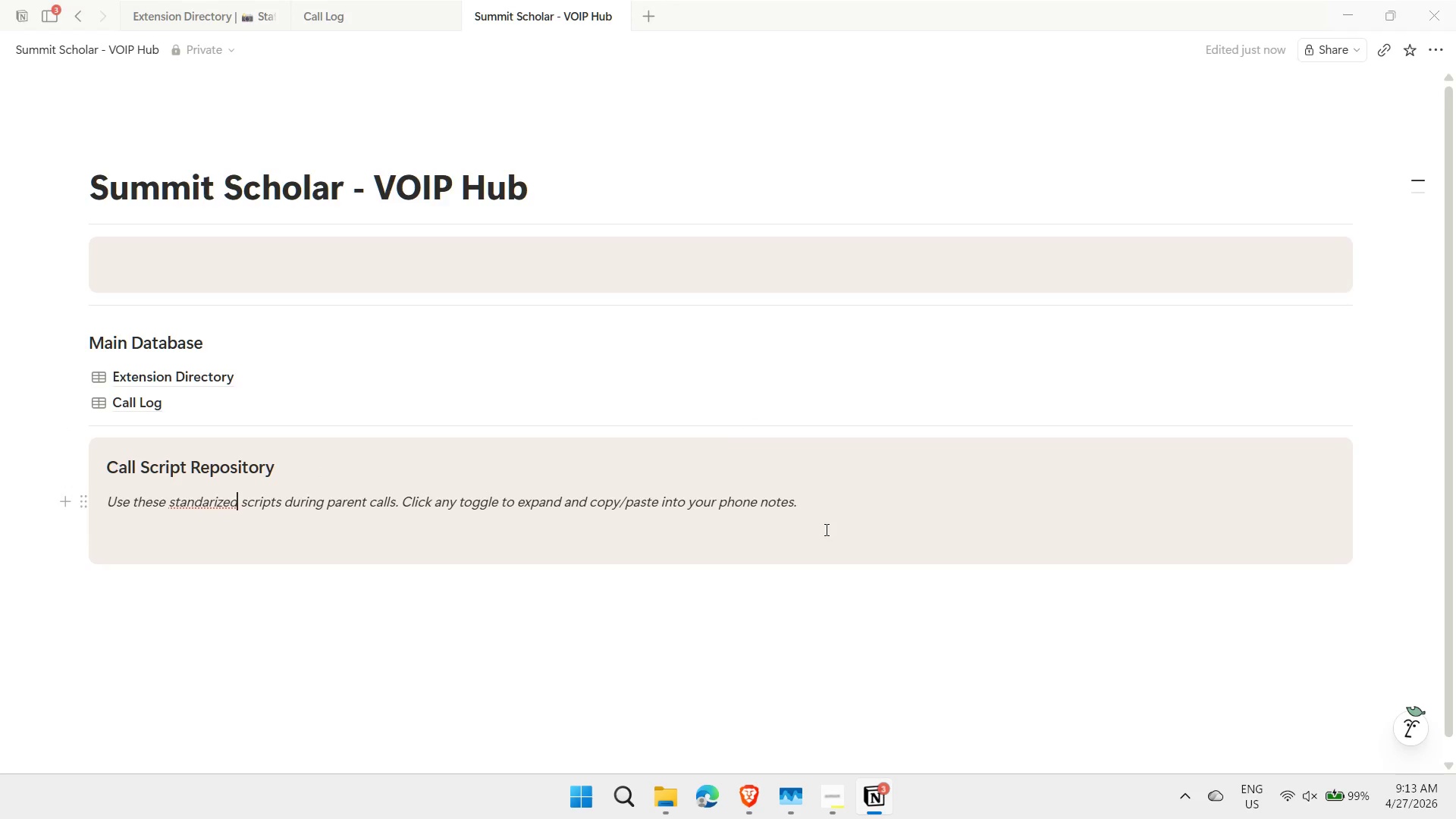 
left_click([822, 492])
 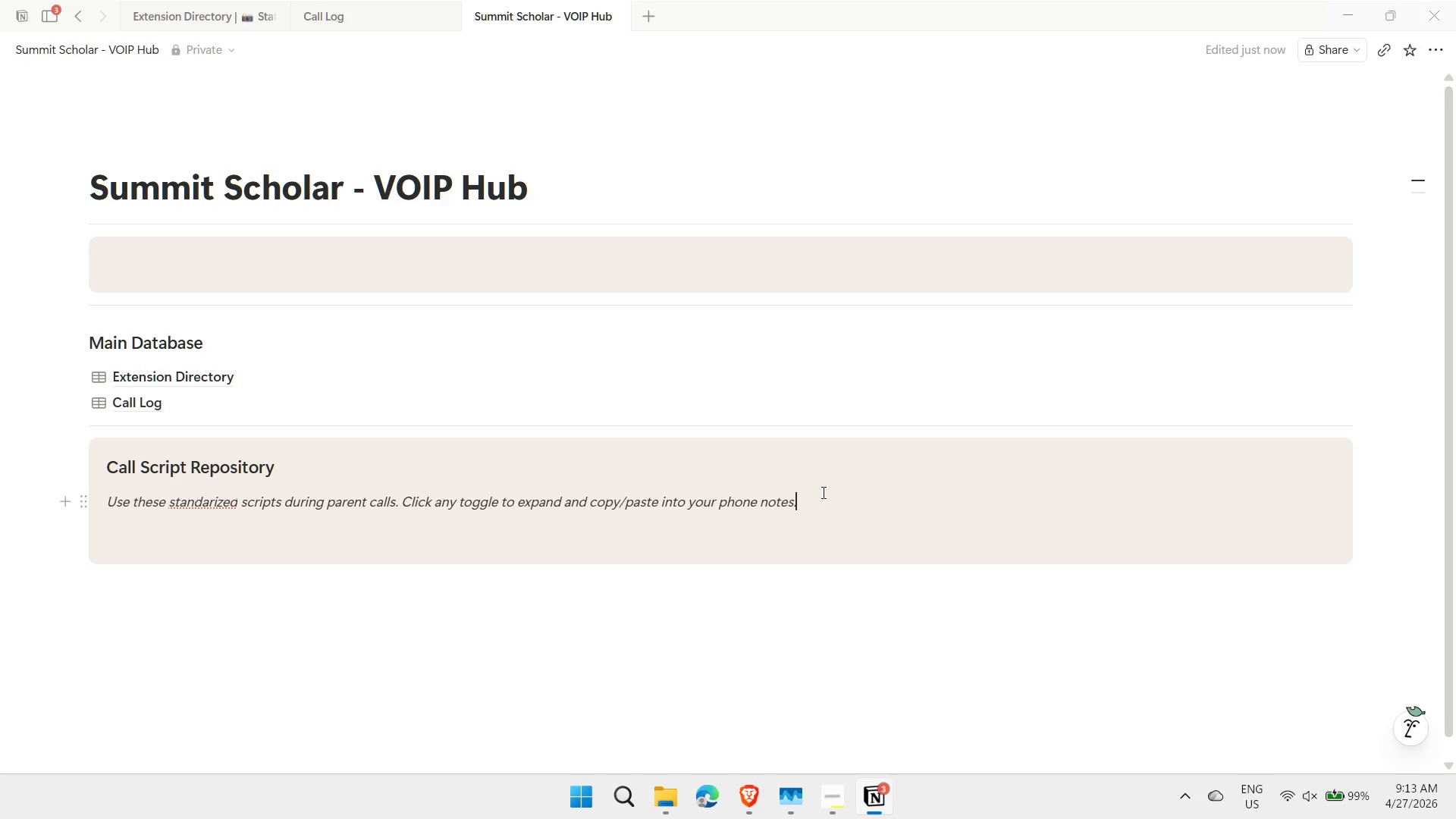 
key(Enter)
 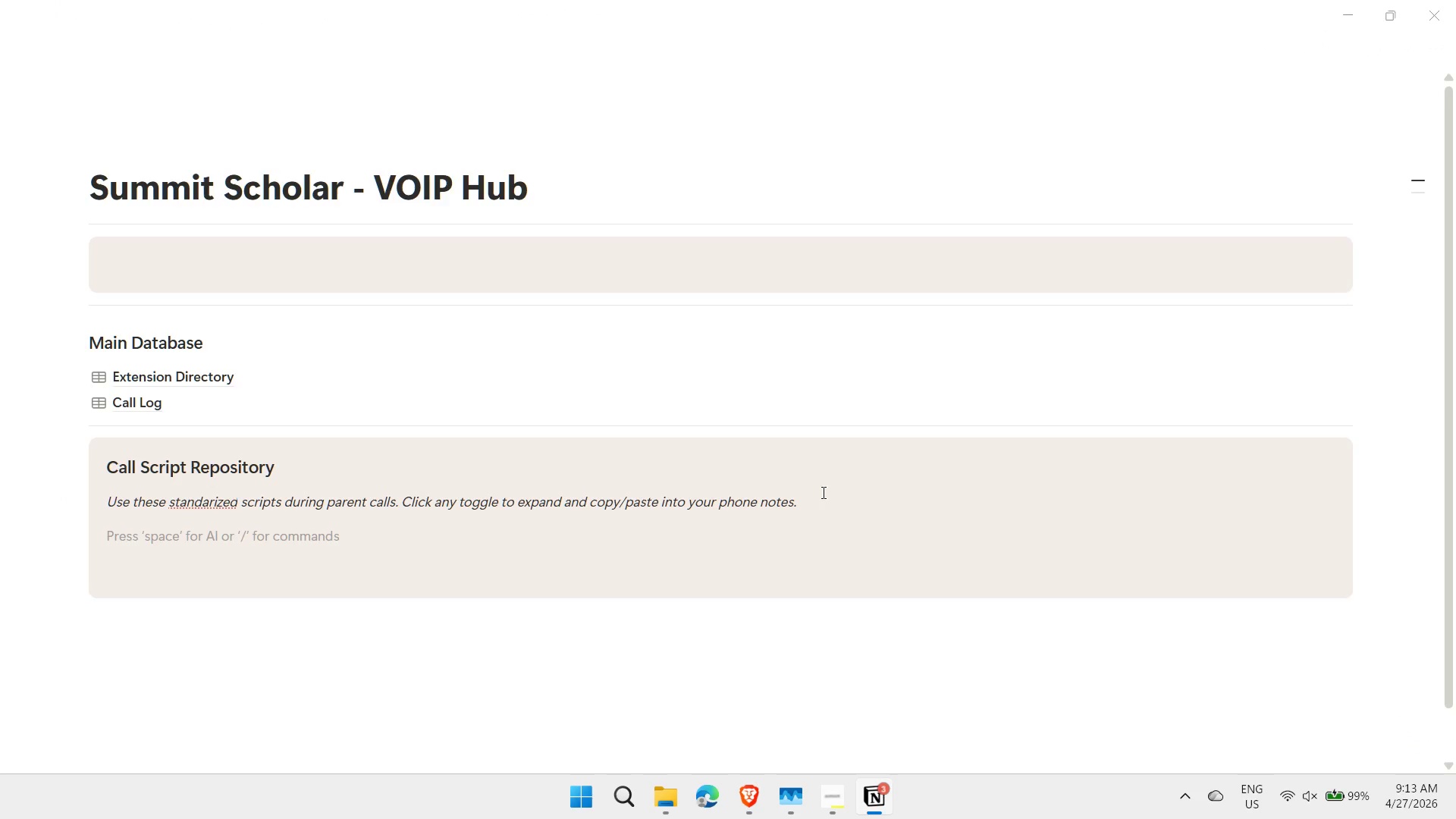 
key(Slash)
 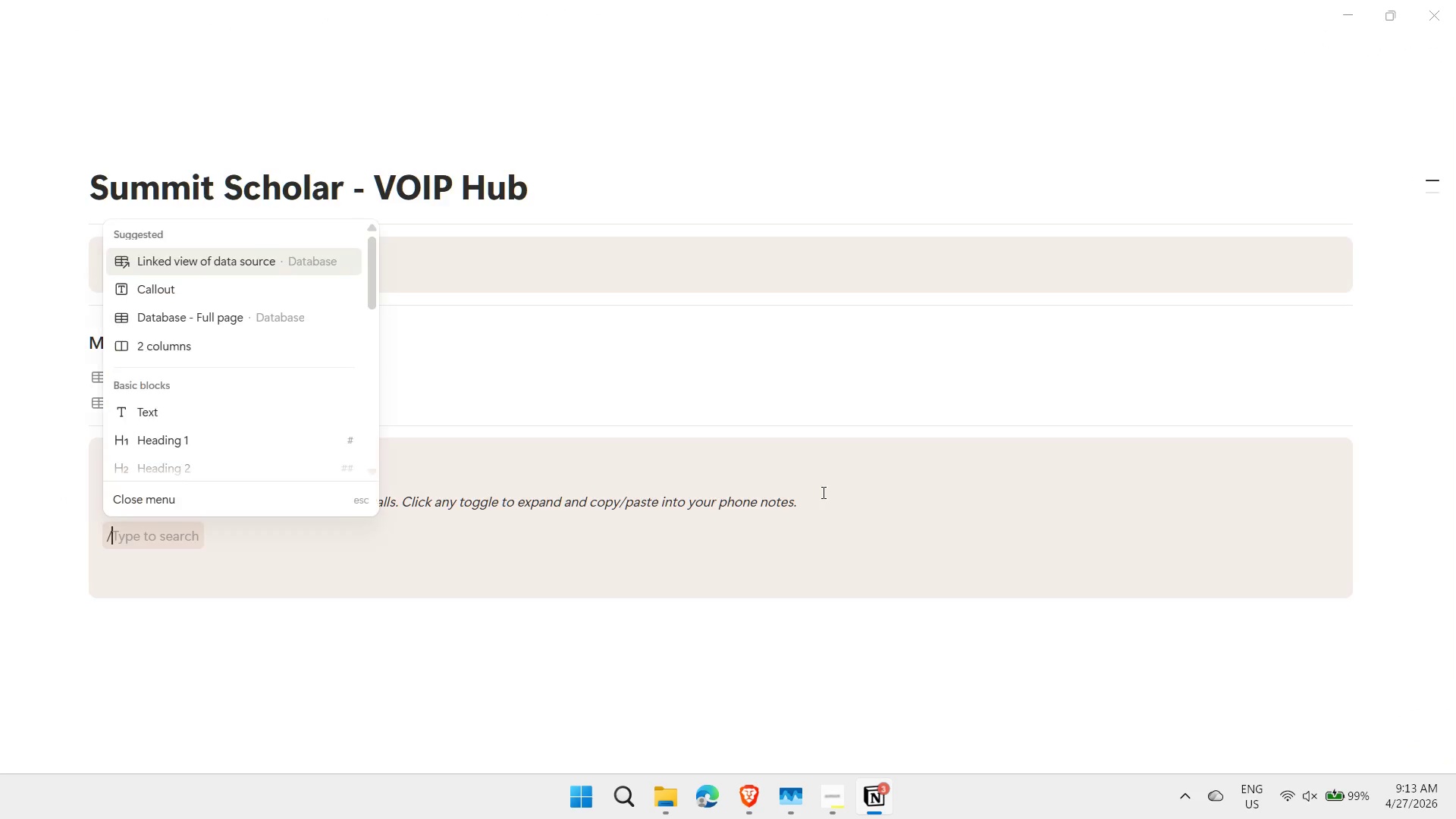 
key(2)
 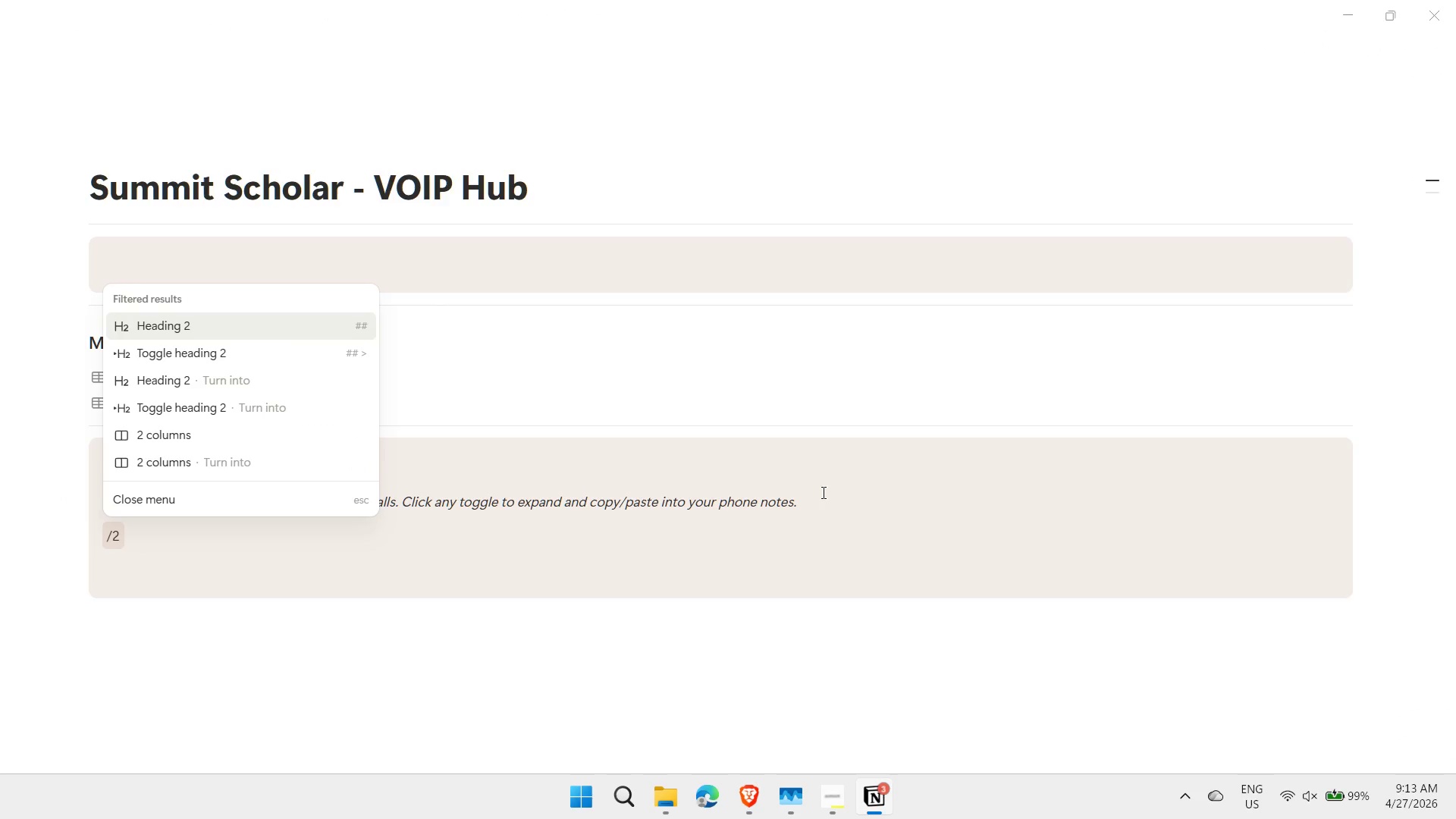 
key(ArrowDown)
 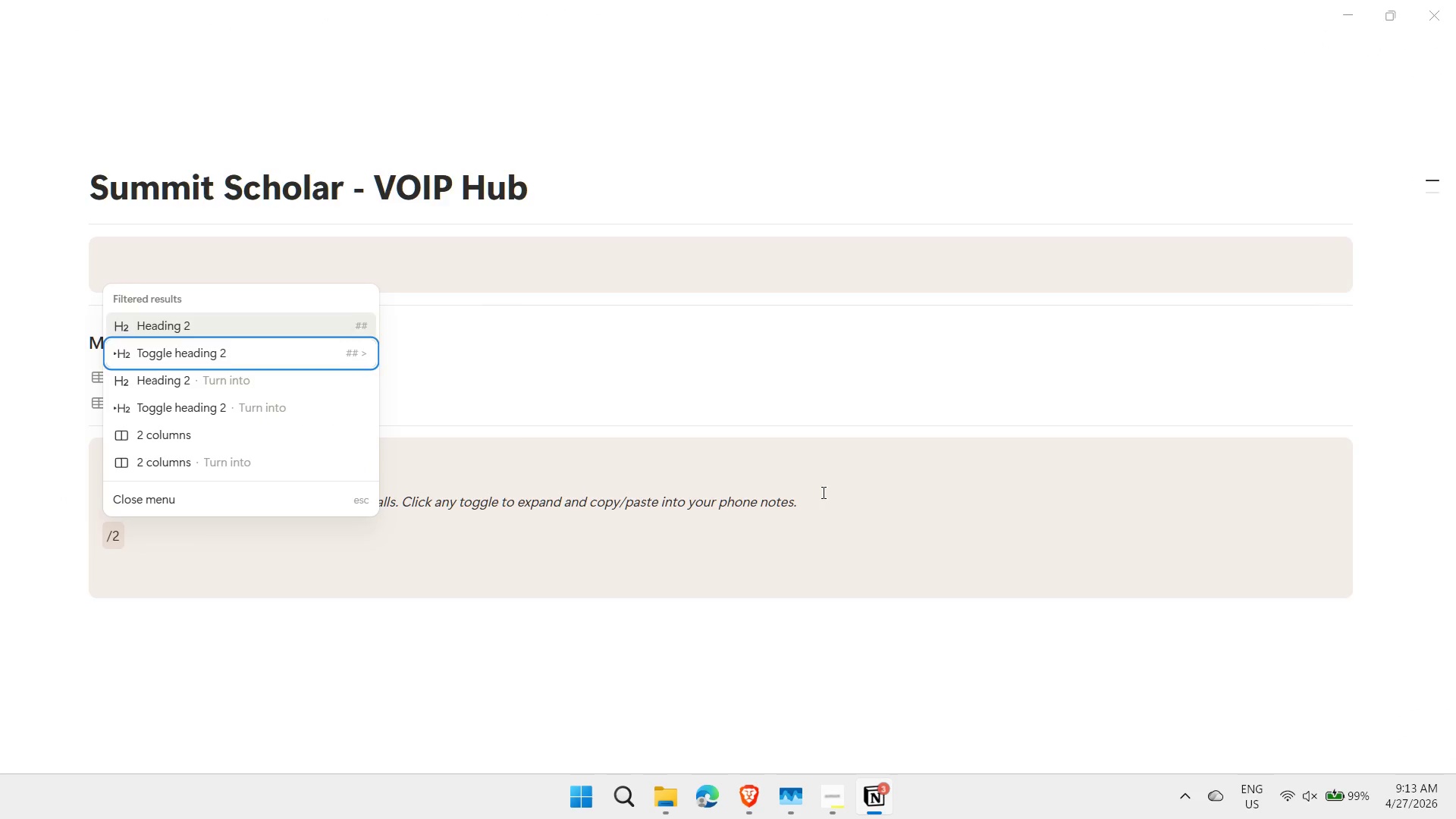 
key(ArrowDown)
 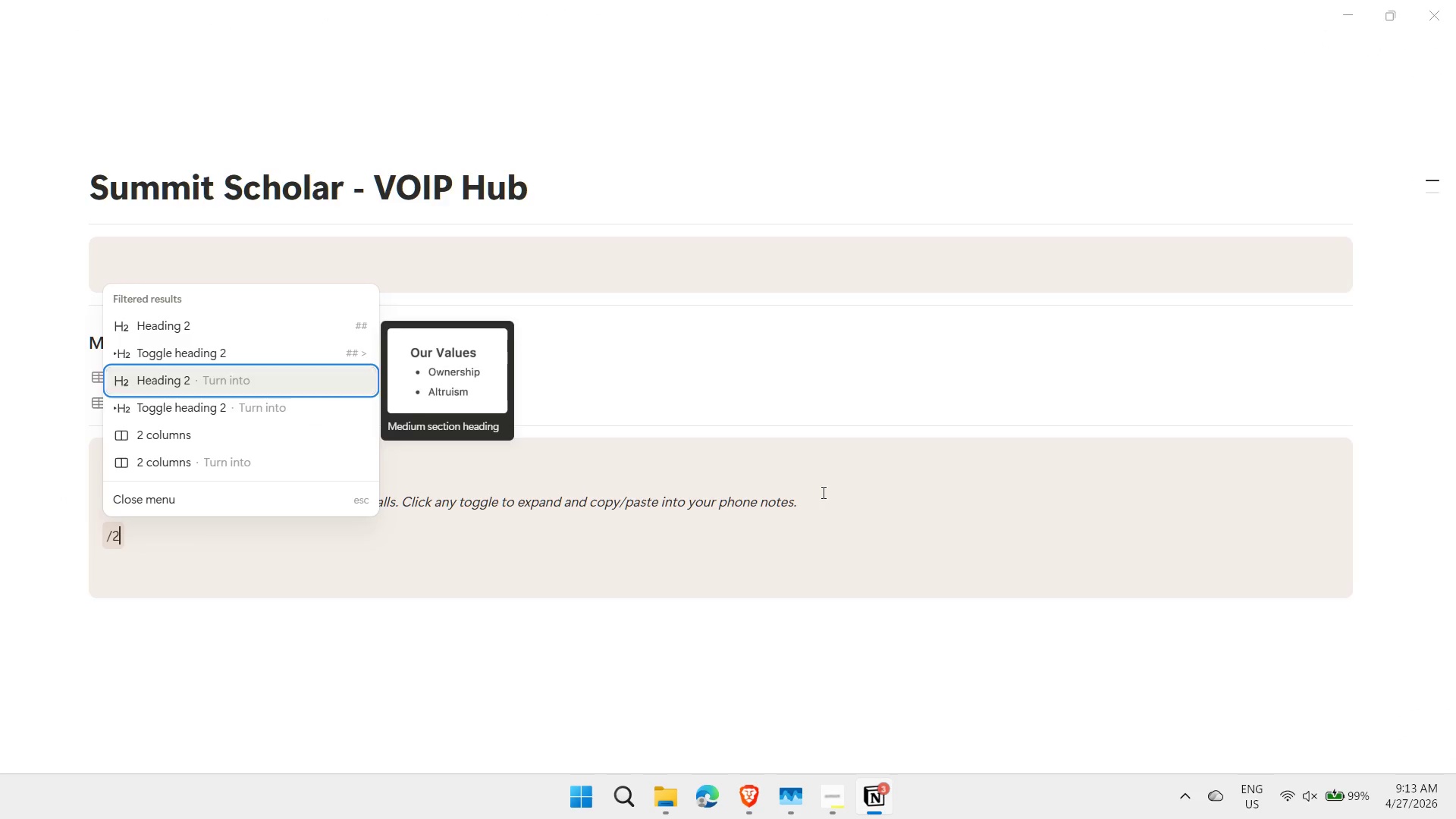 
key(ArrowDown)
 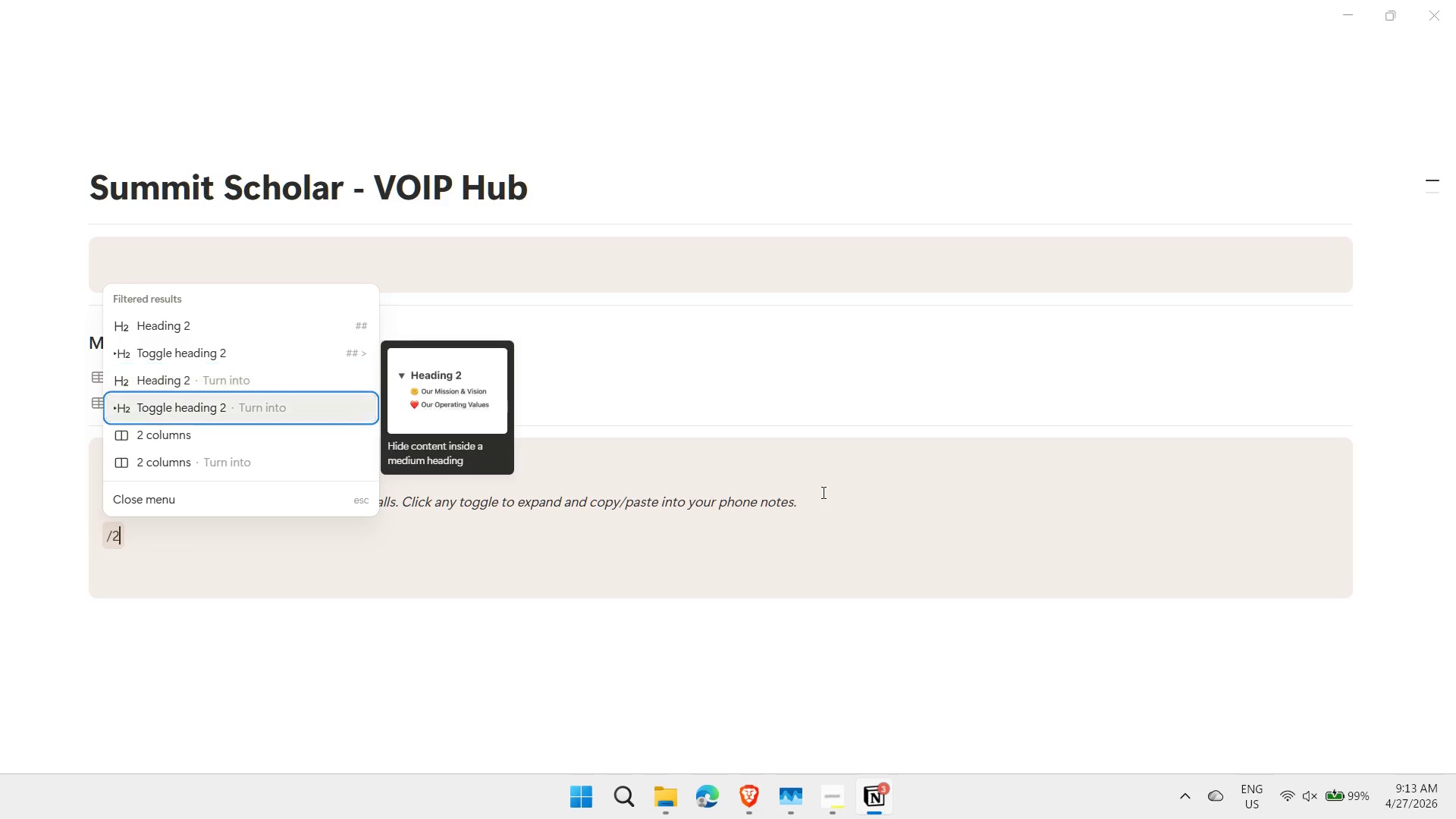 
key(ArrowDown)
 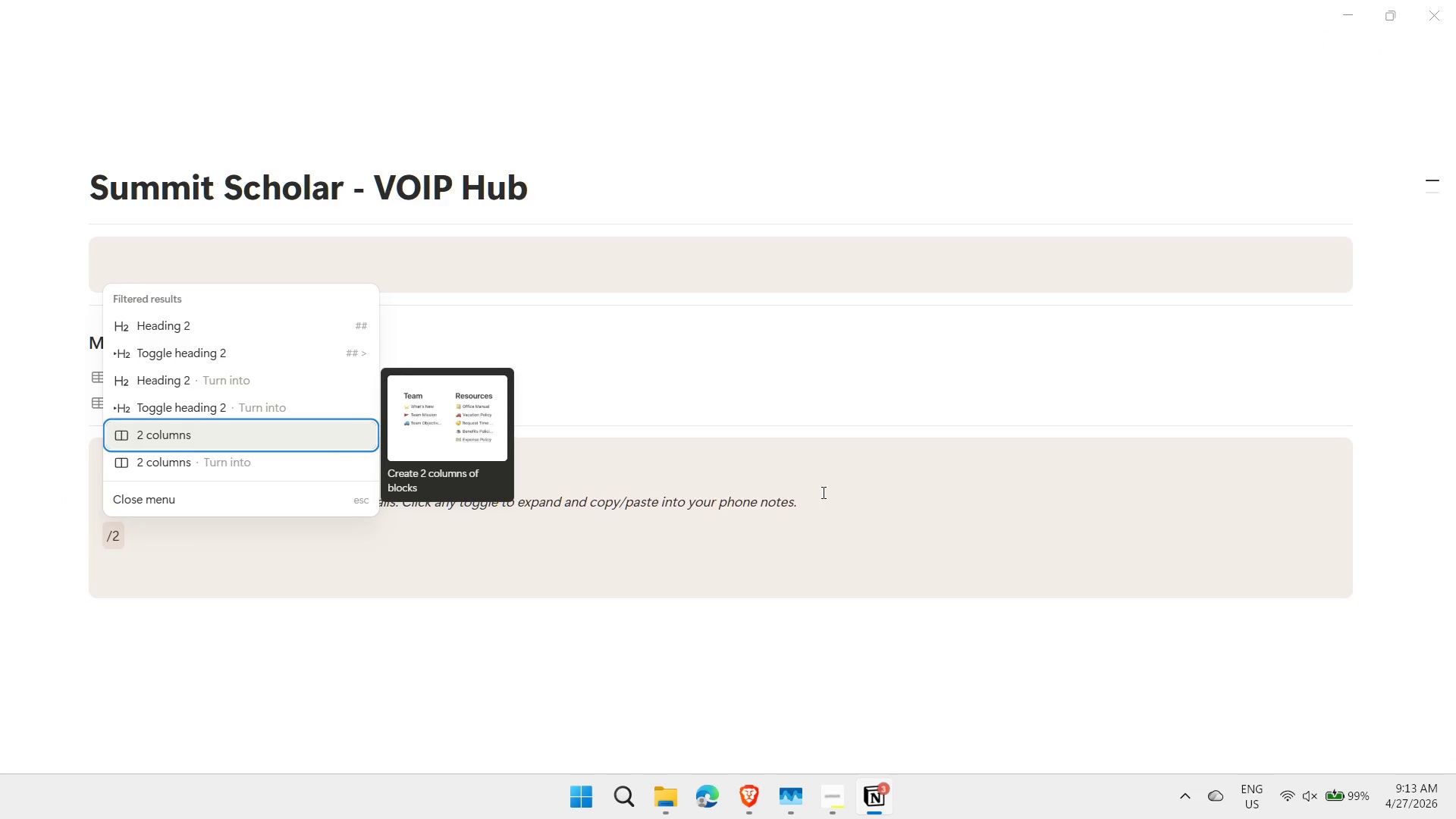 
key(Enter)
 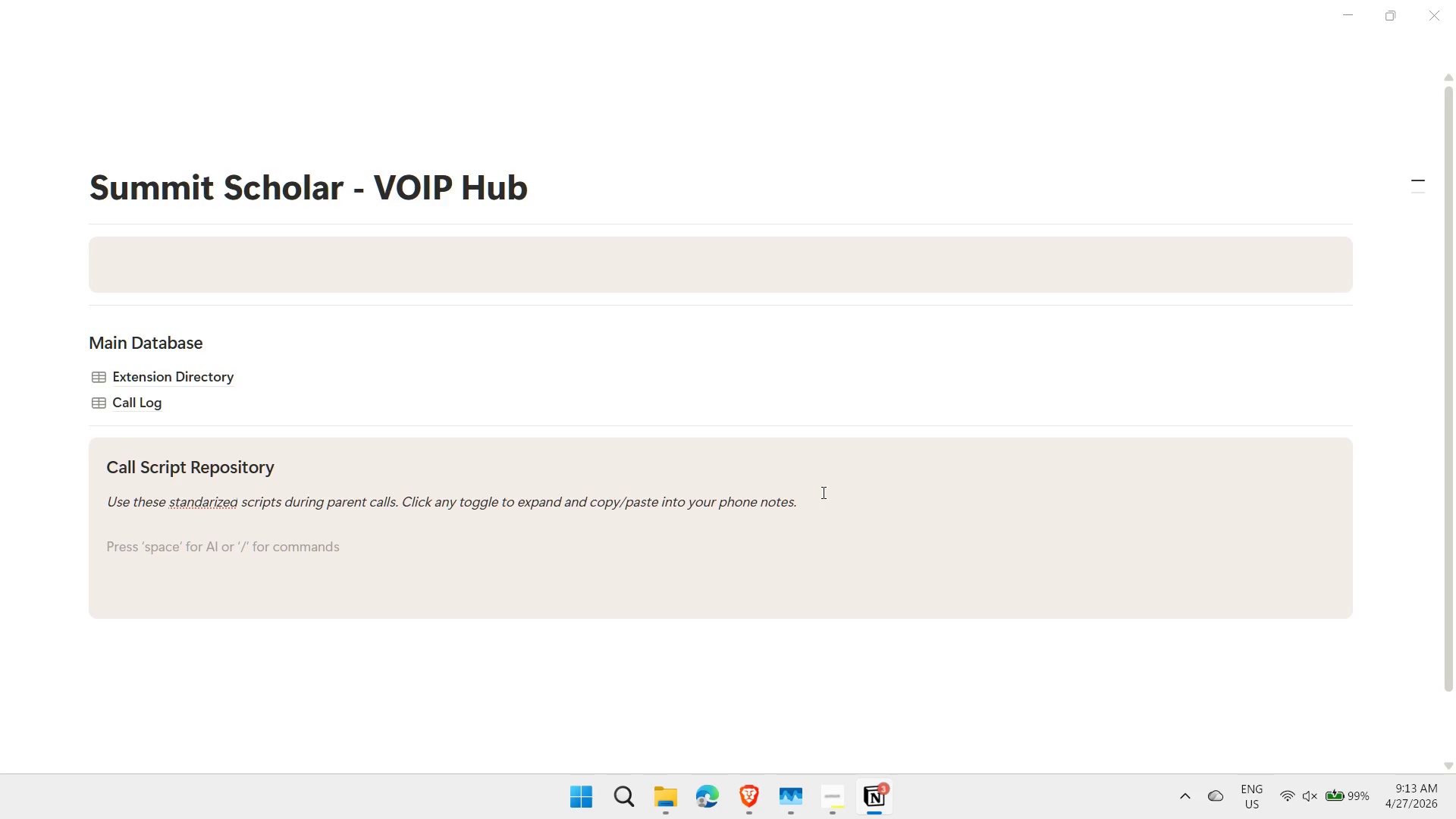 
wait(13.16)
 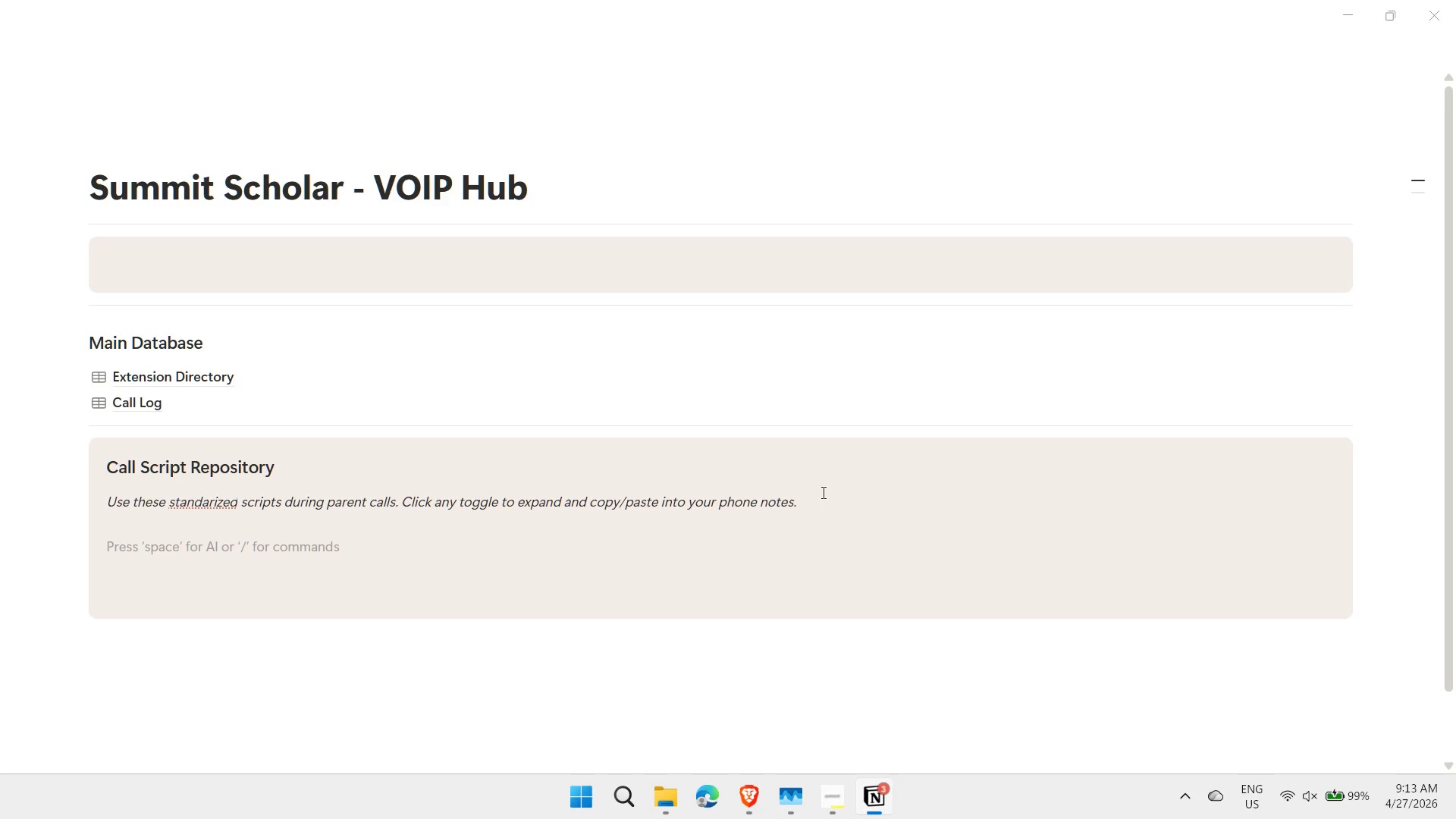 
type(/toggl)
 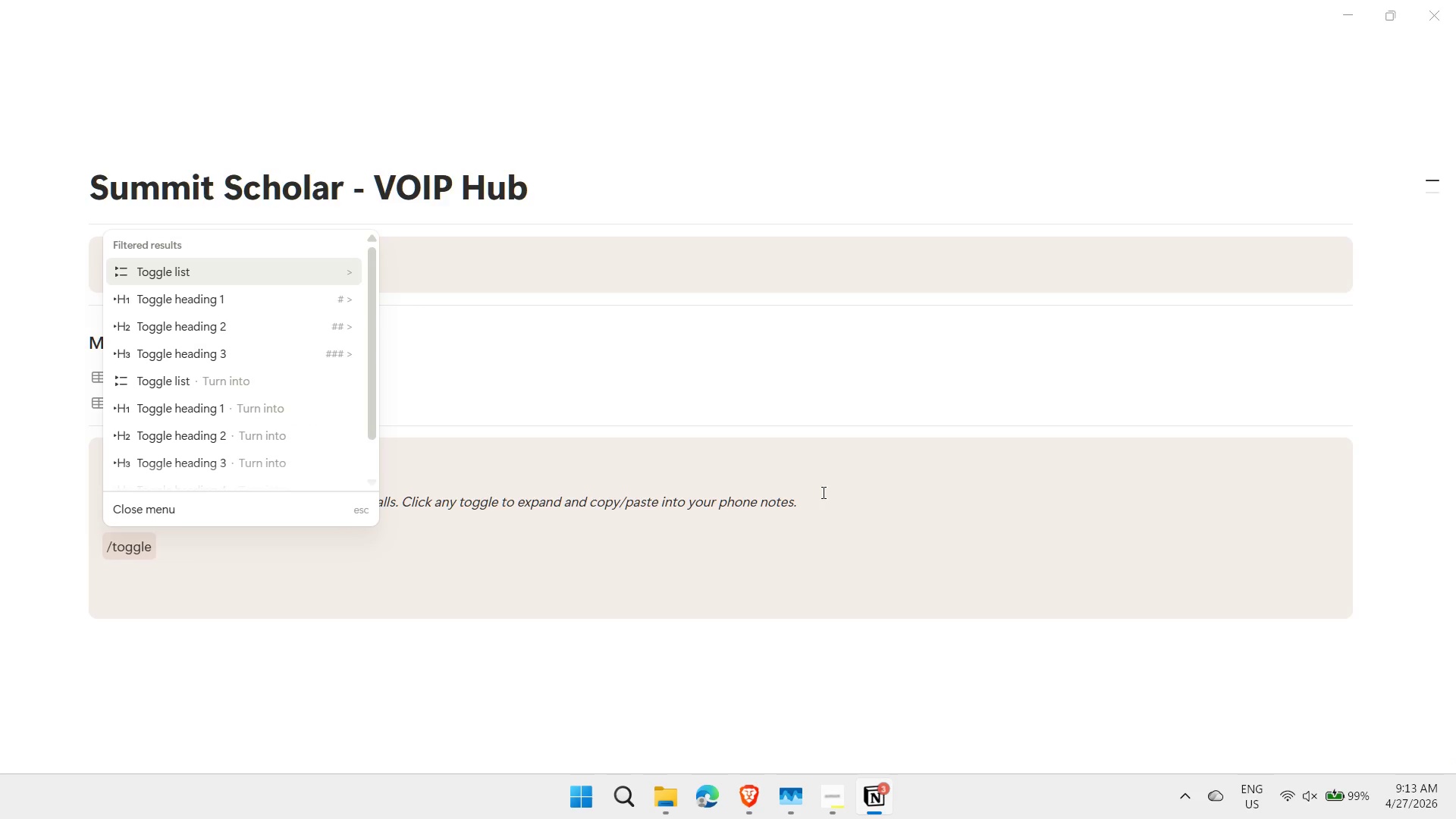 
key(ArrowDown)
 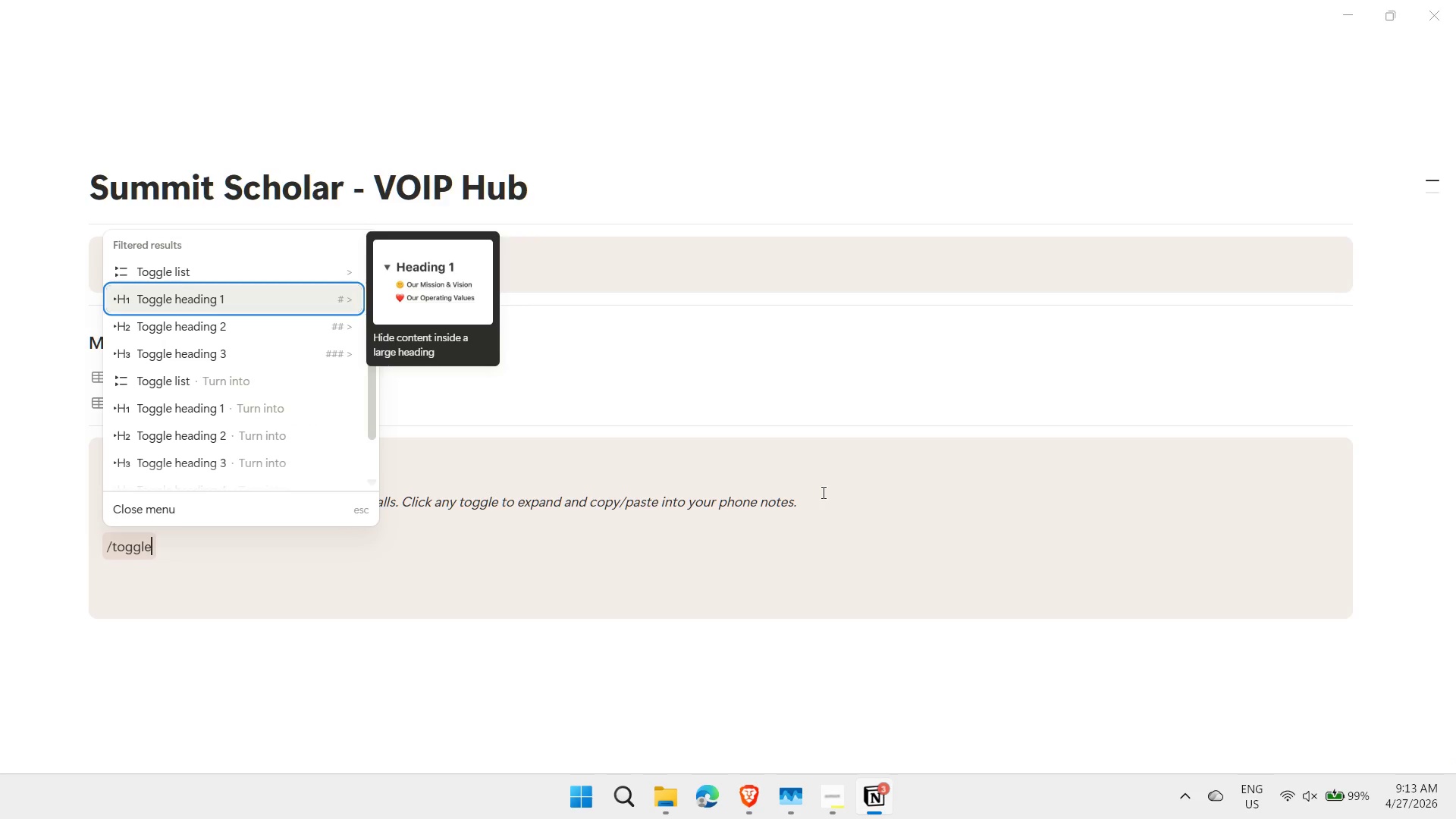 
key(ArrowDown)
 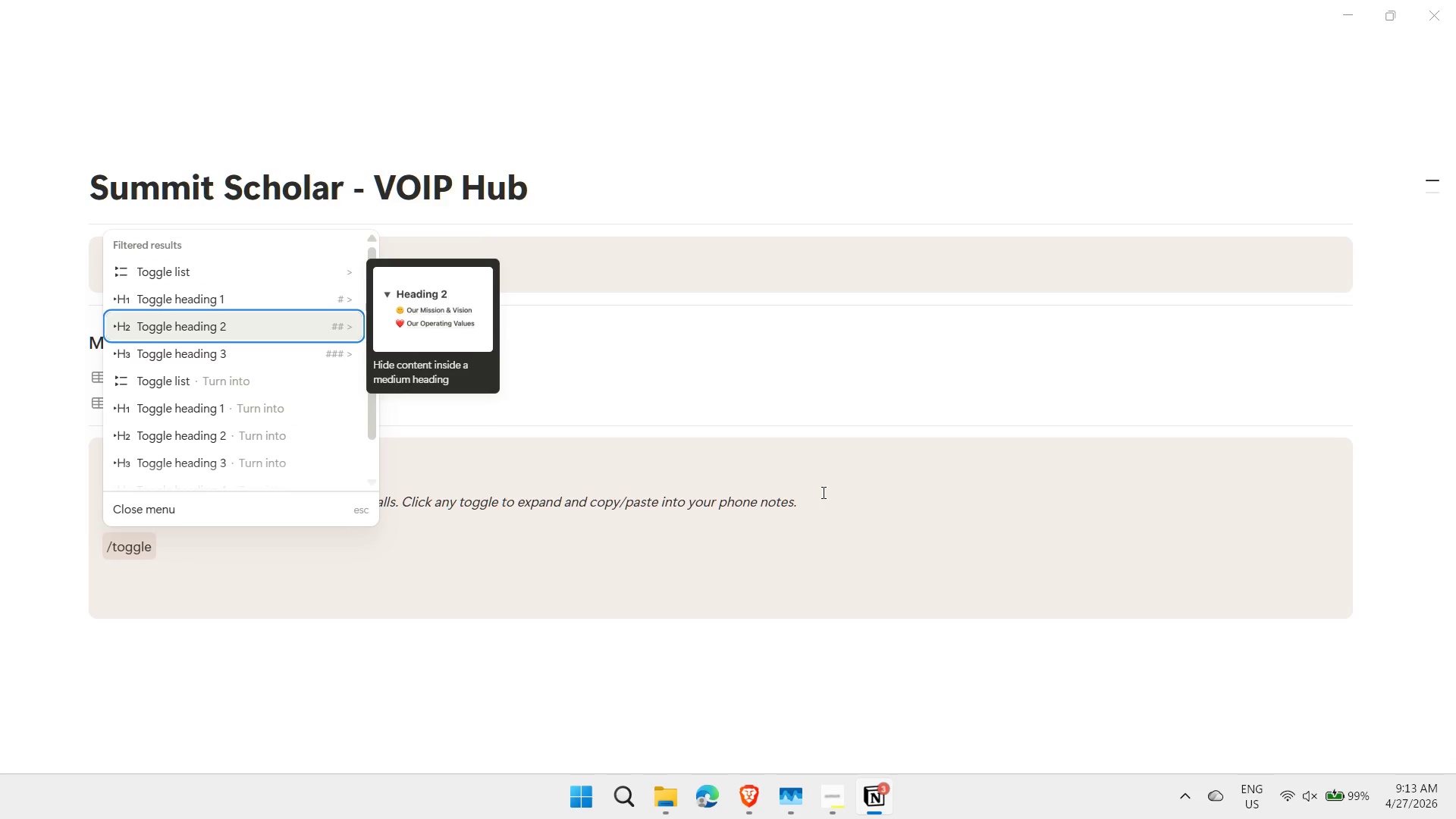 
key(ArrowDown)
 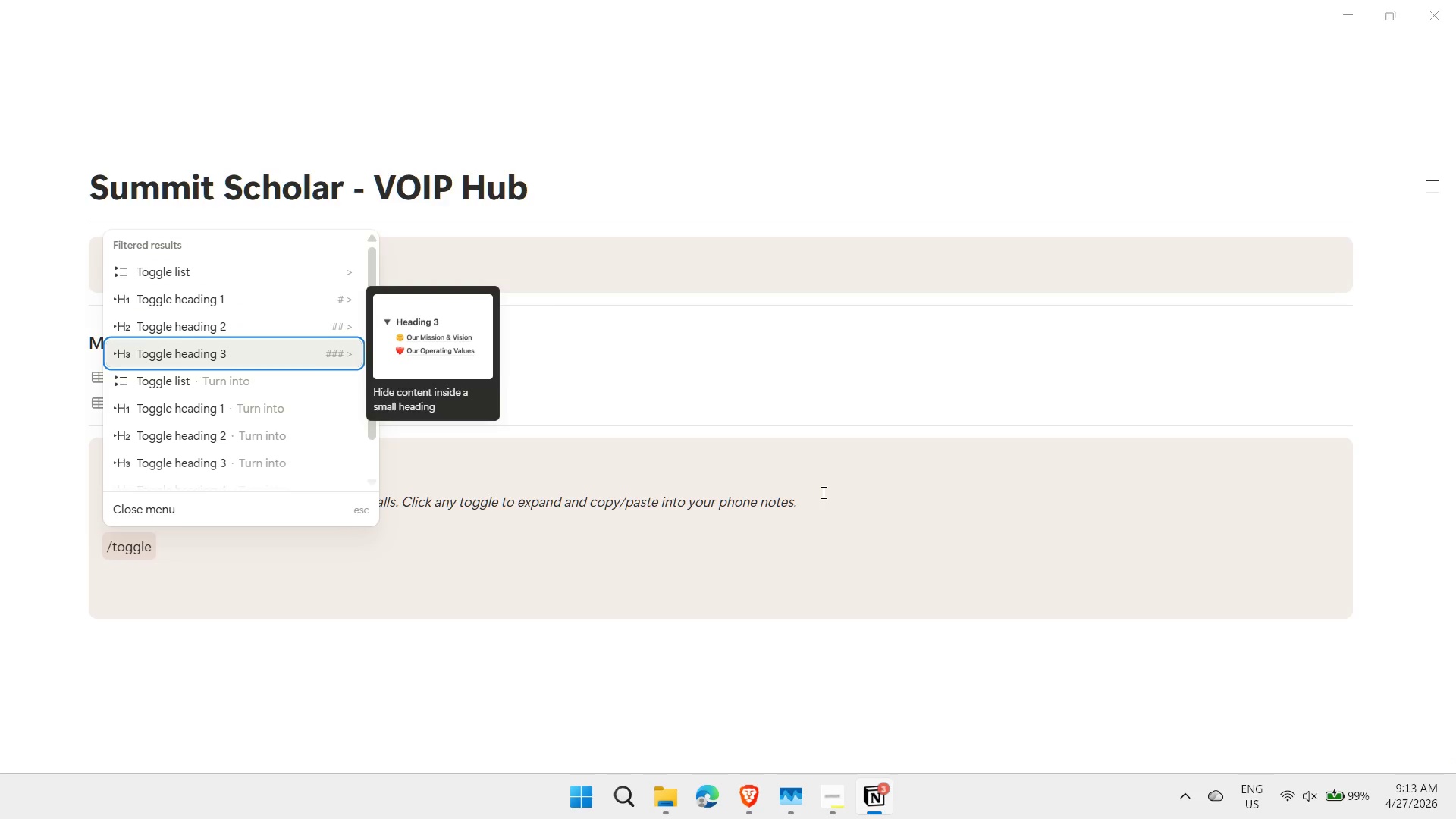 
key(ArrowDown)
 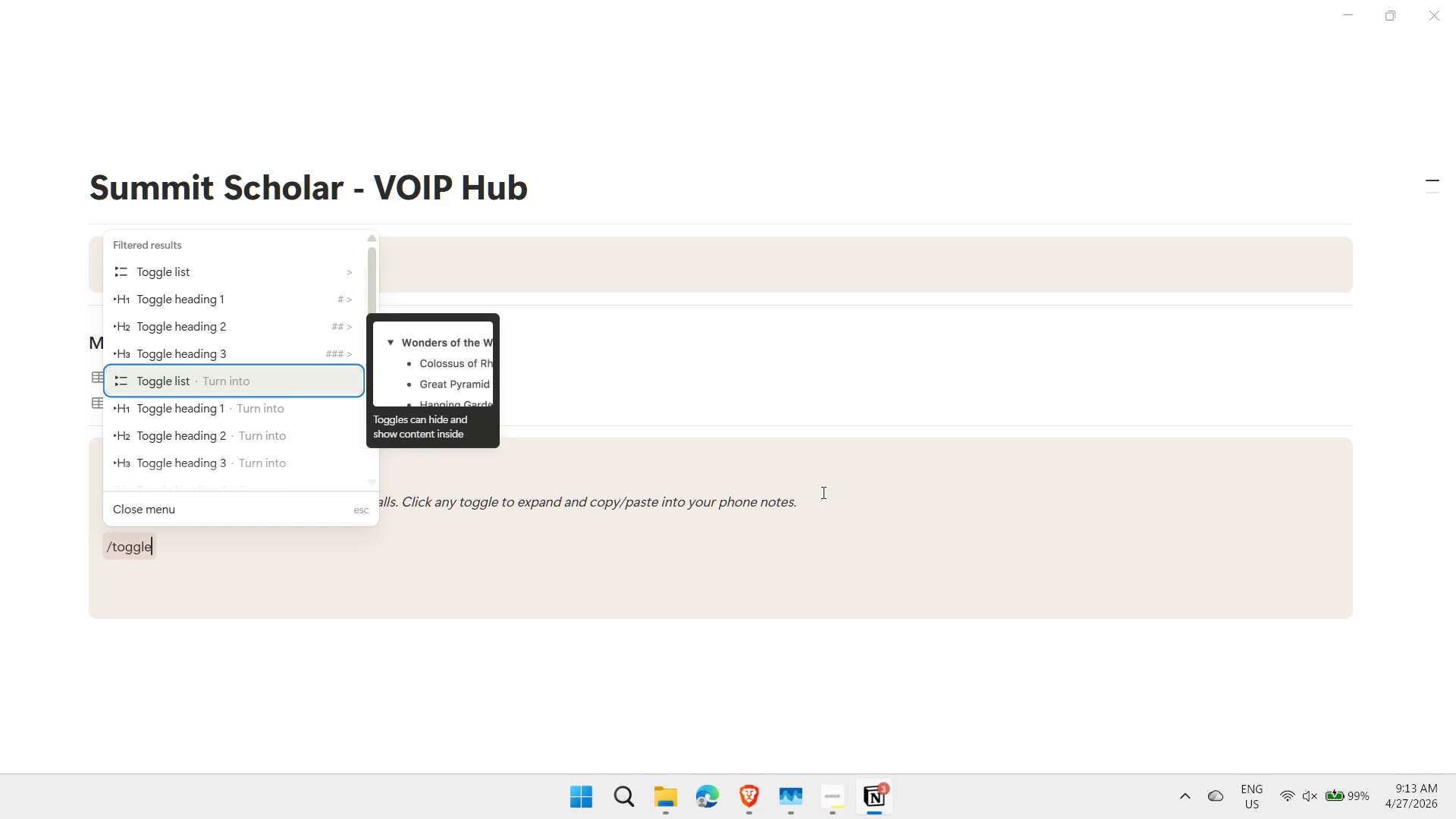 
key(ArrowUp)
 